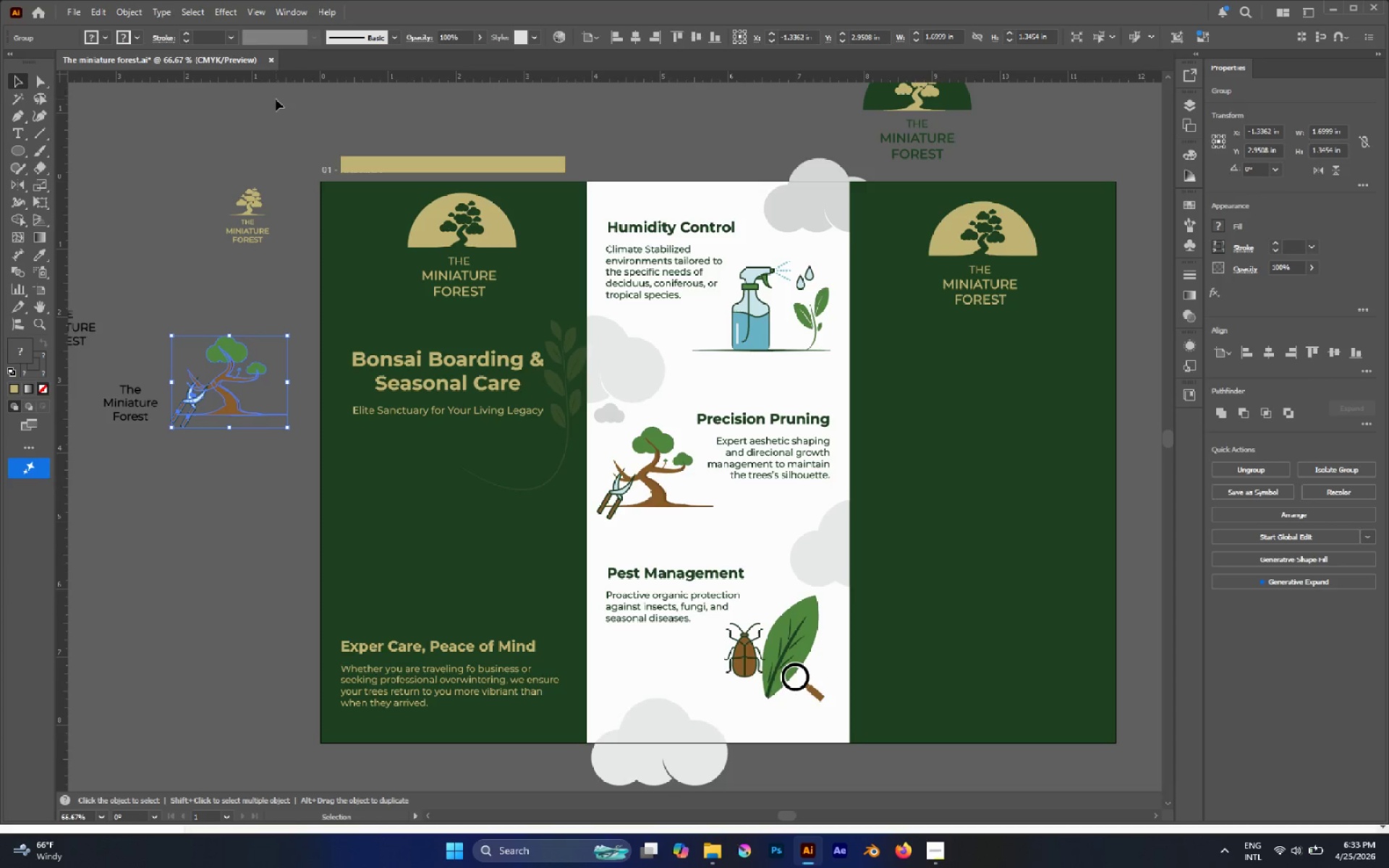 
type(AA)
 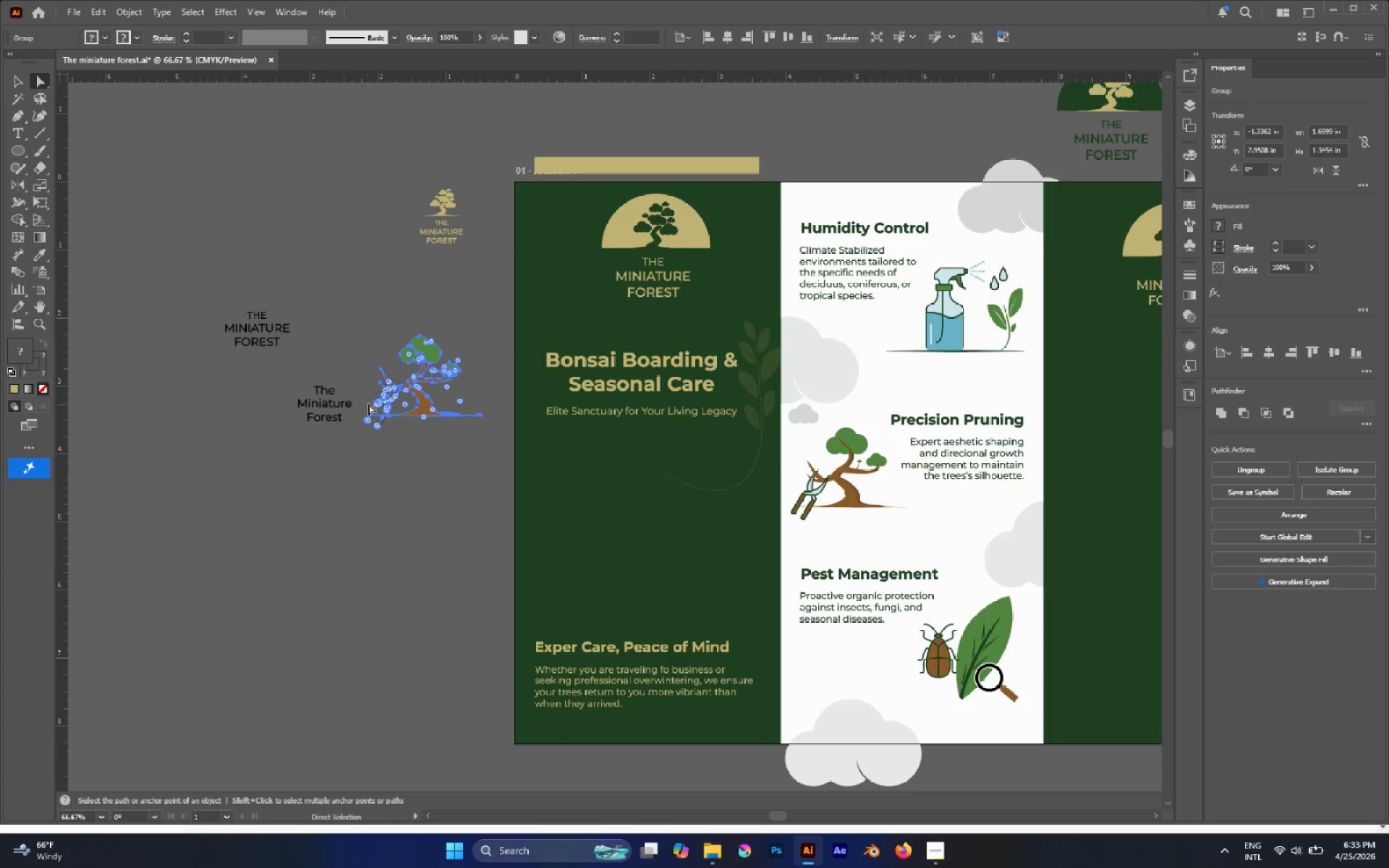 
hold_key(key=AltLeft, duration=1.05)
 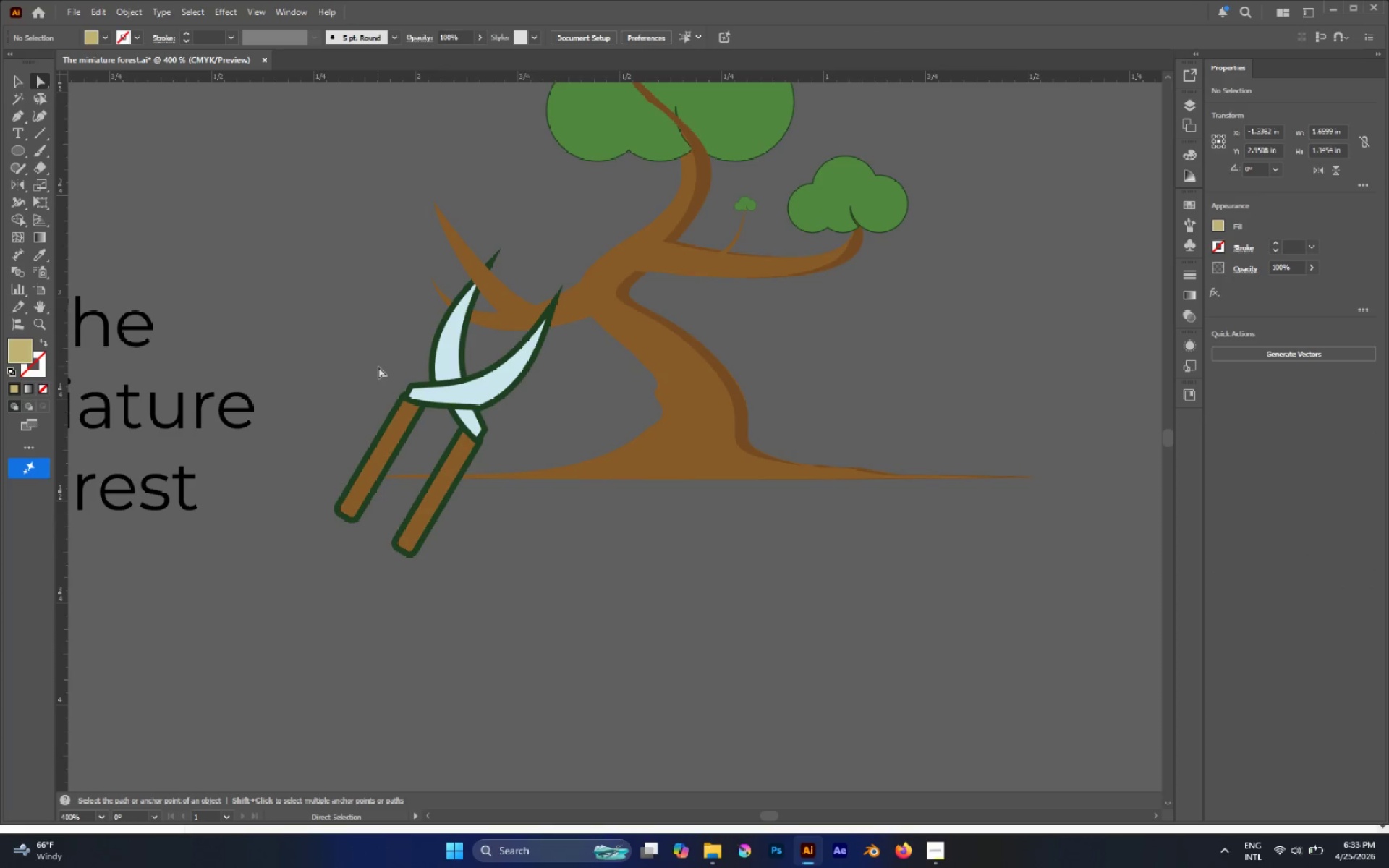 
left_click([371, 357])
 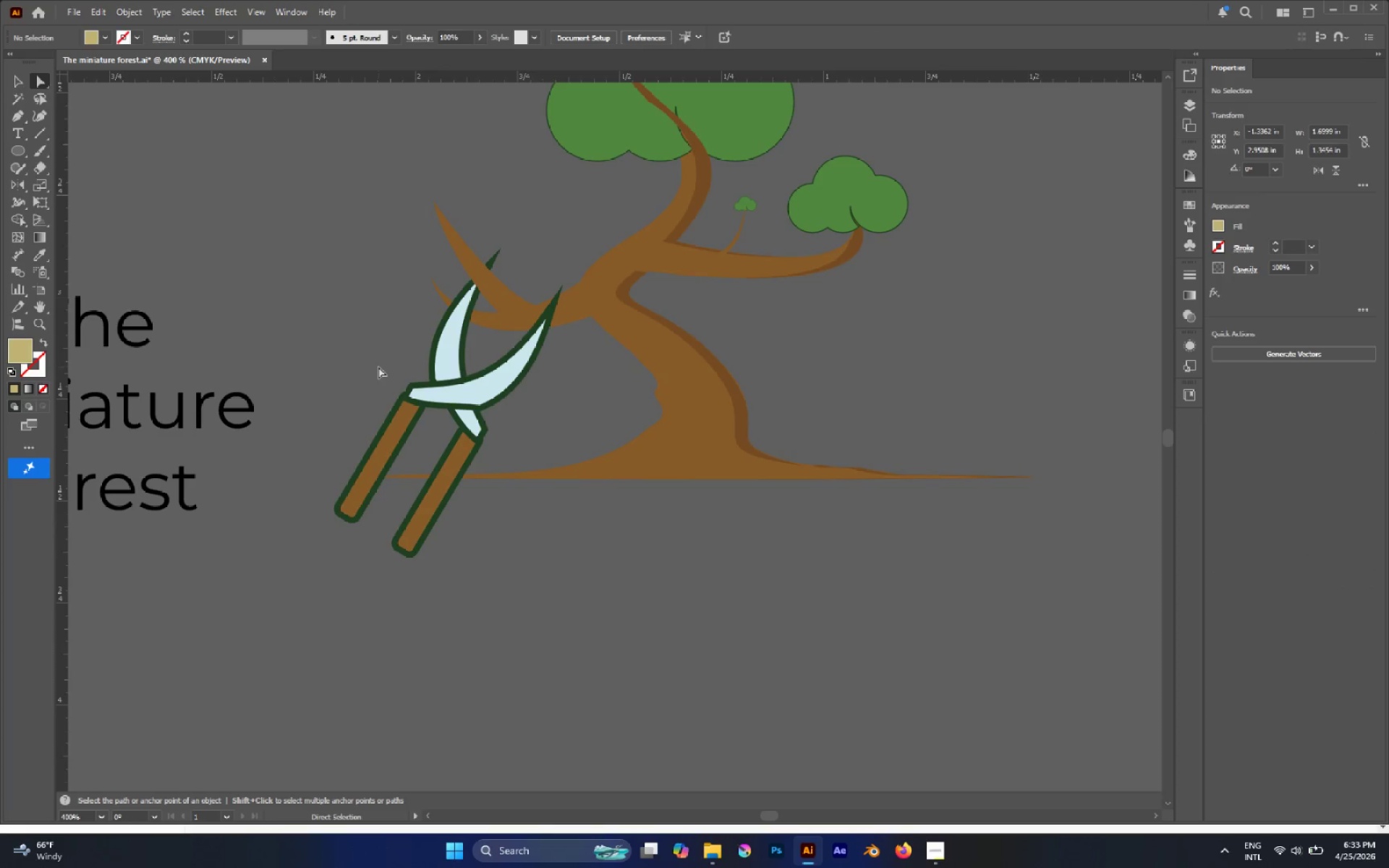 
scroll: coordinate [372, 404], scroll_direction: up, amount: 5.0
 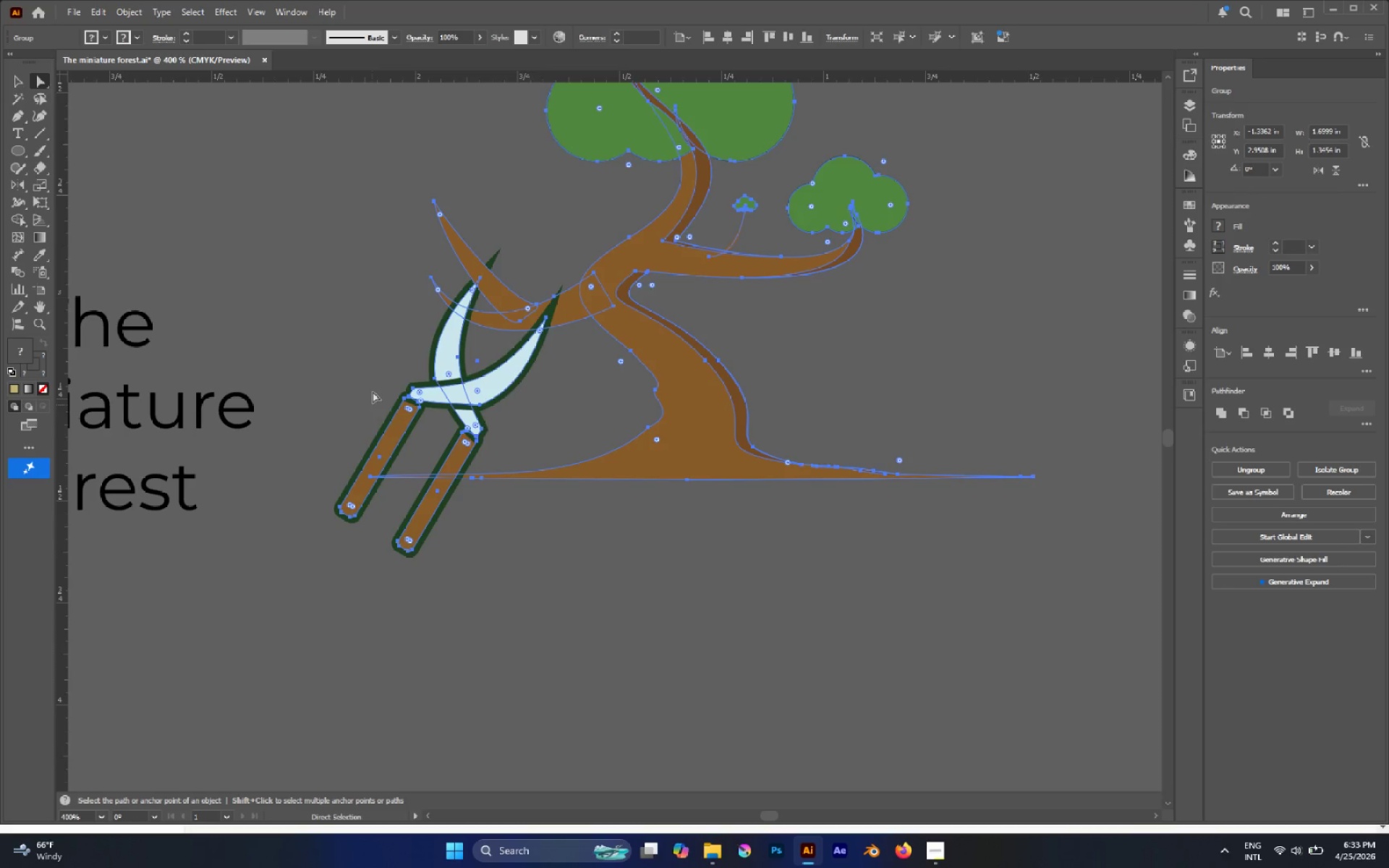 
left_click_drag(start_coordinate=[347, 345], to_coordinate=[521, 448])
 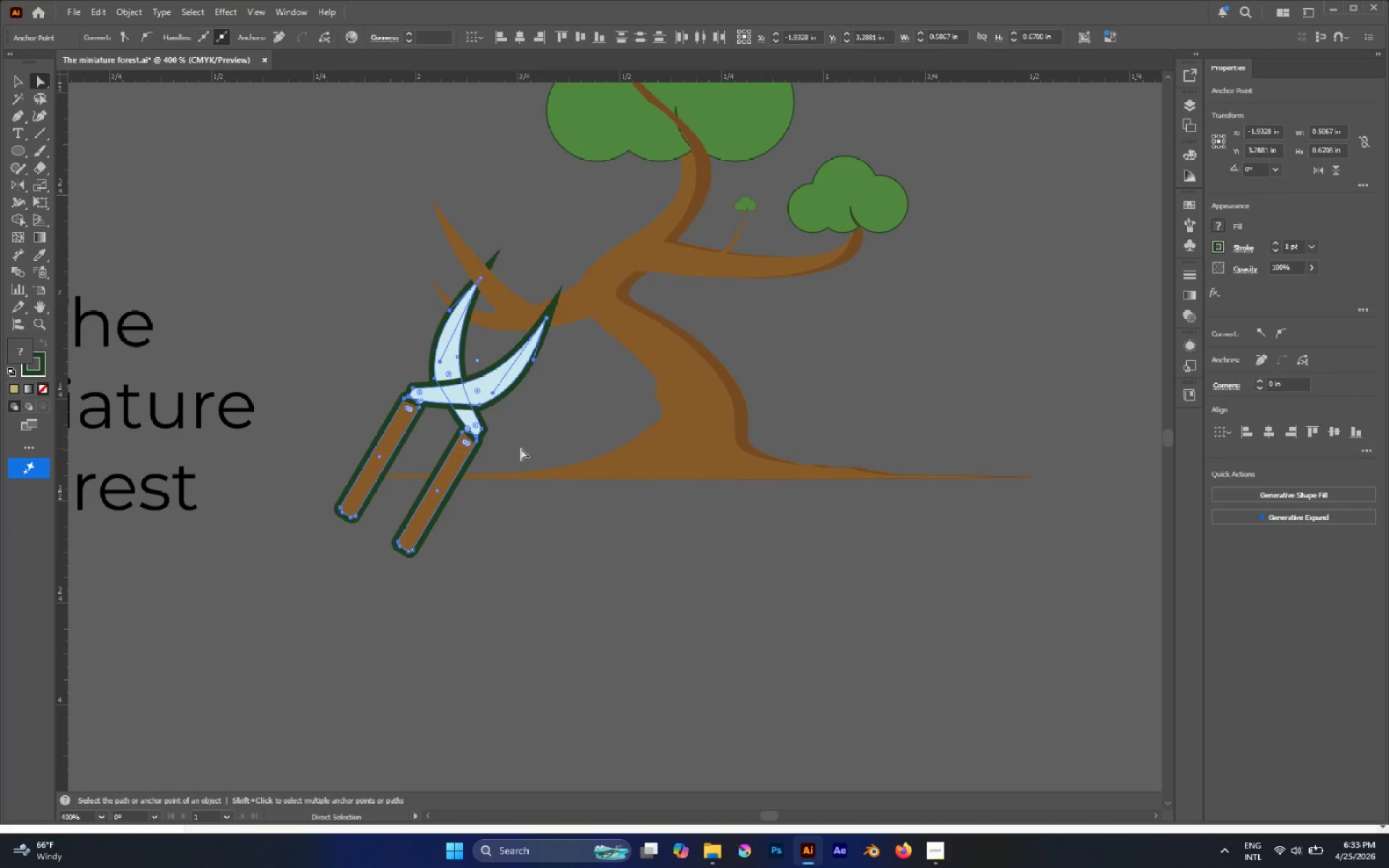 
key(Delete)
 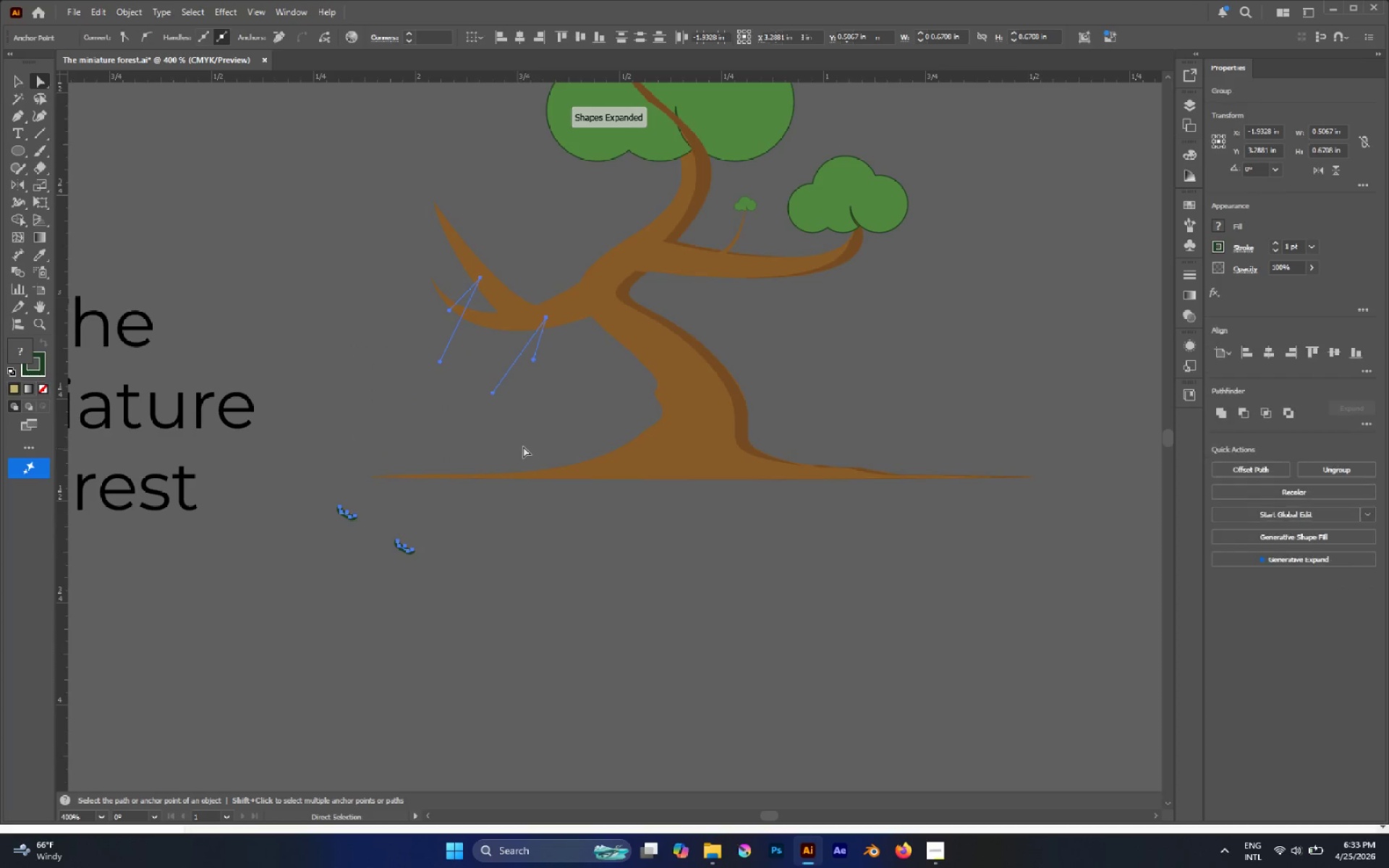 
key(Delete)
 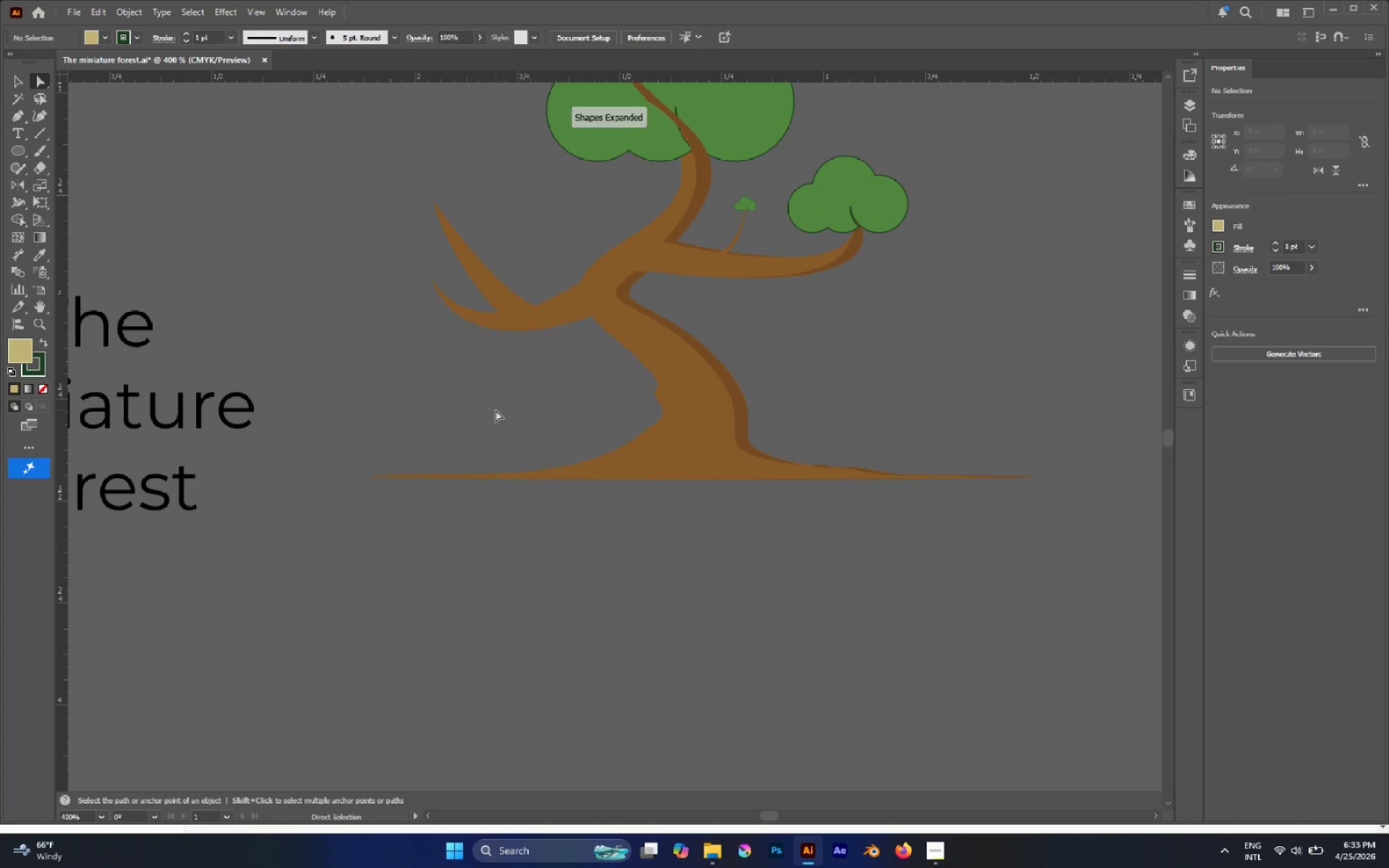 
hold_key(key=AltLeft, duration=0.42)
scroll: coordinate [497, 426], scroll_direction: down, amount: 6.0
 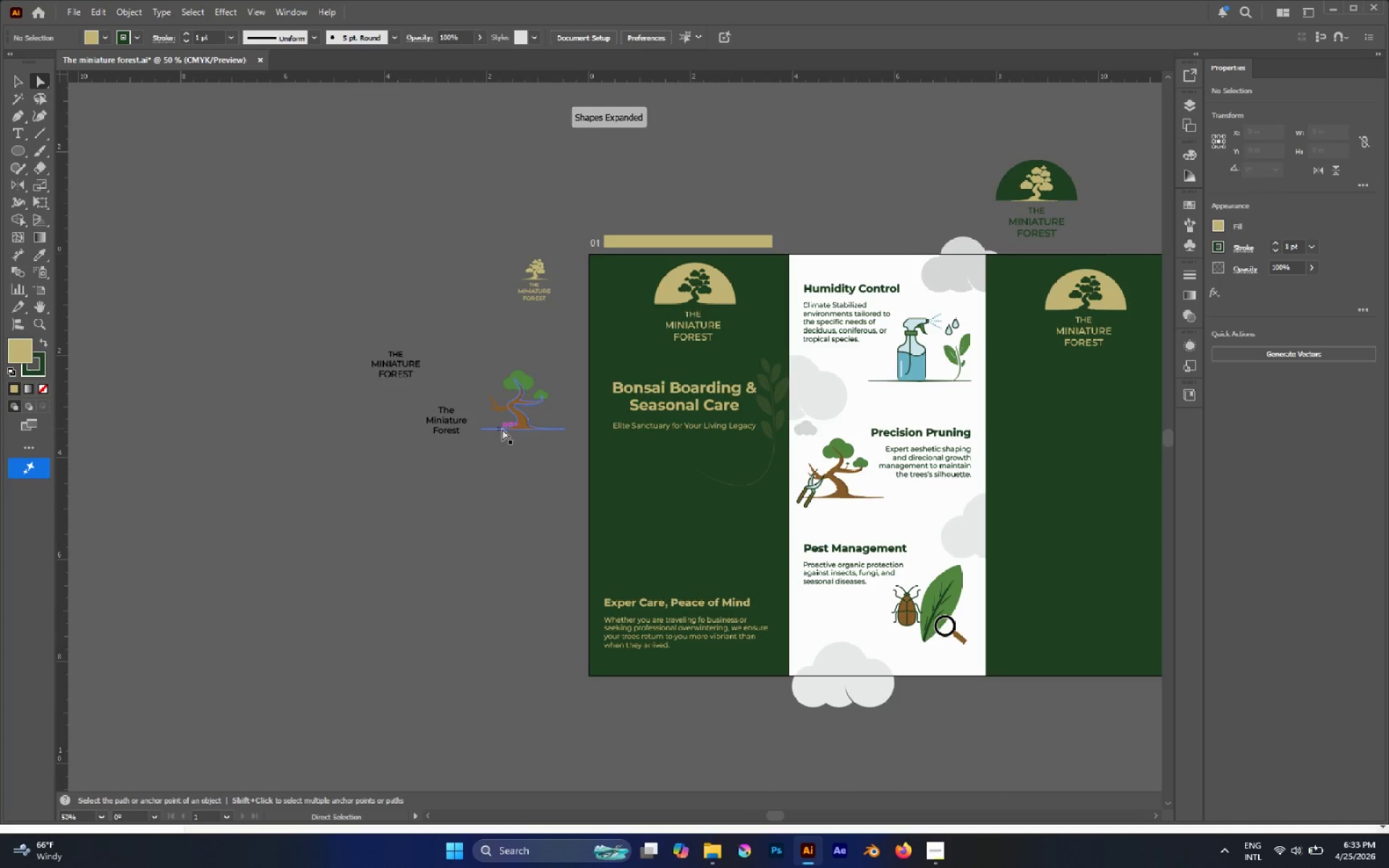 
hold_key(key=AltLeft, duration=0.55)
 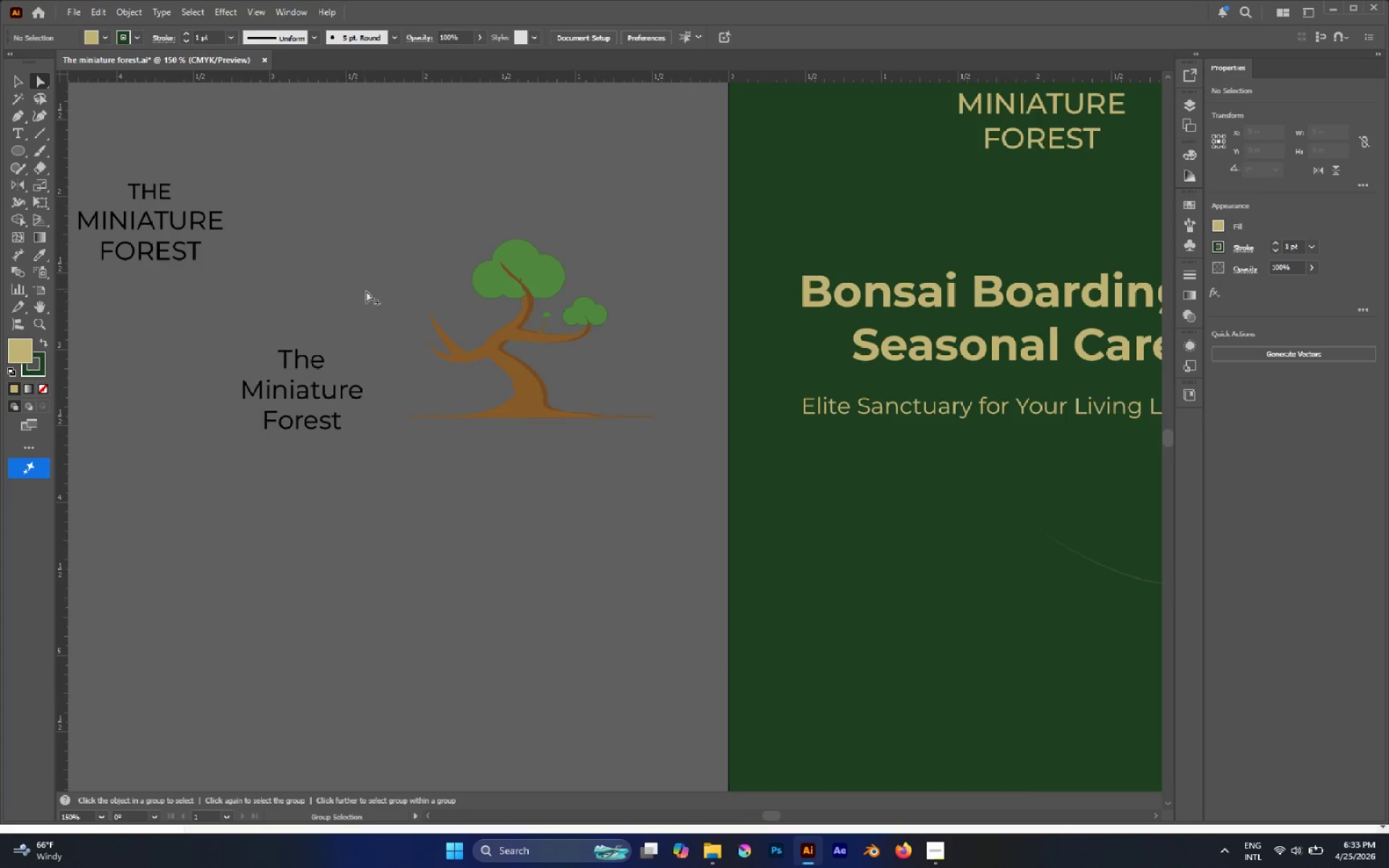 
hold_key(key=AltLeft, duration=0.84)
 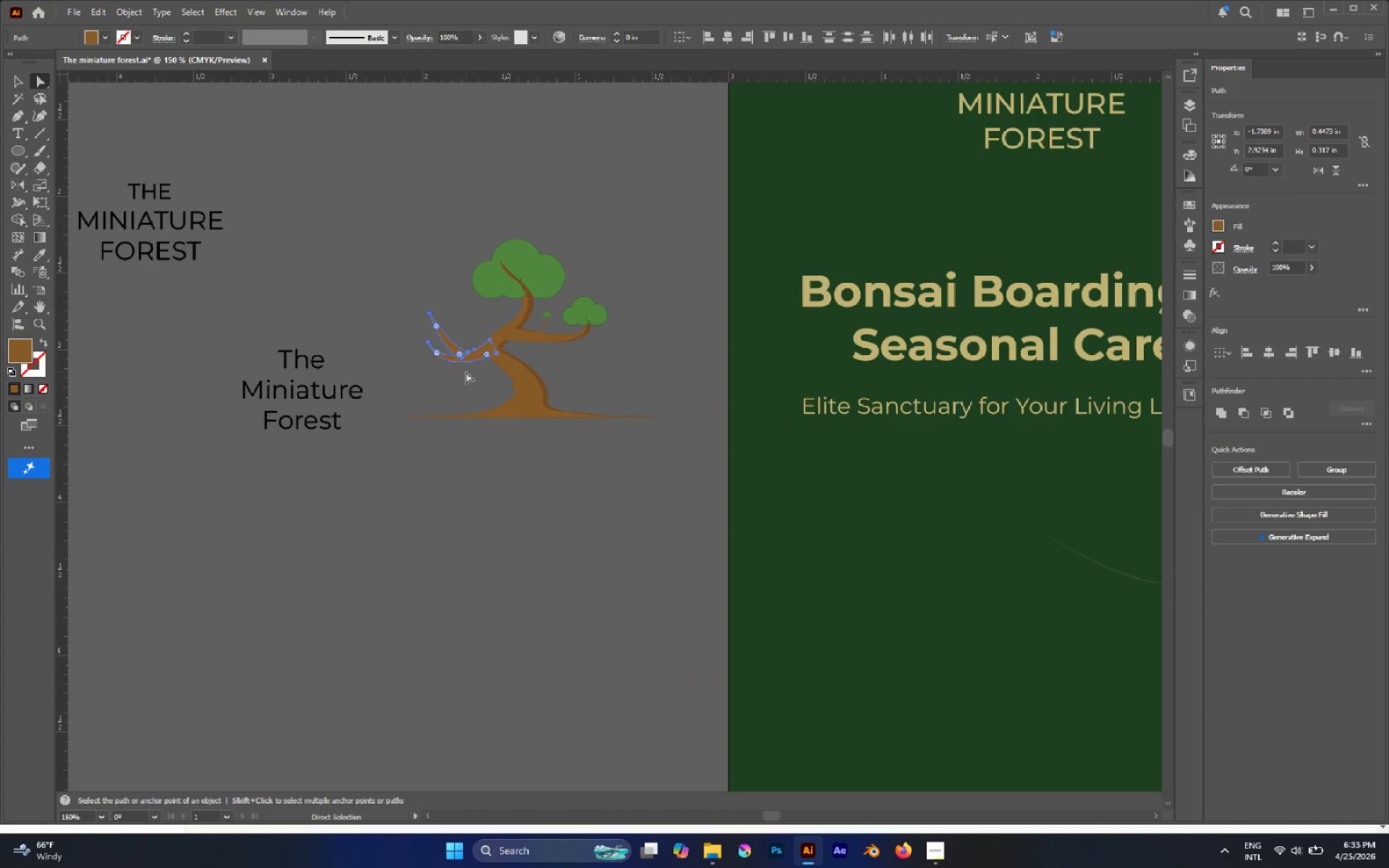 
scroll: coordinate [519, 435], scroll_direction: up, amount: 3.0
 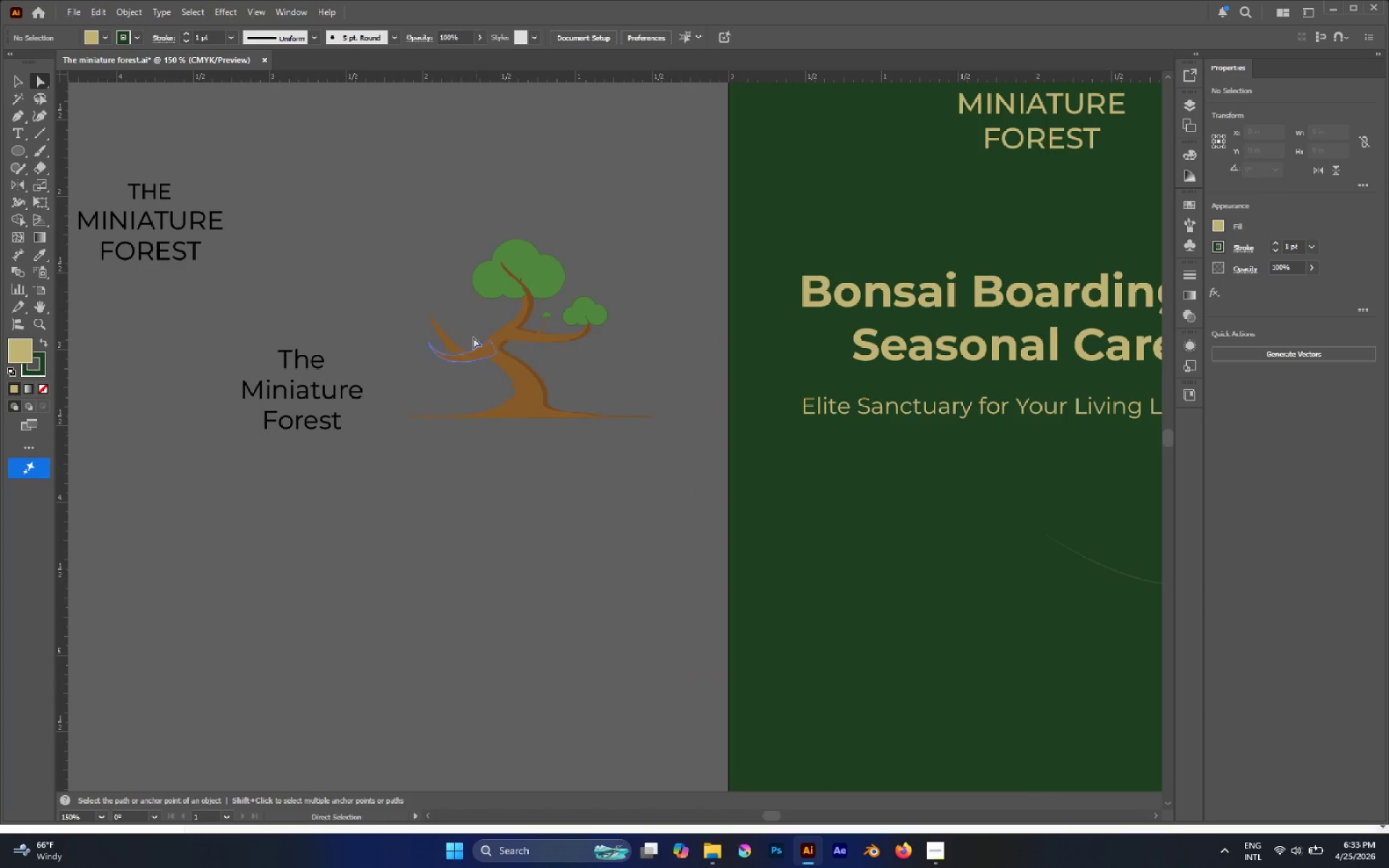 
left_click_drag(start_coordinate=[364, 289], to_coordinate=[466, 372])
 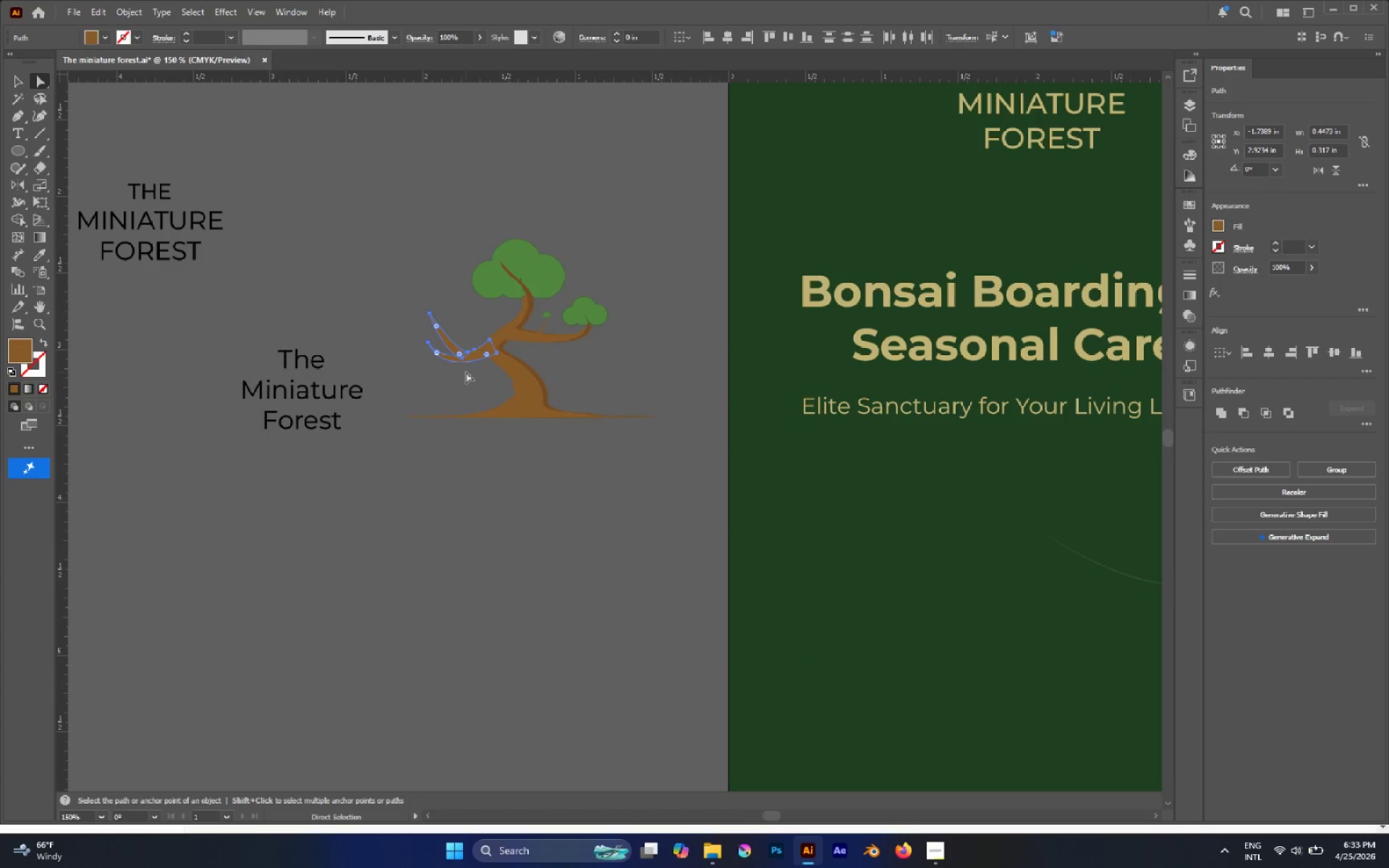 
key(Delete)
 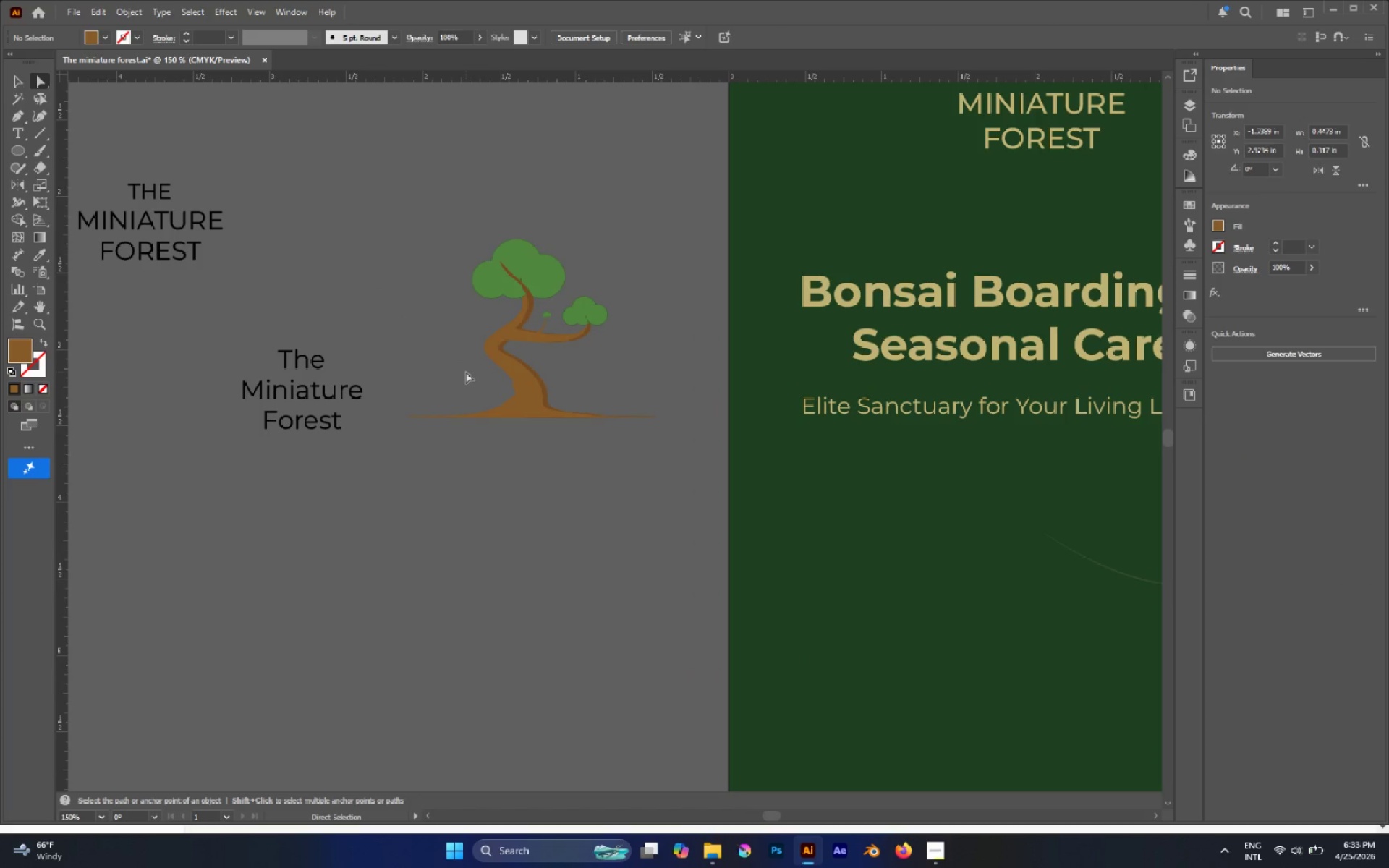 
key(Delete)
 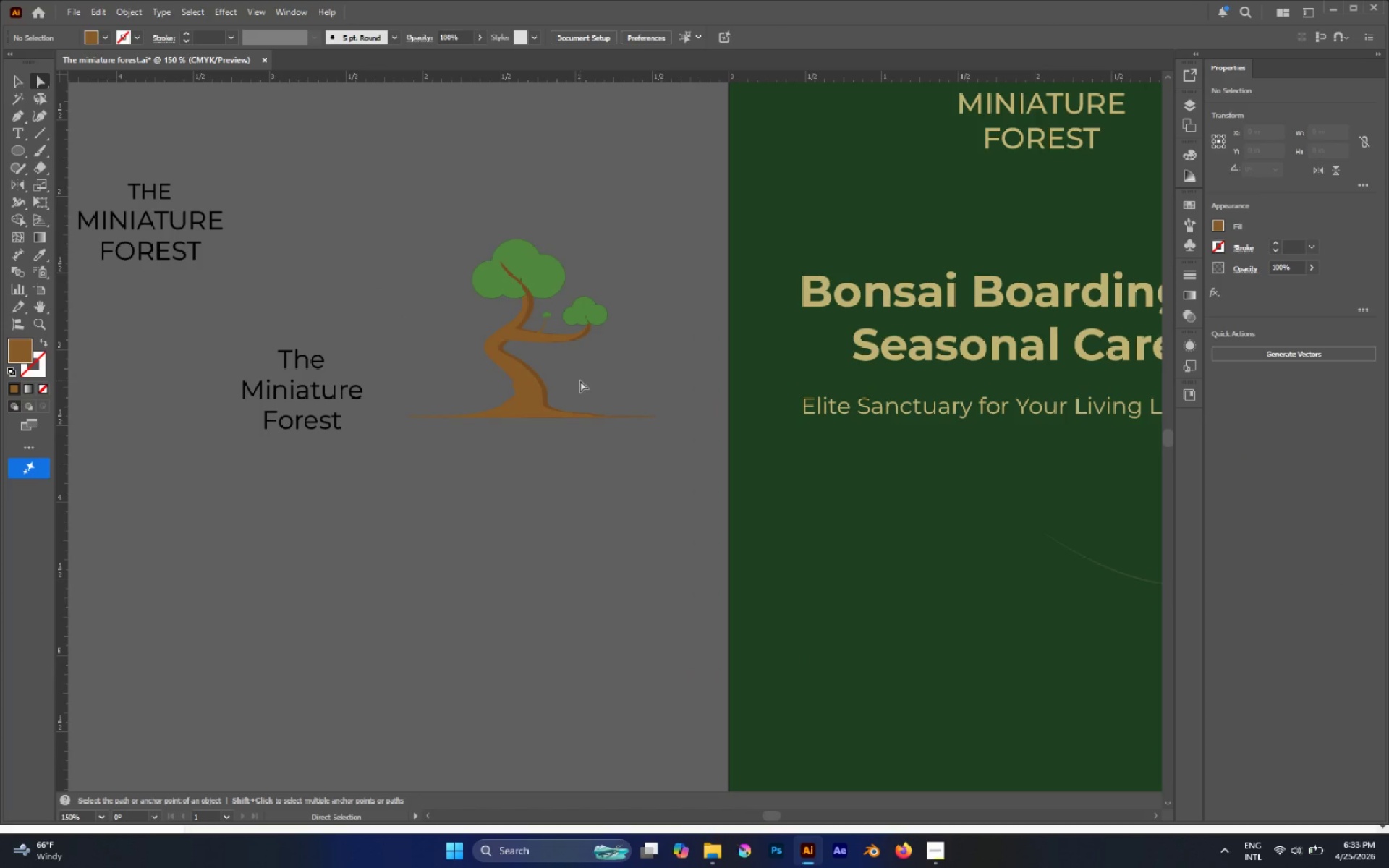 
key(V)
 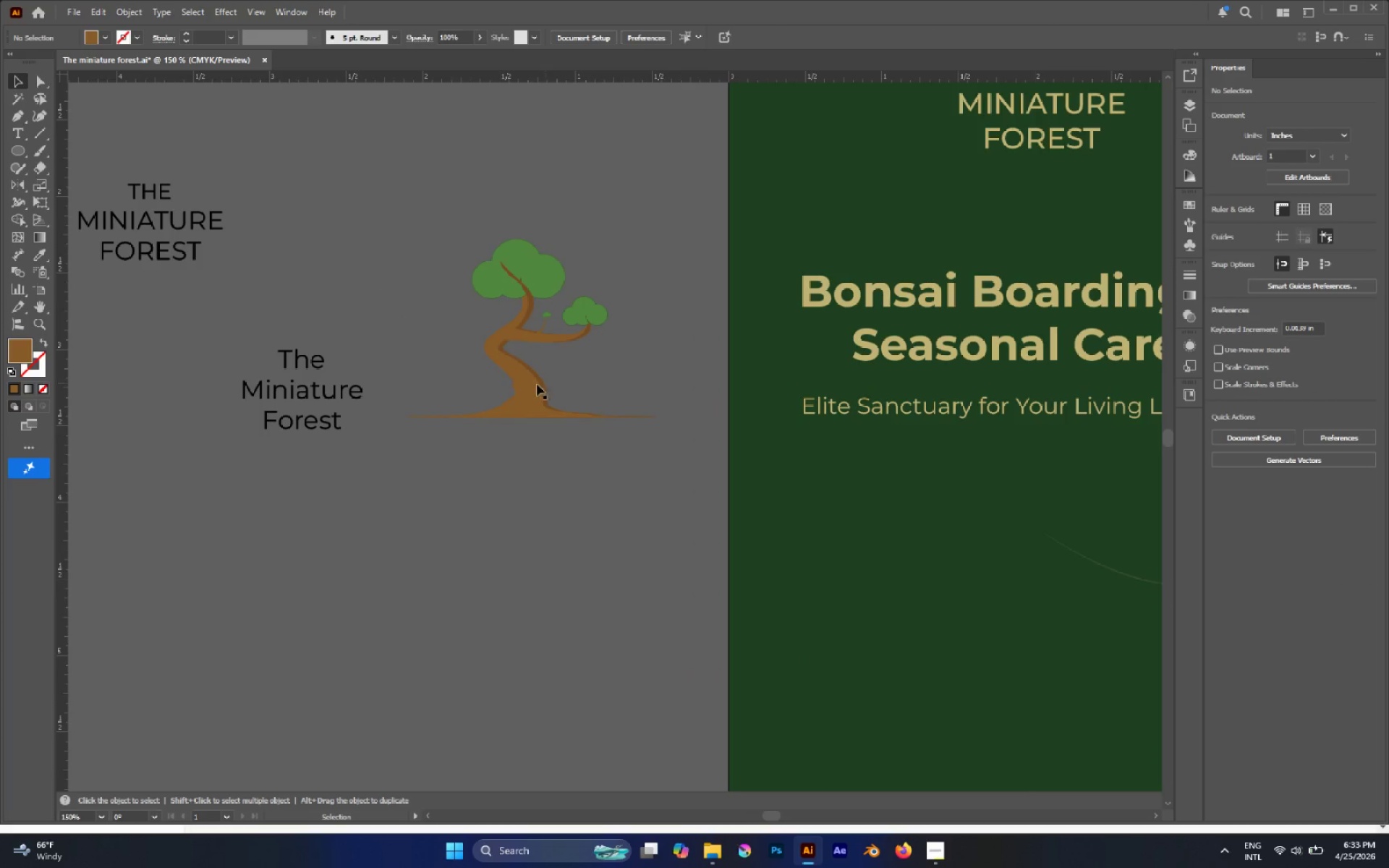 
left_click([519, 386])
 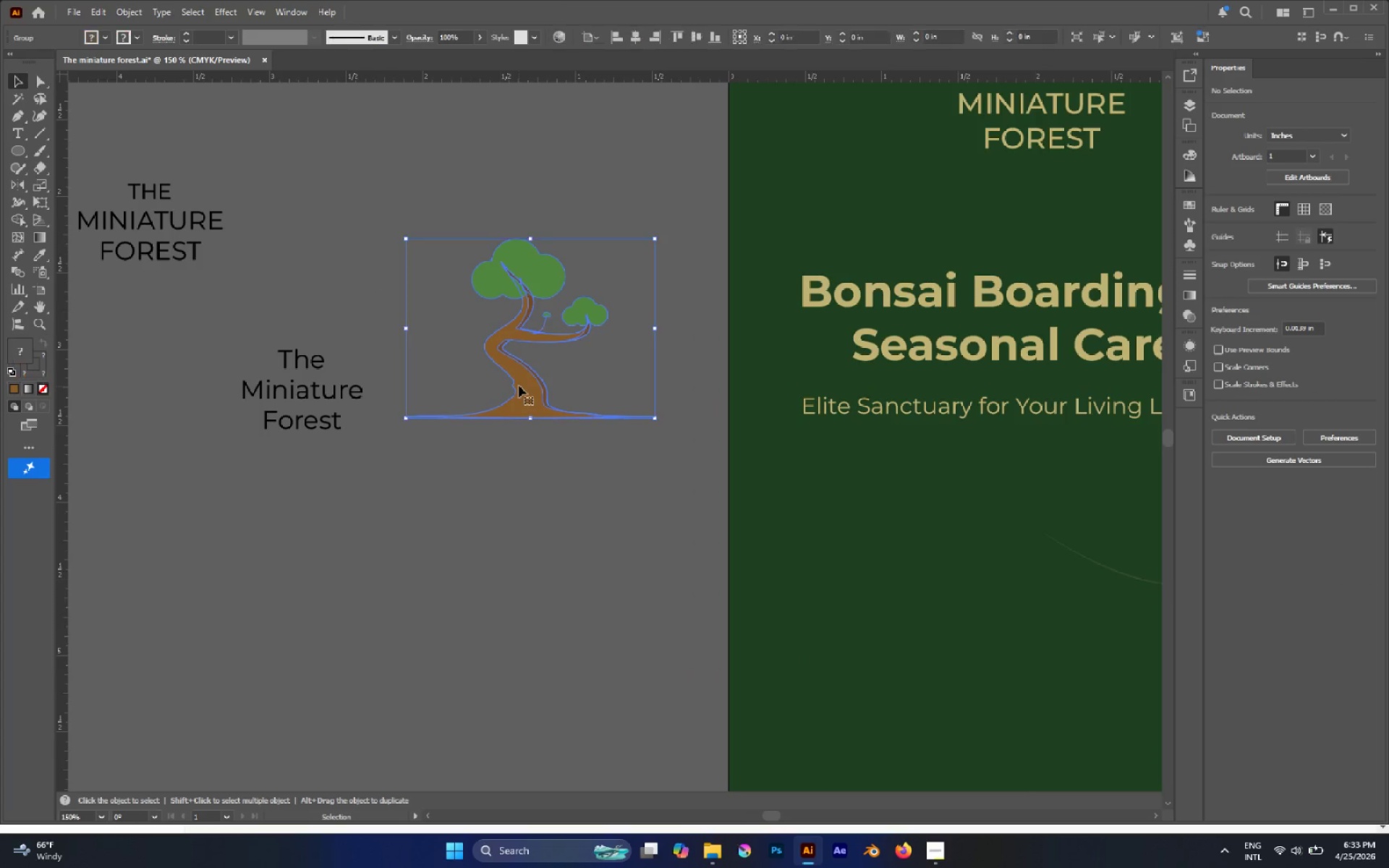 
hold_key(key=AltLeft, duration=1.12)
left_click_drag(start_coordinate=[522, 384], to_coordinate=[494, 662])
 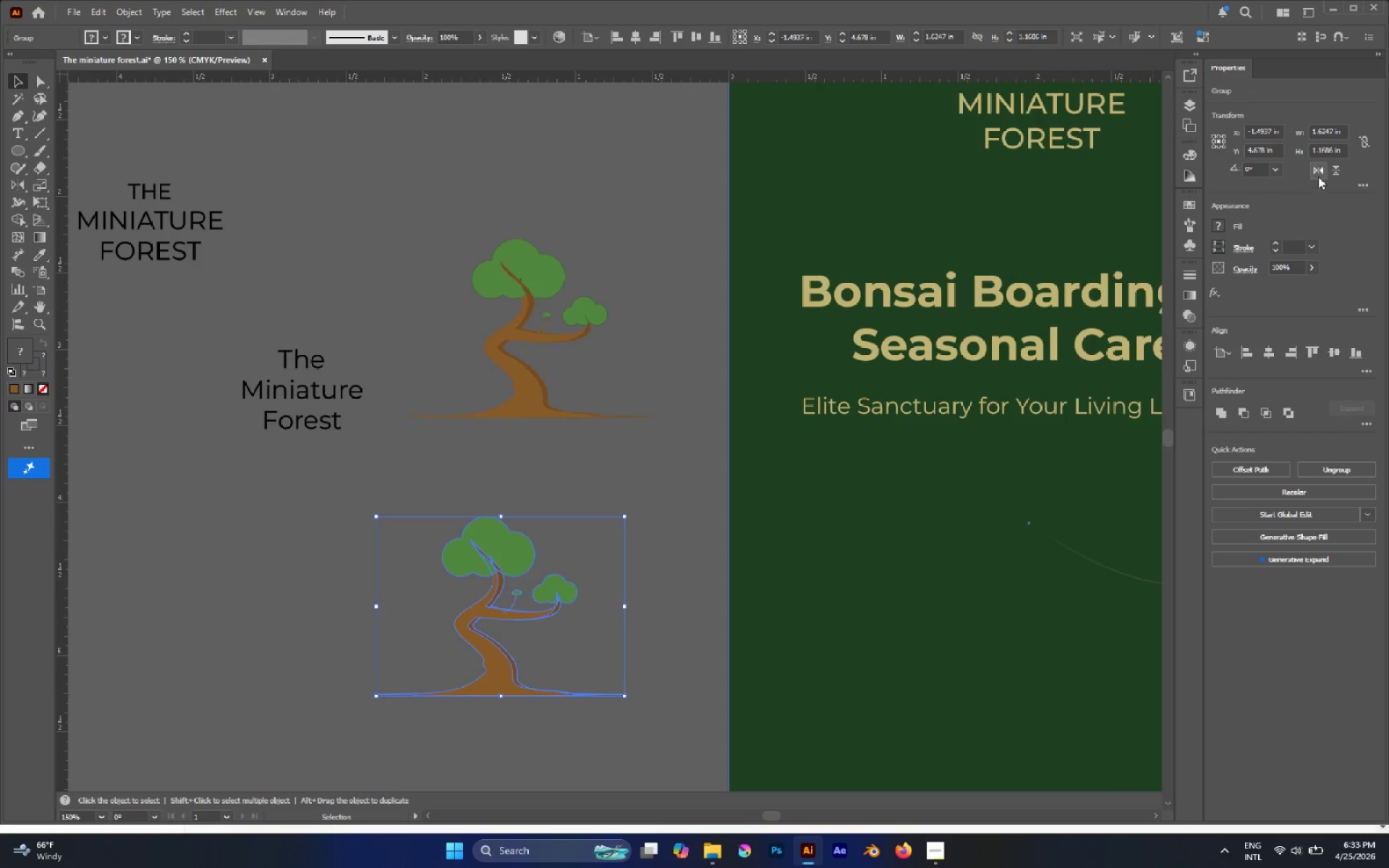 
left_click([1319, 176])
 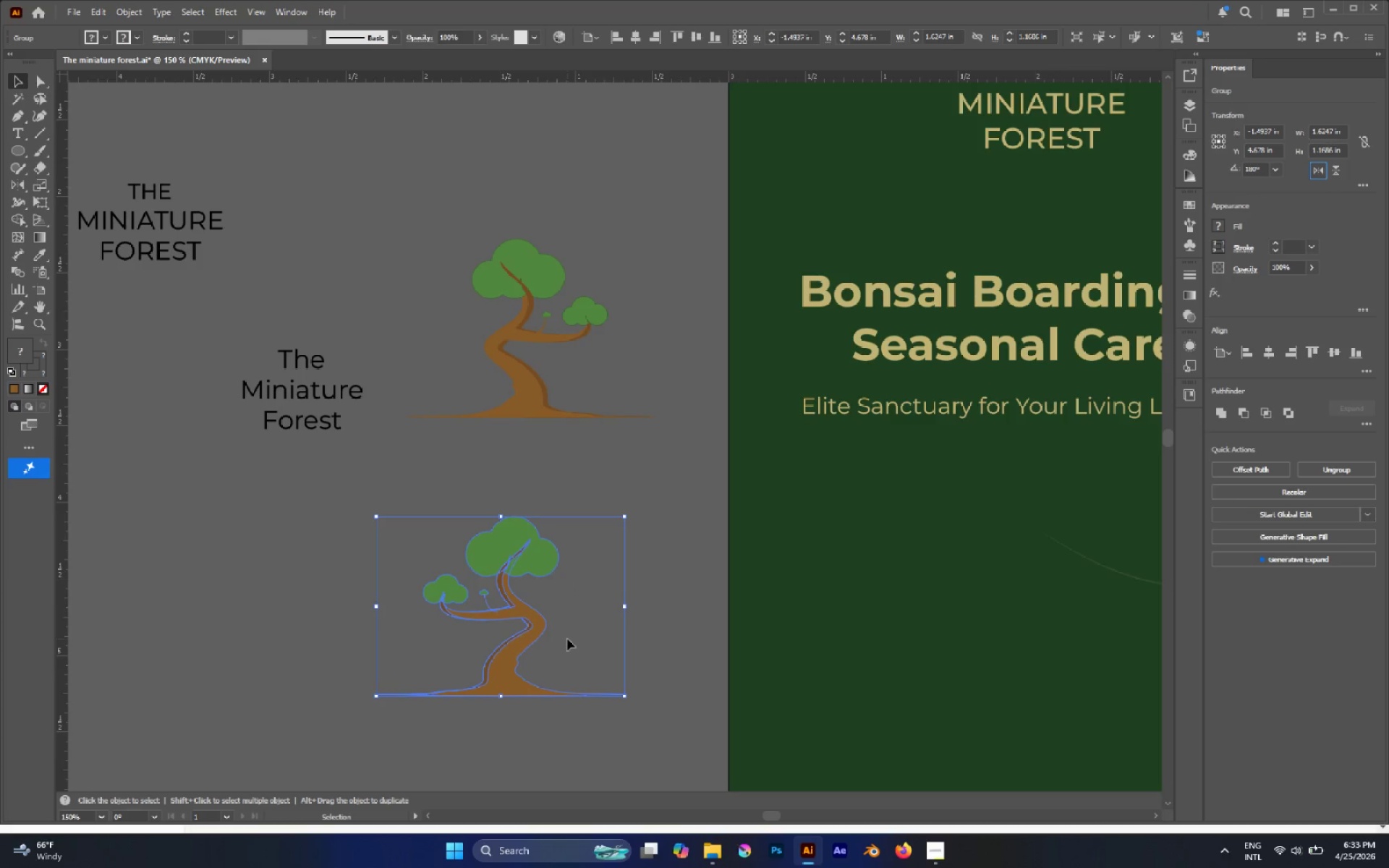 
key(A)
 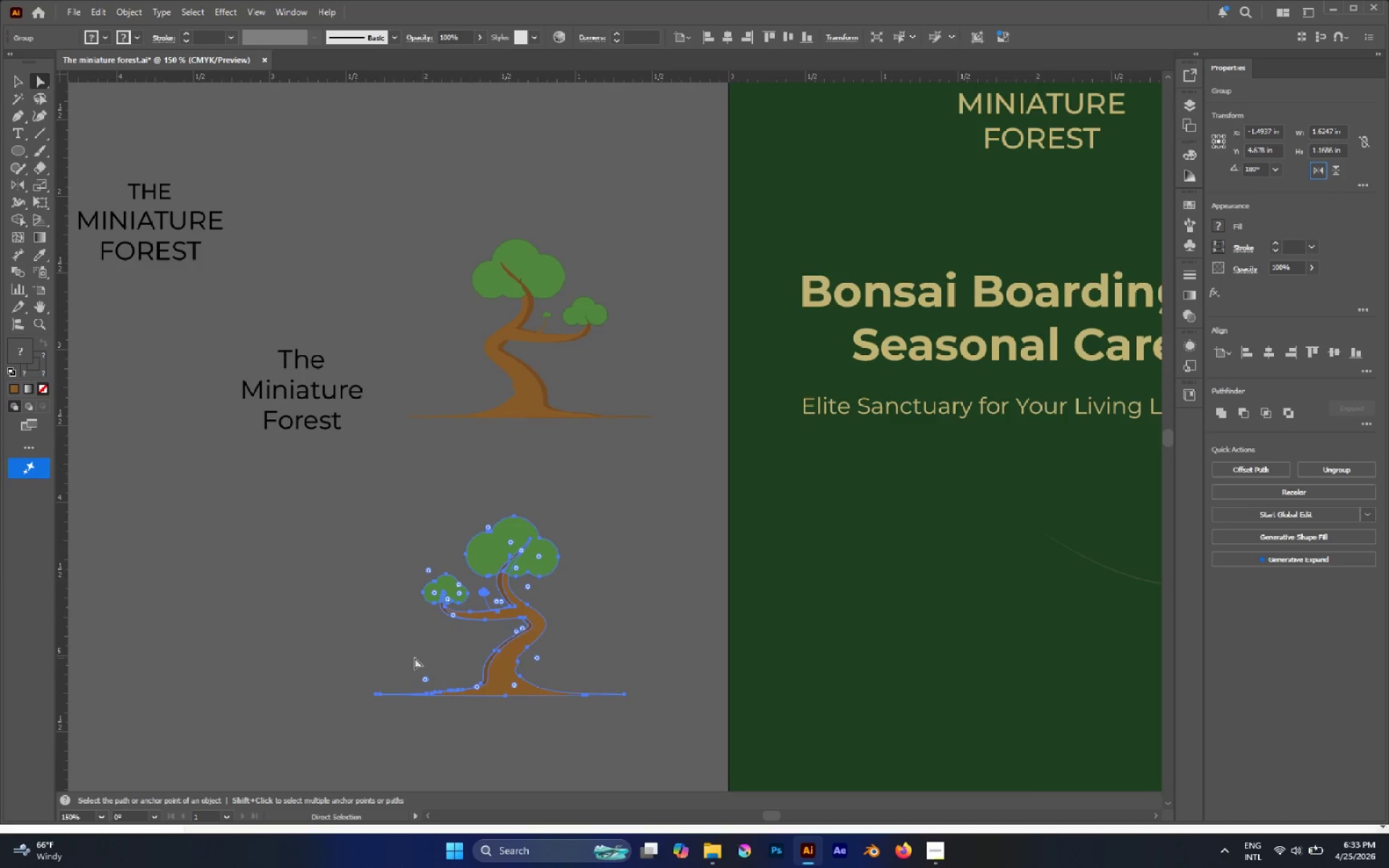 
left_click_drag(start_coordinate=[339, 652], to_coordinate=[651, 736])
 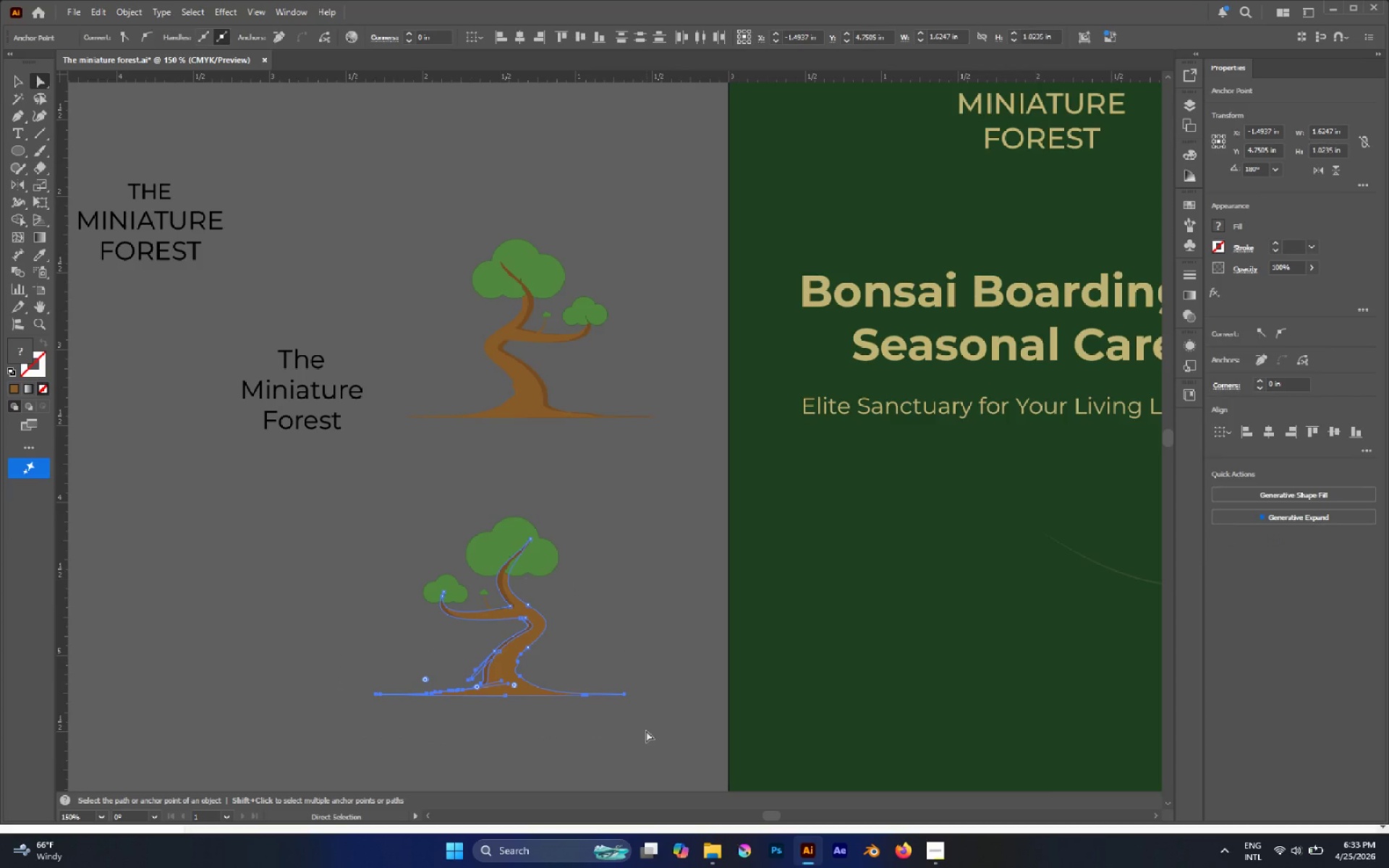 
key(Delete)
 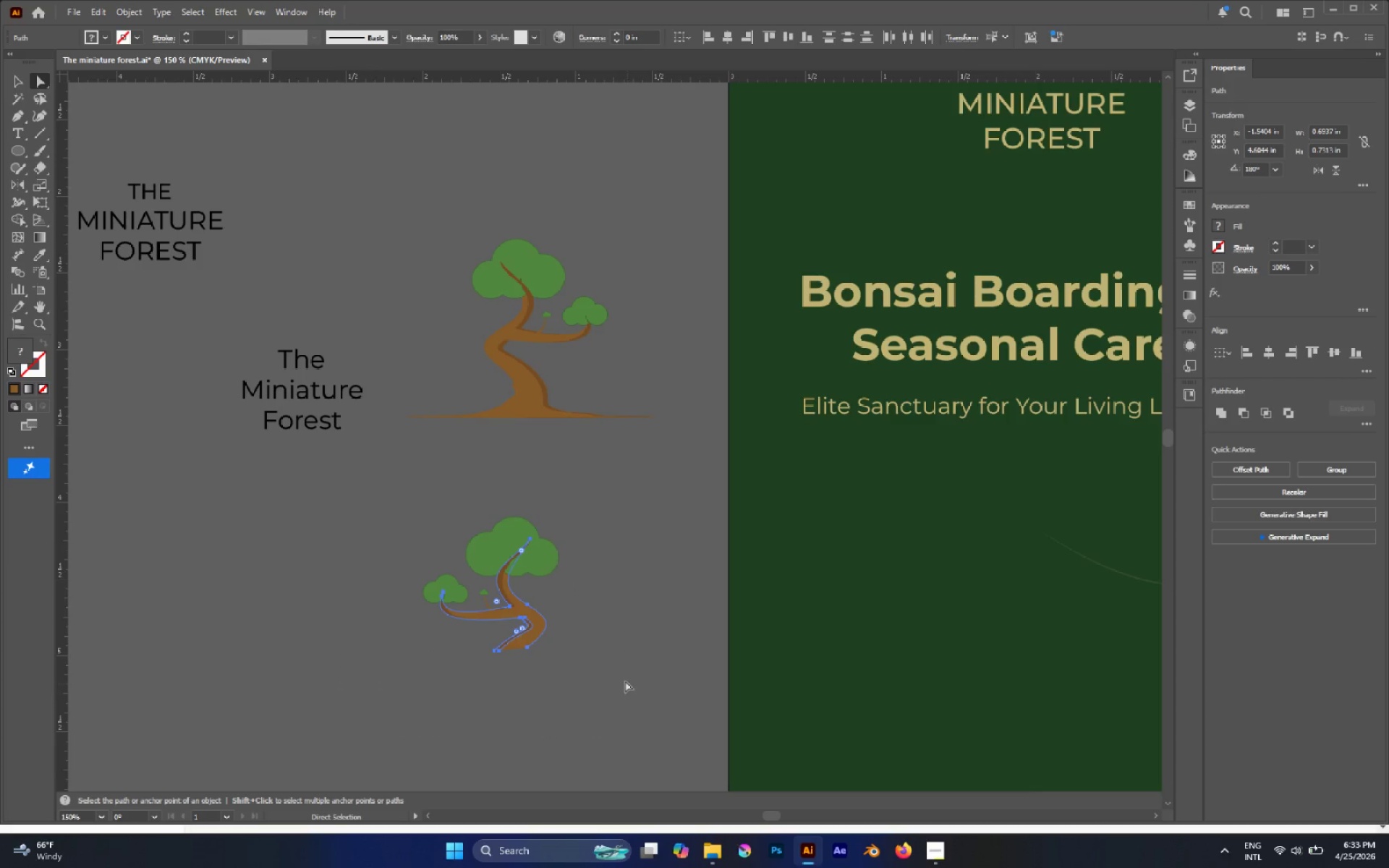 
left_click([614, 663])
 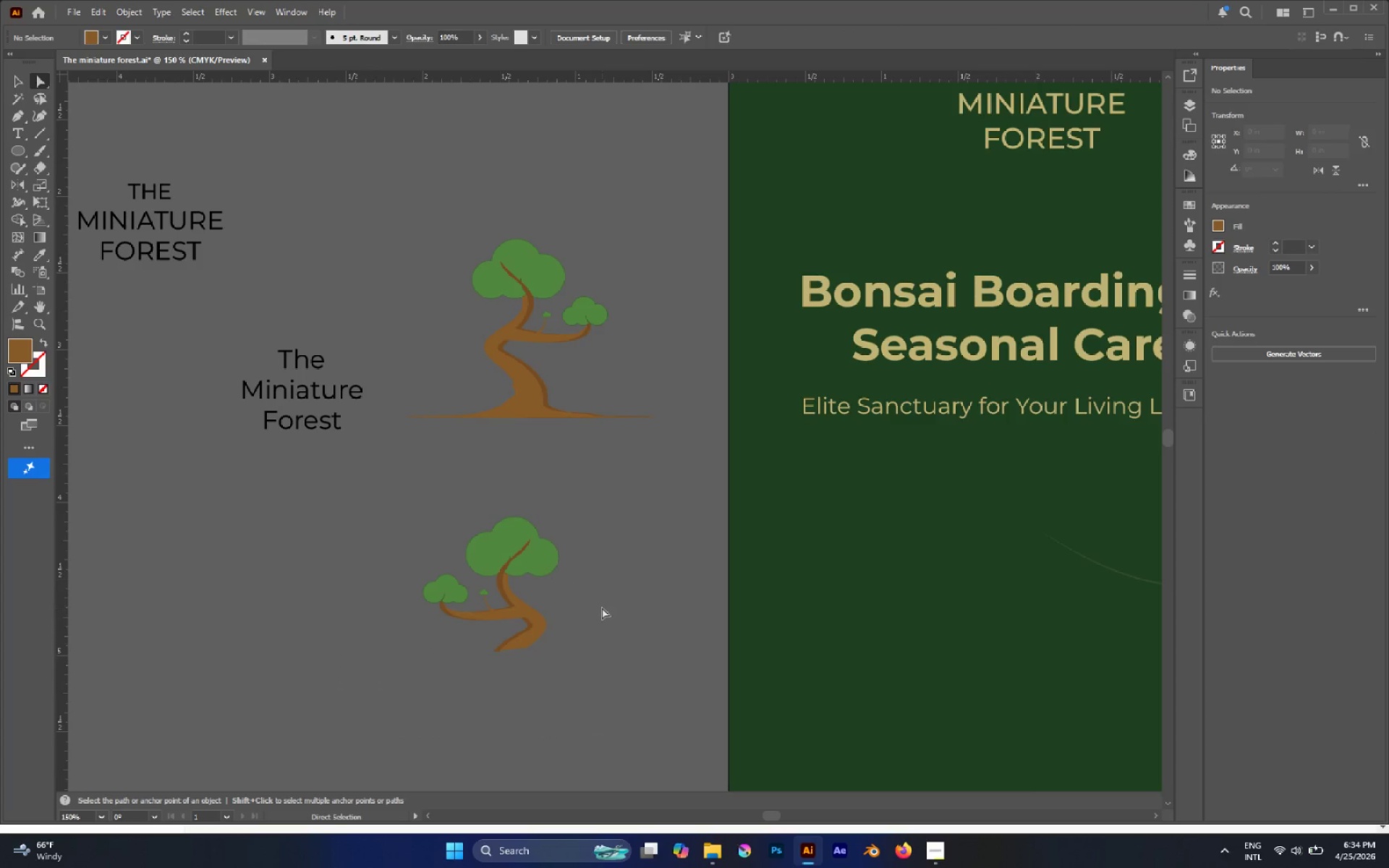 
type(VA)
 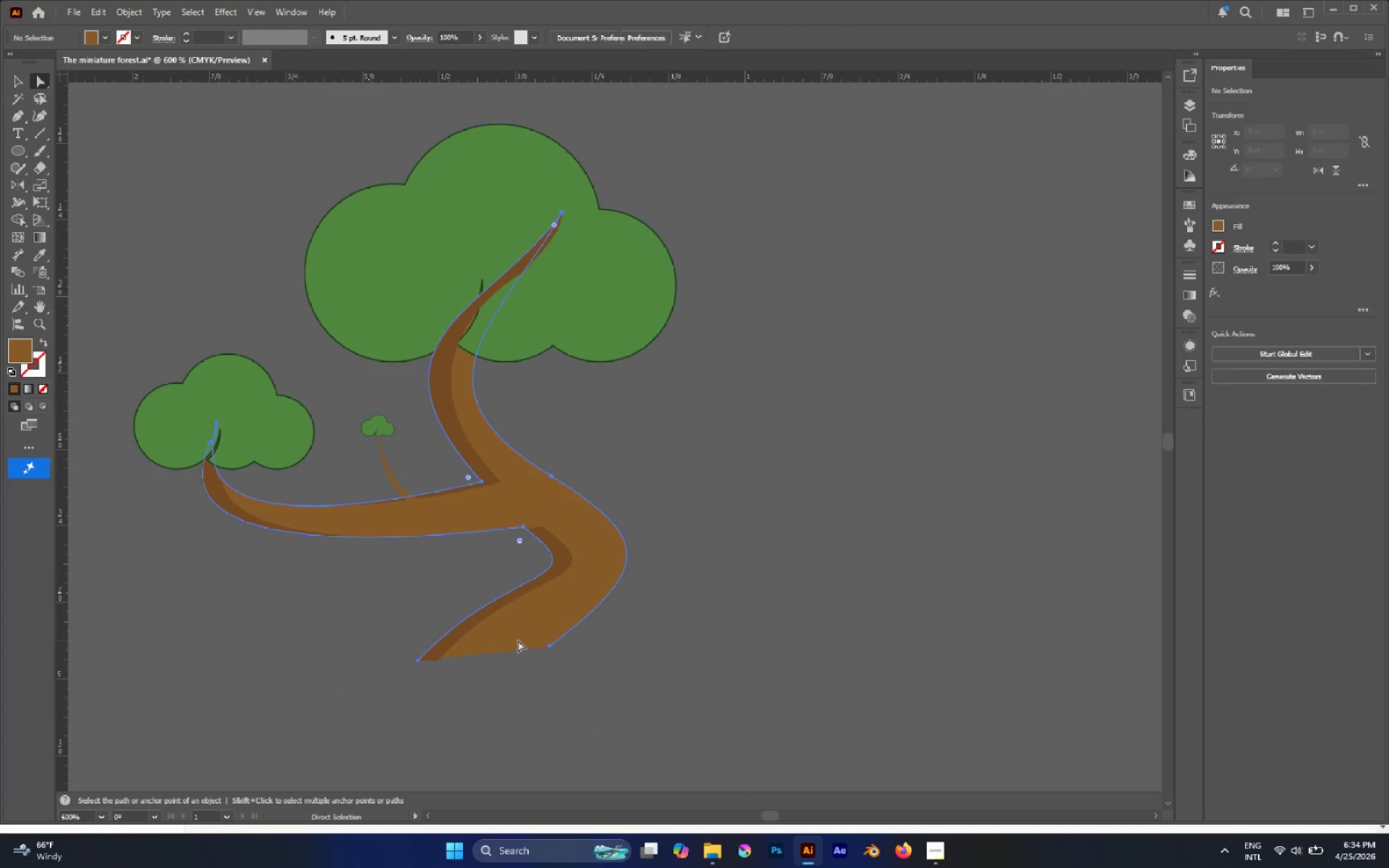 
hold_key(key=AltLeft, duration=0.67)
 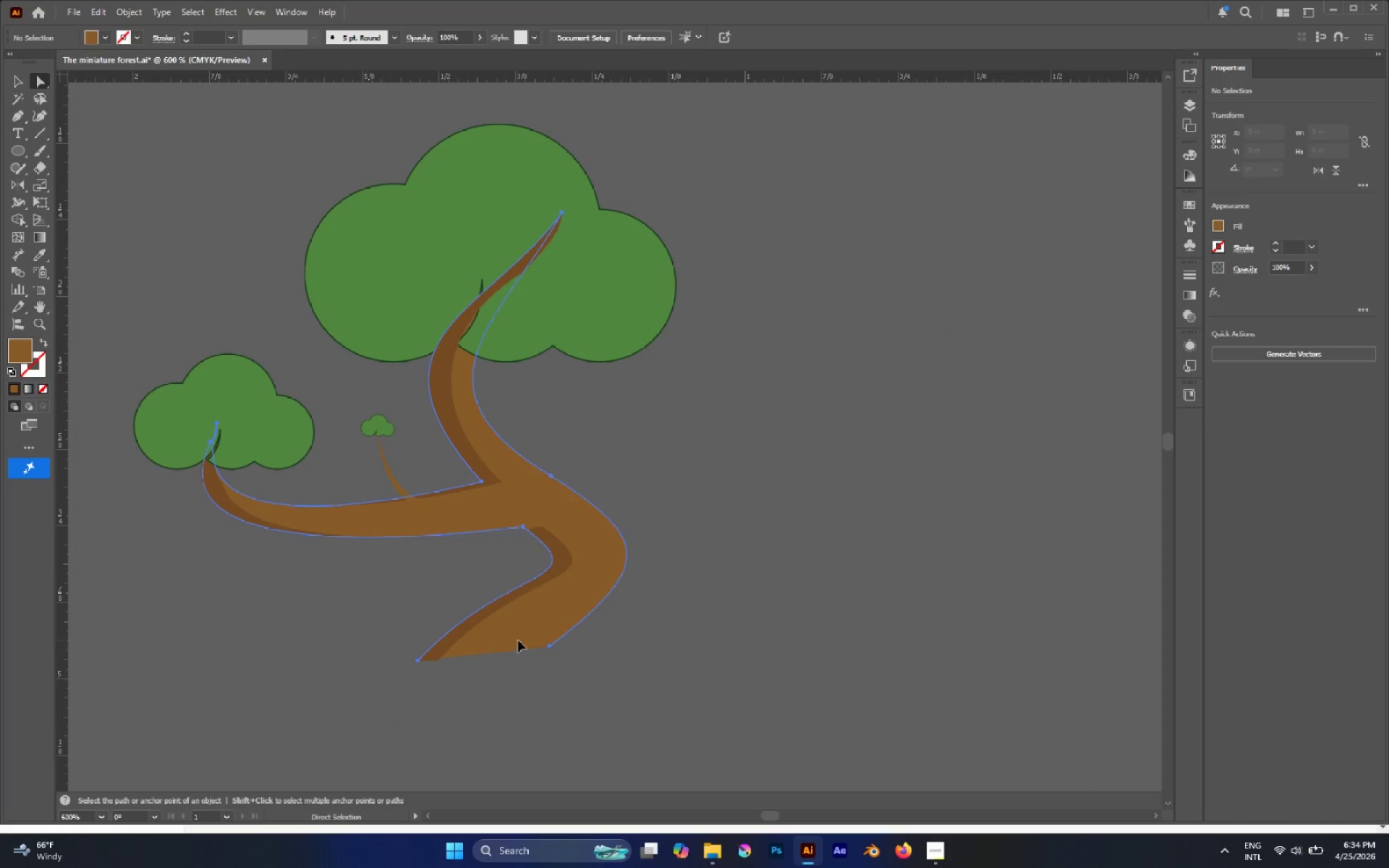 
left_click([518, 640])
 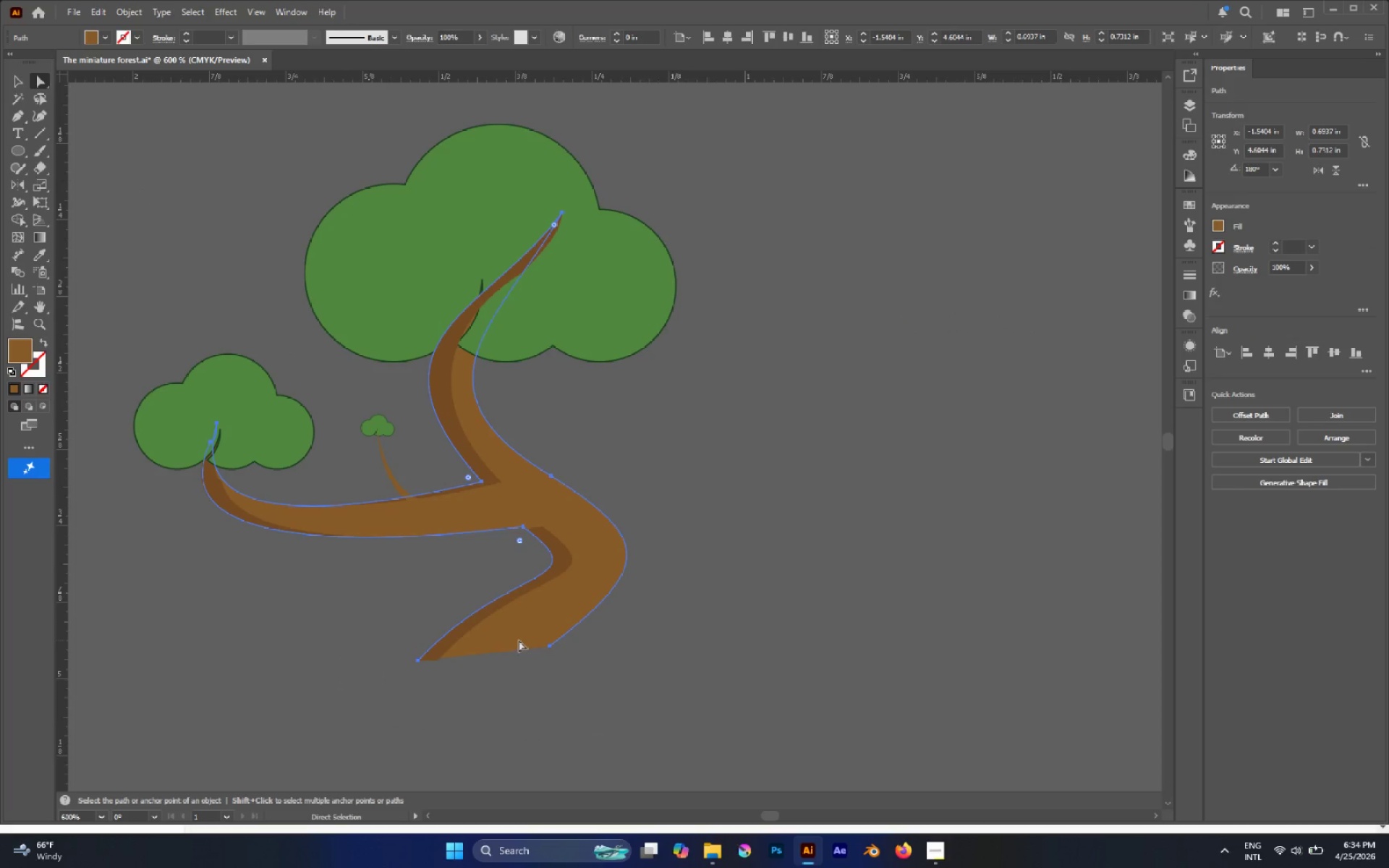 
scroll: coordinate [485, 634], scroll_direction: up, amount: 4.0
 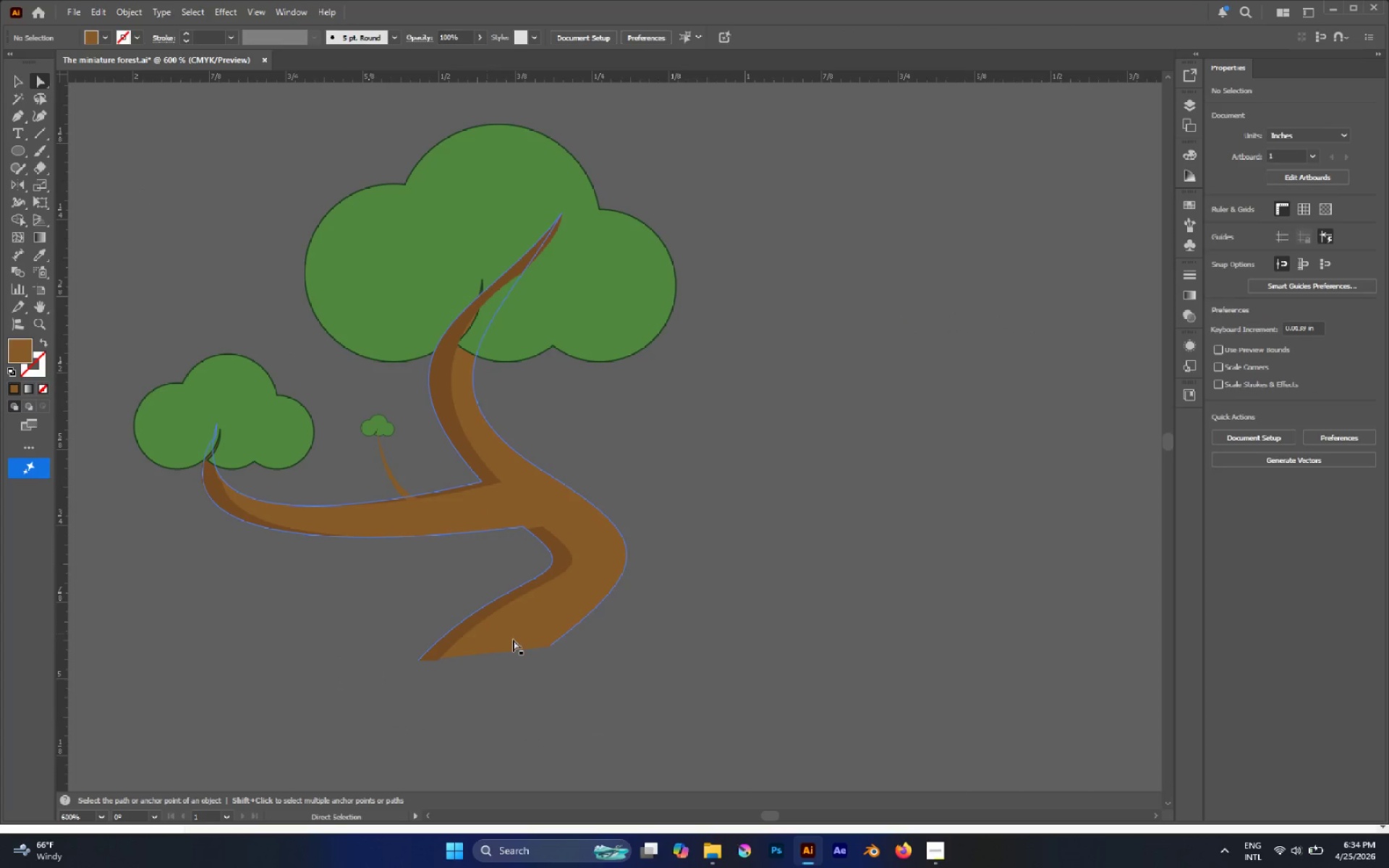 
key(Control+J)
 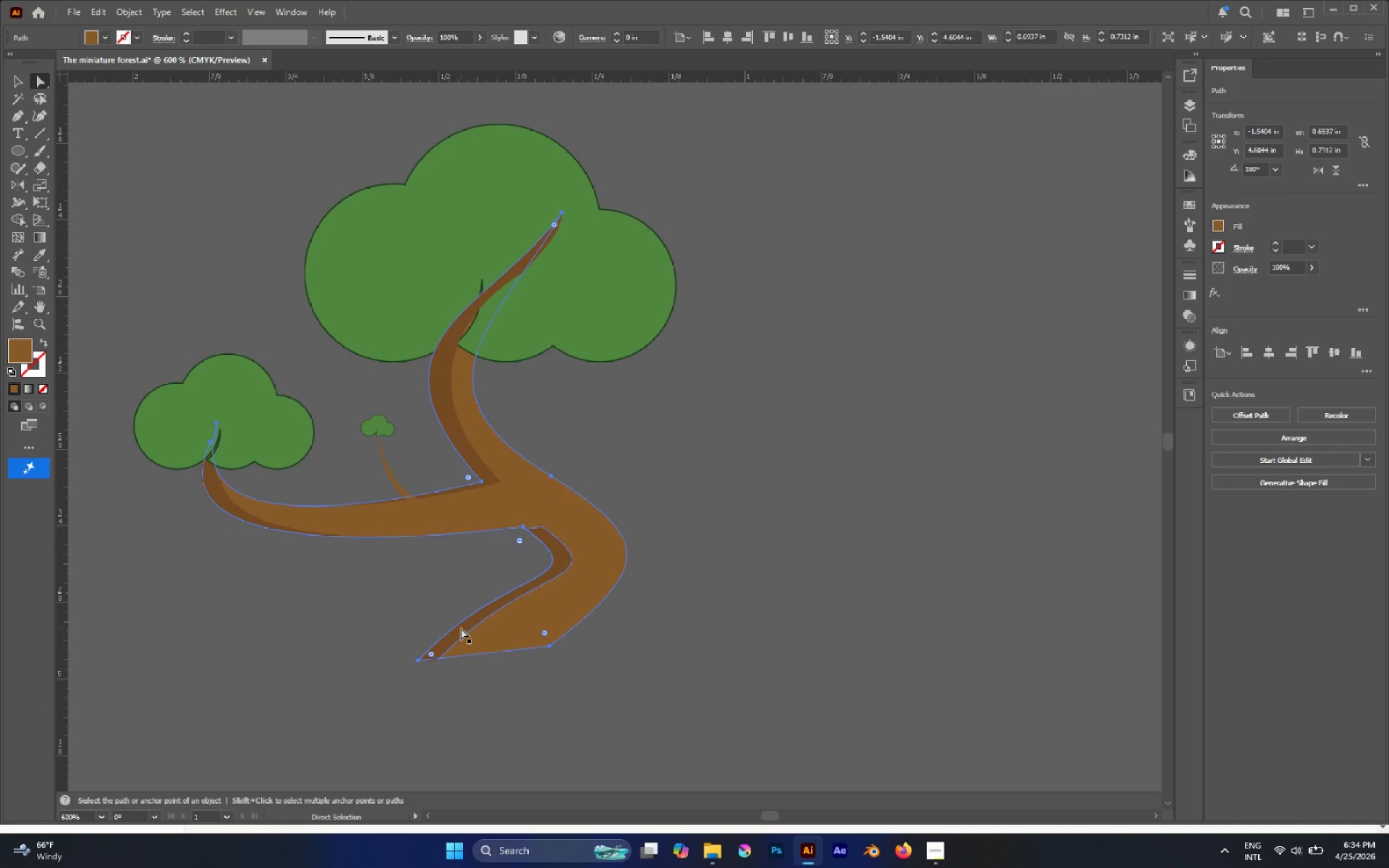 
left_click([493, 644])
 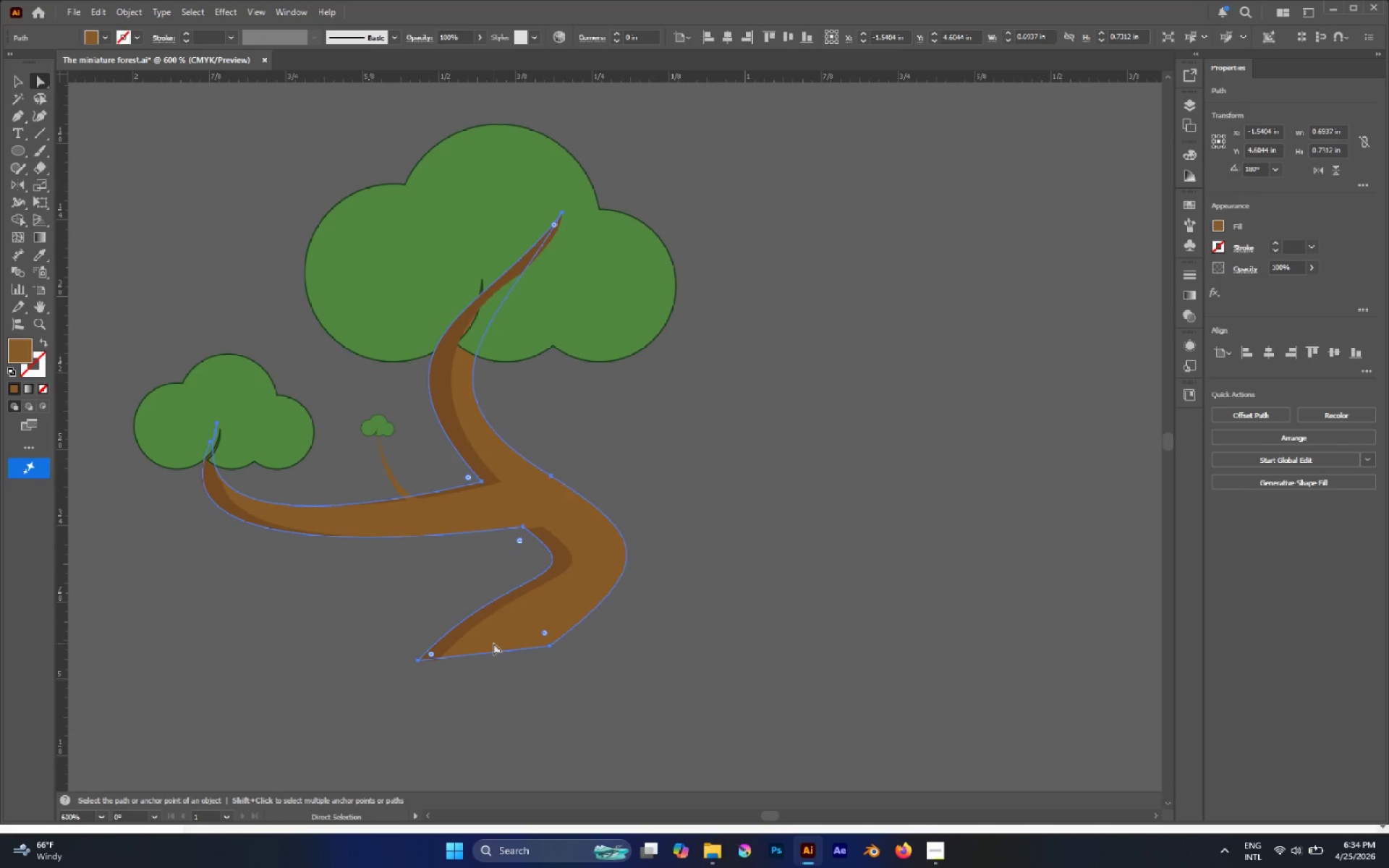 
key(Control+J)
 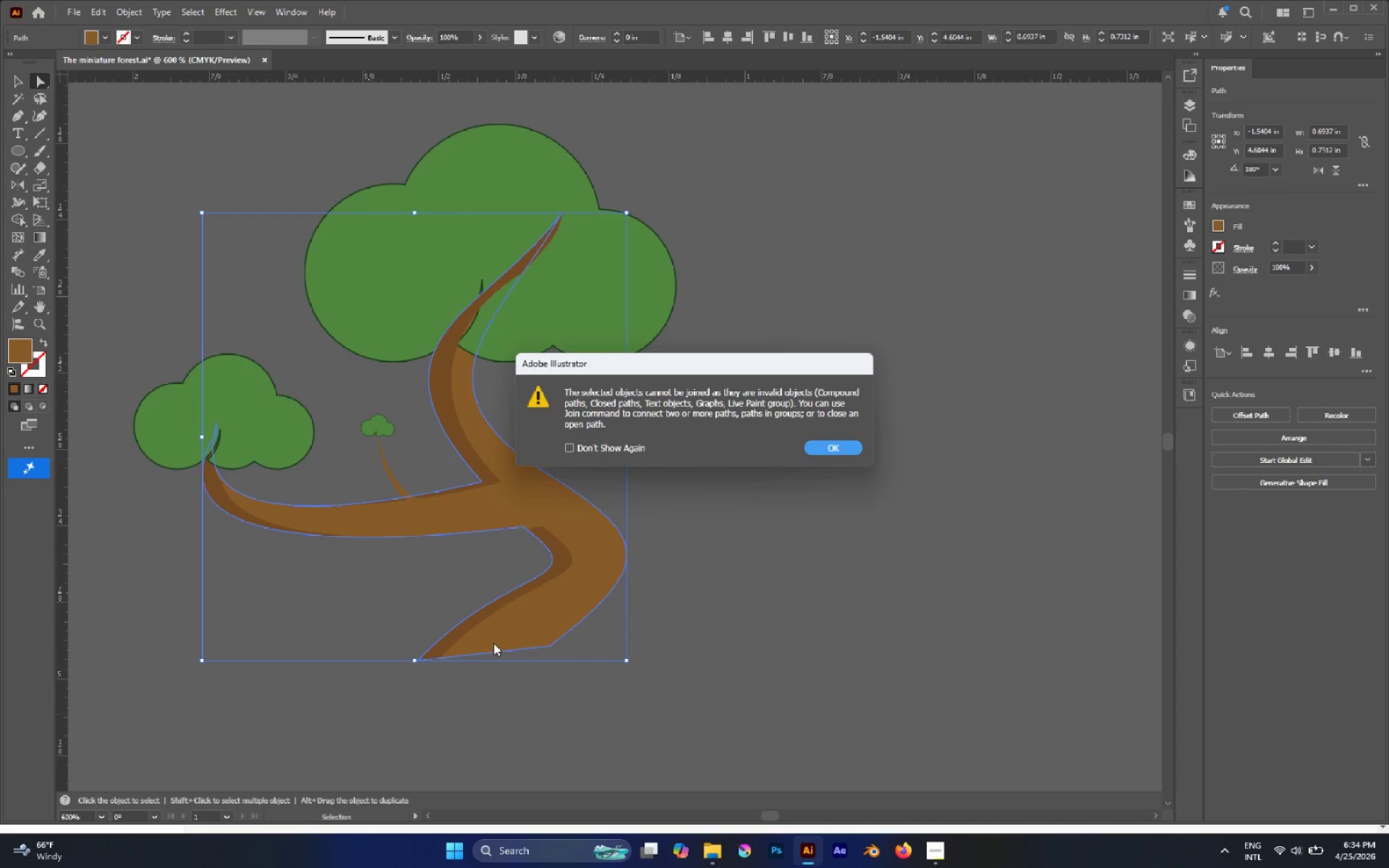 
key(Escape)
 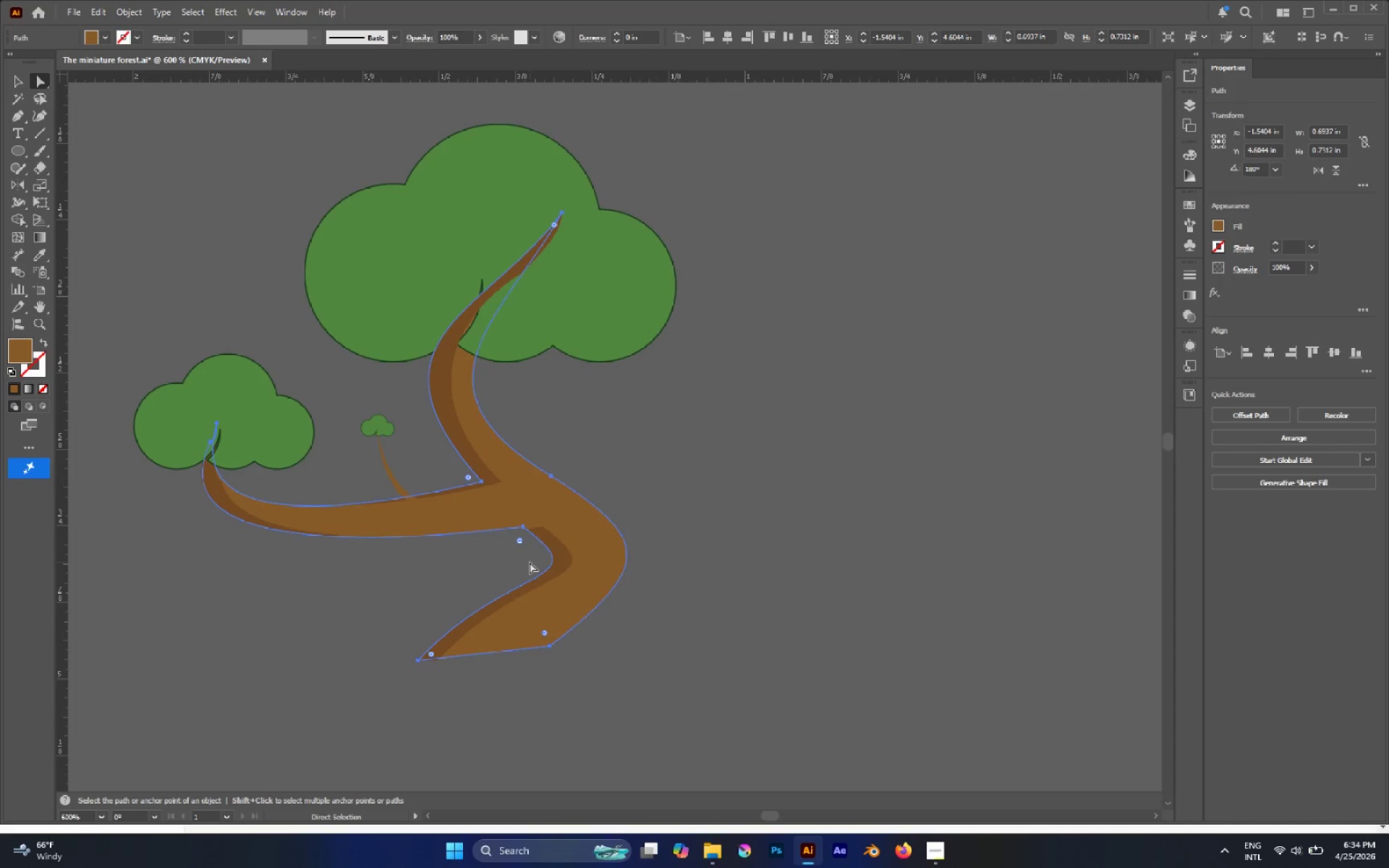 
key(A)
 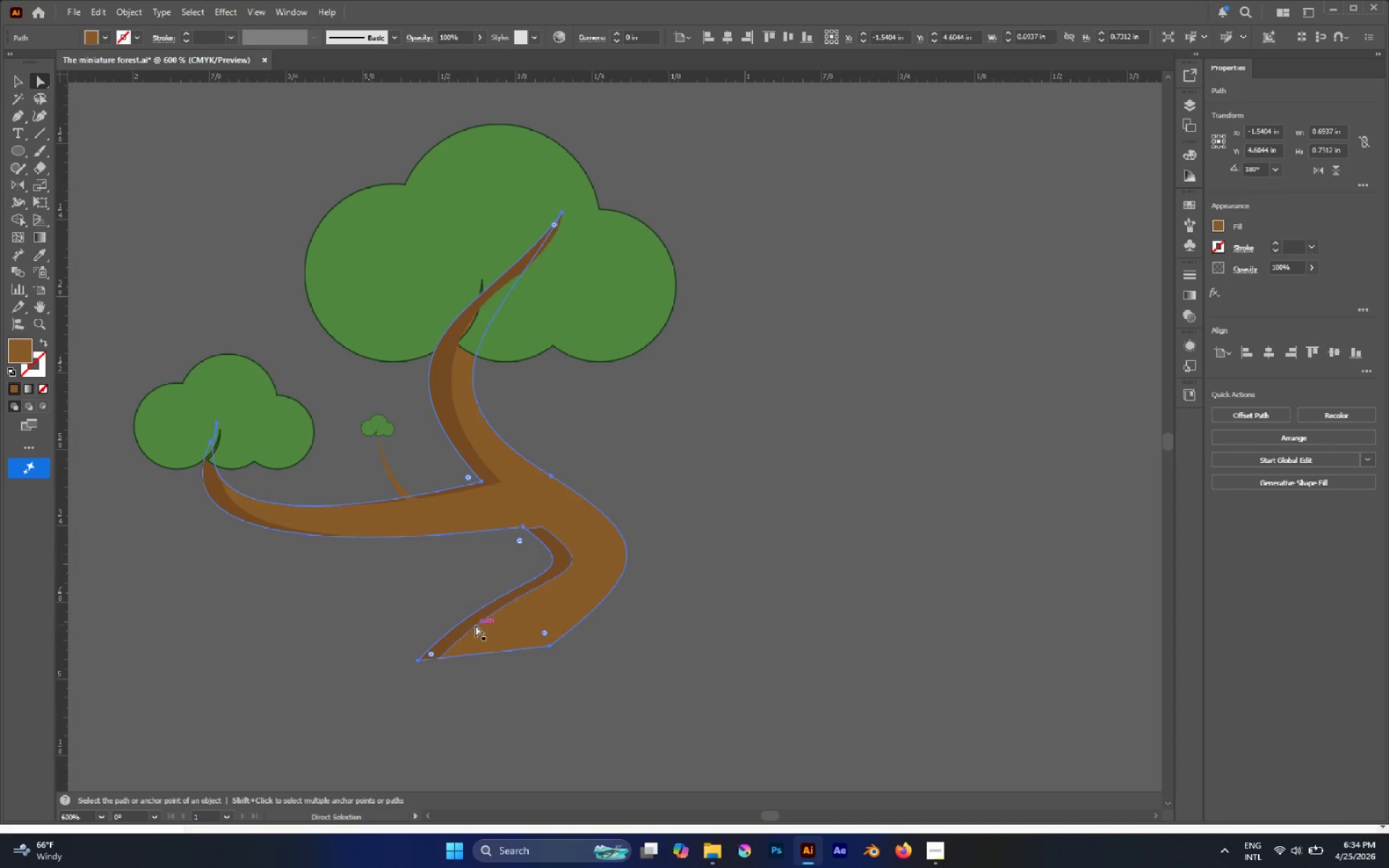 
left_click([462, 625])
 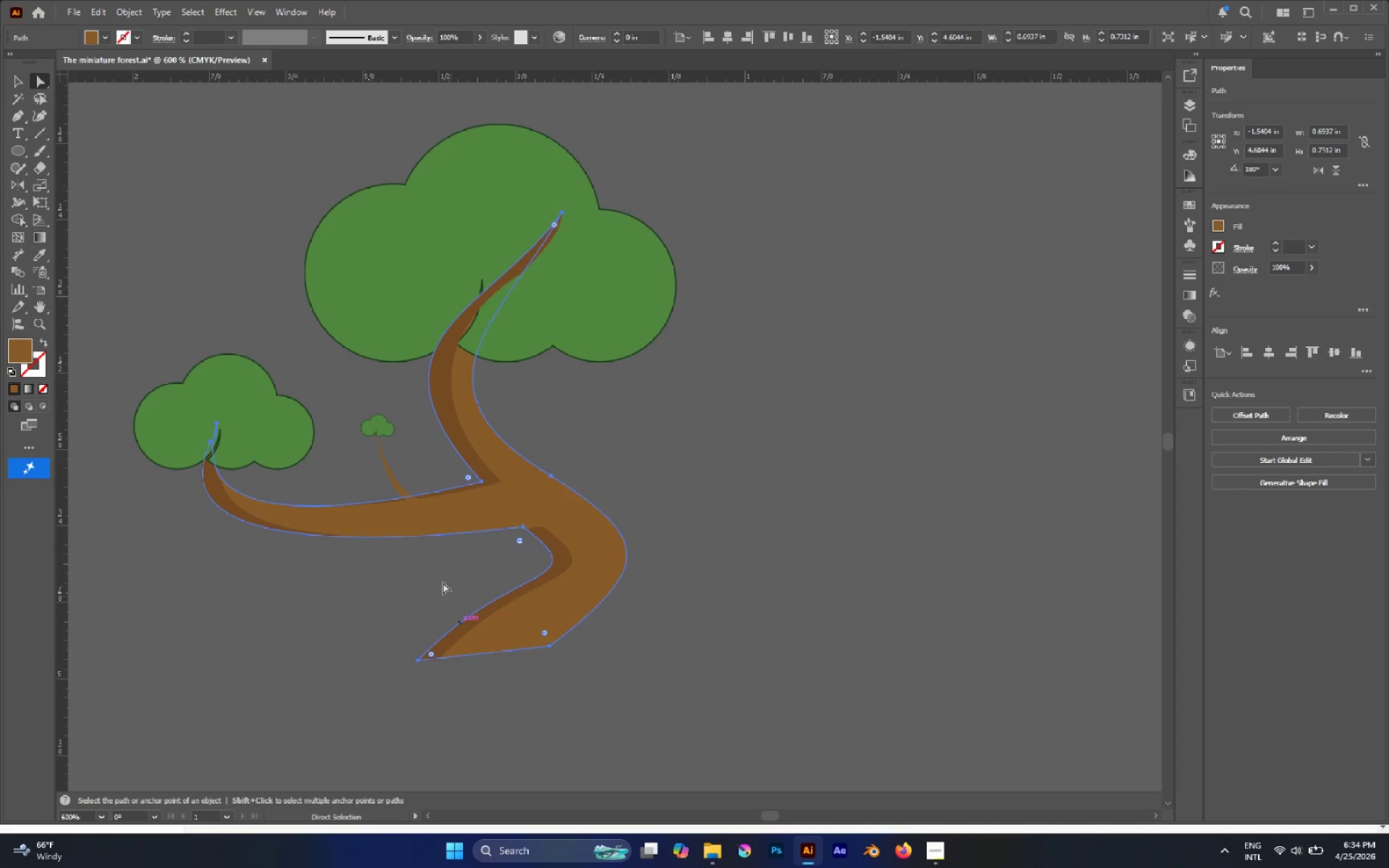 
left_click([438, 576])
 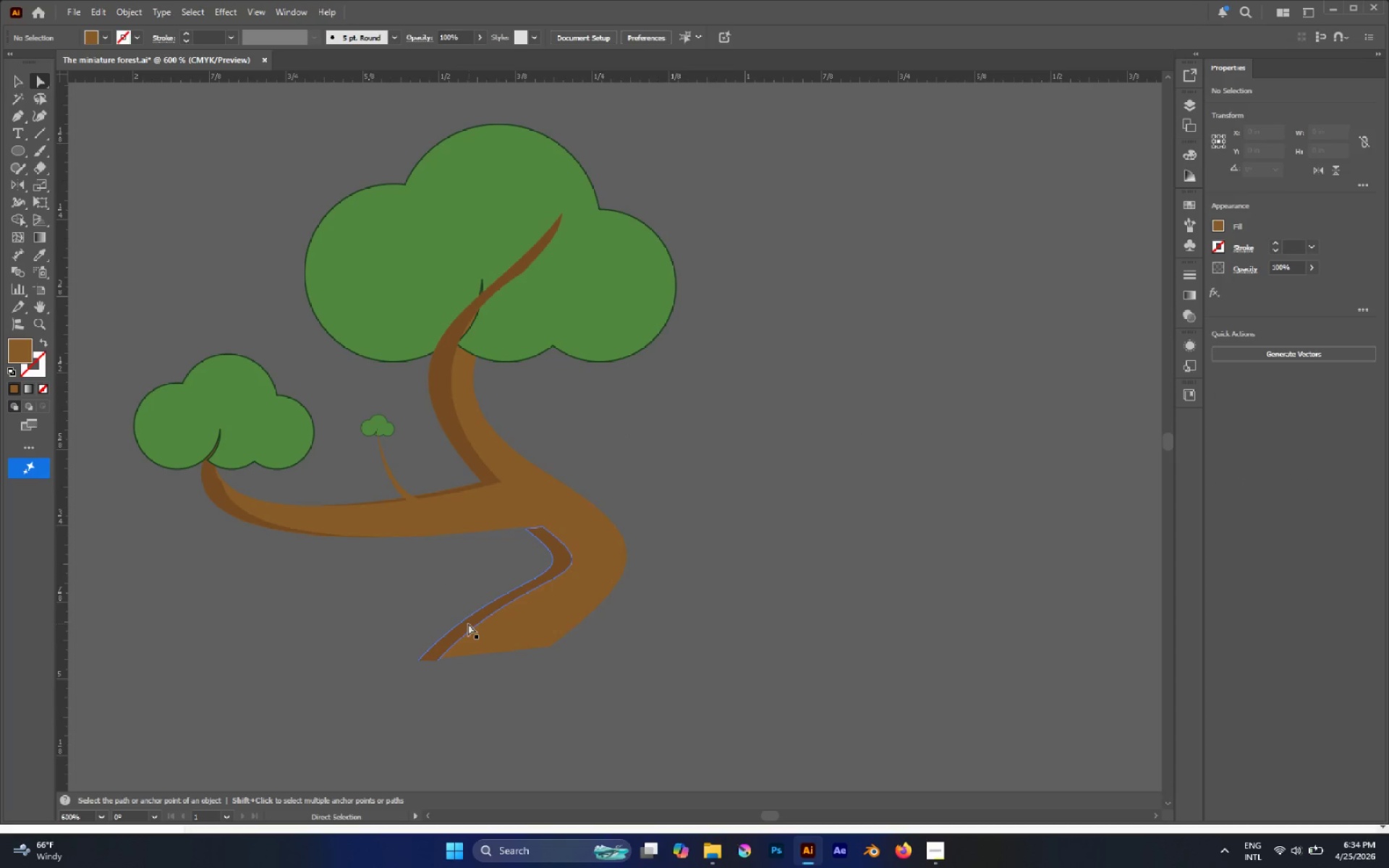 
left_click([466, 625])
 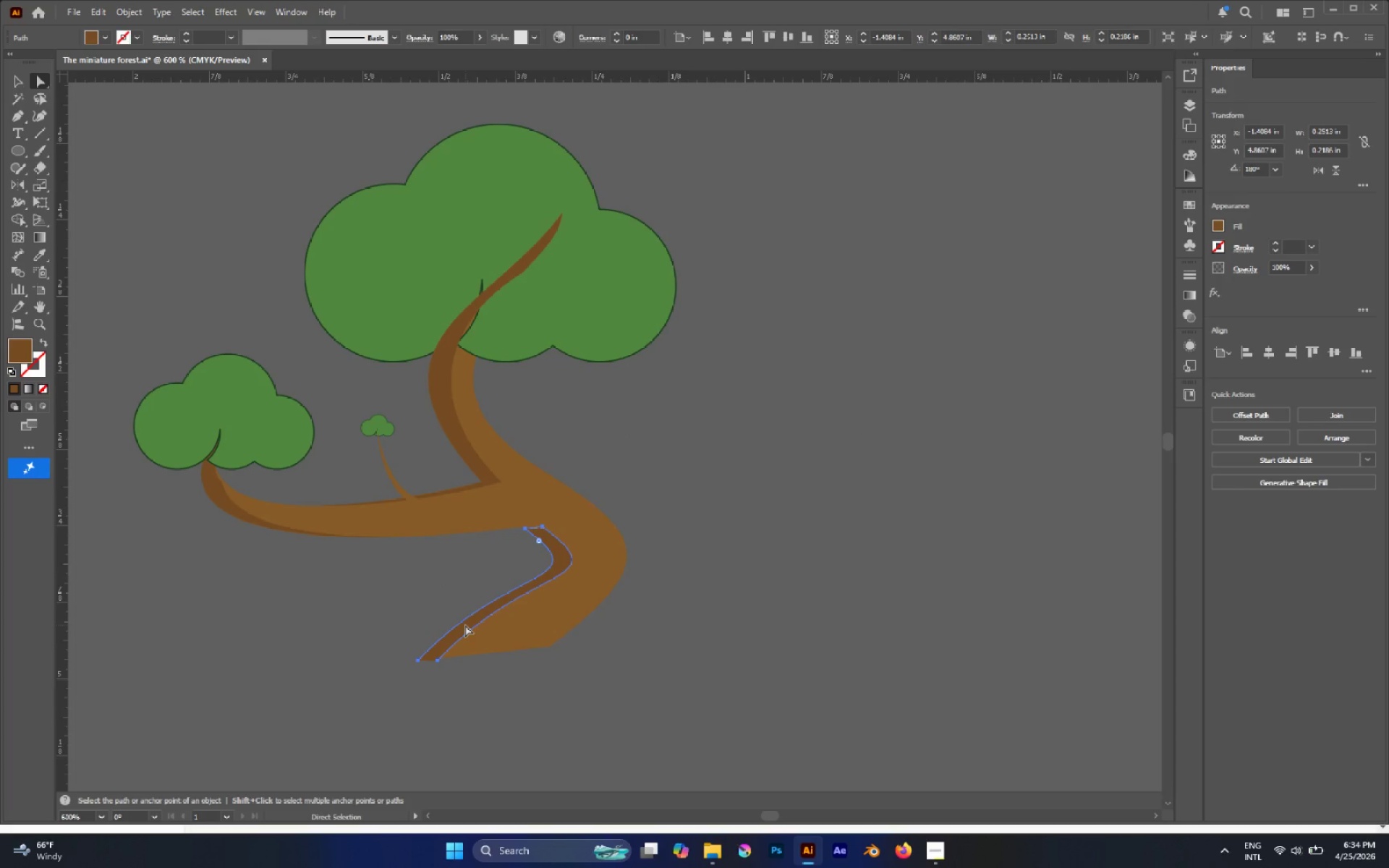 
key(Control+J)
 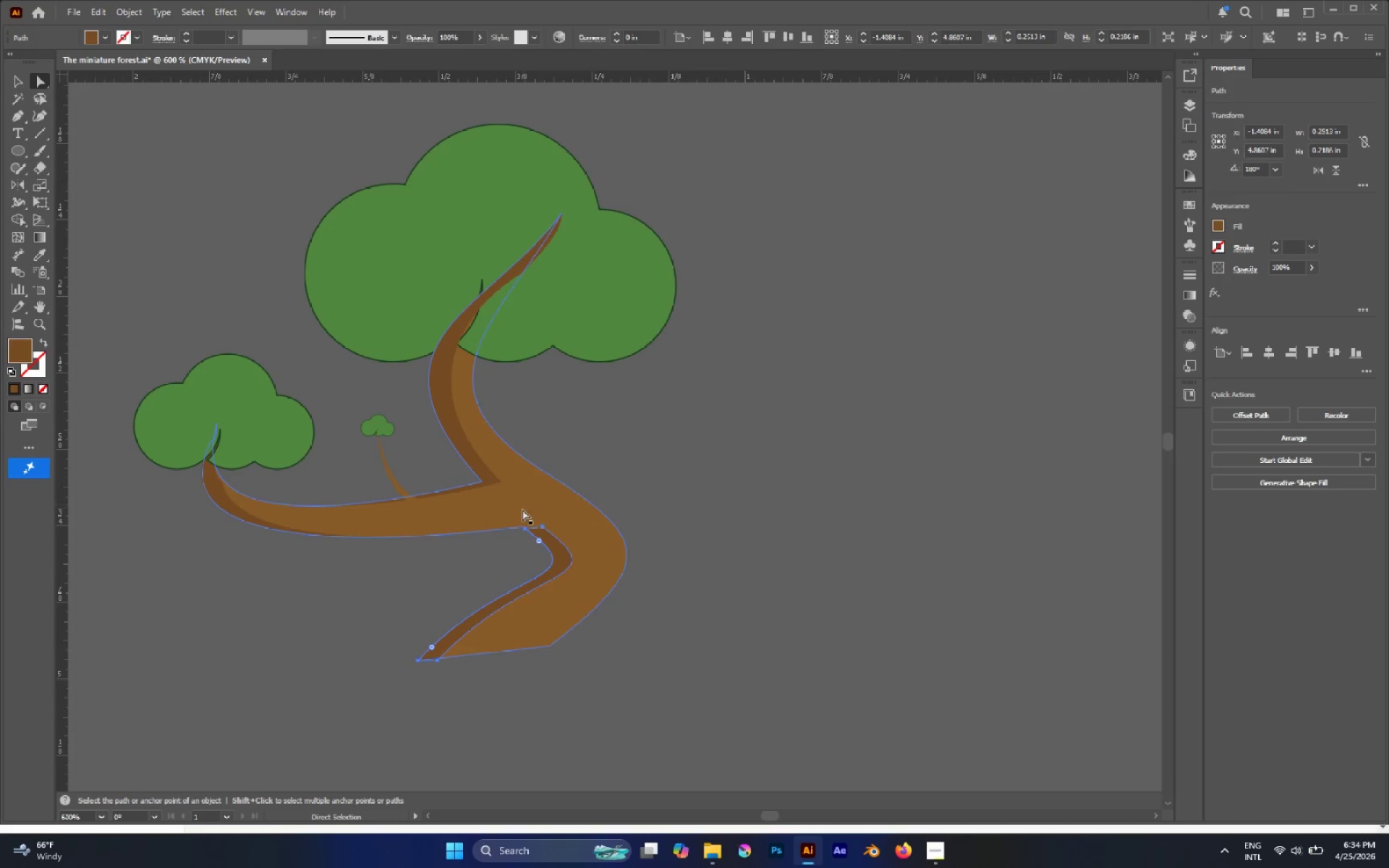 
left_click_drag(start_coordinate=[507, 563], to_coordinate=[511, 565])
 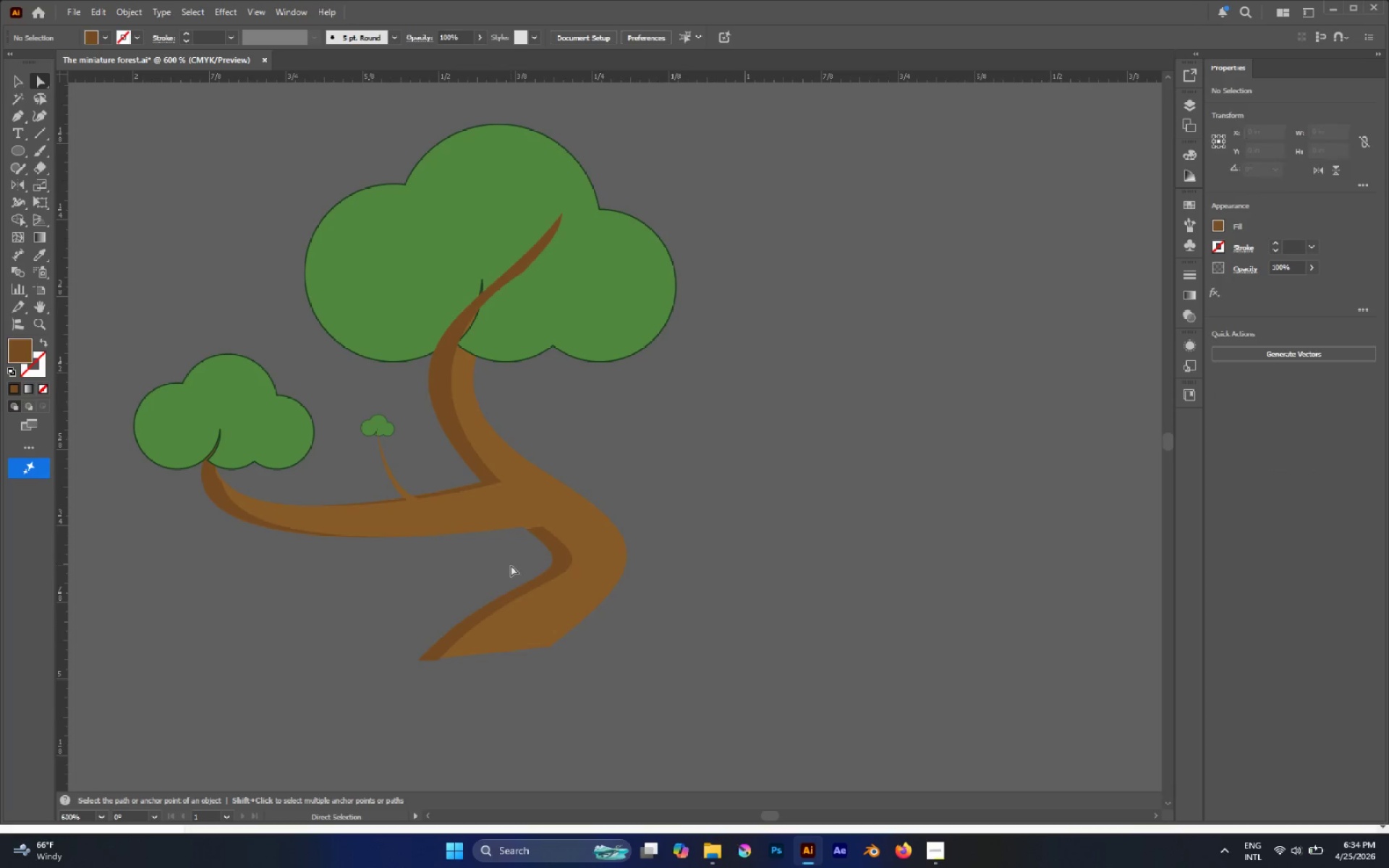 
key(V)
 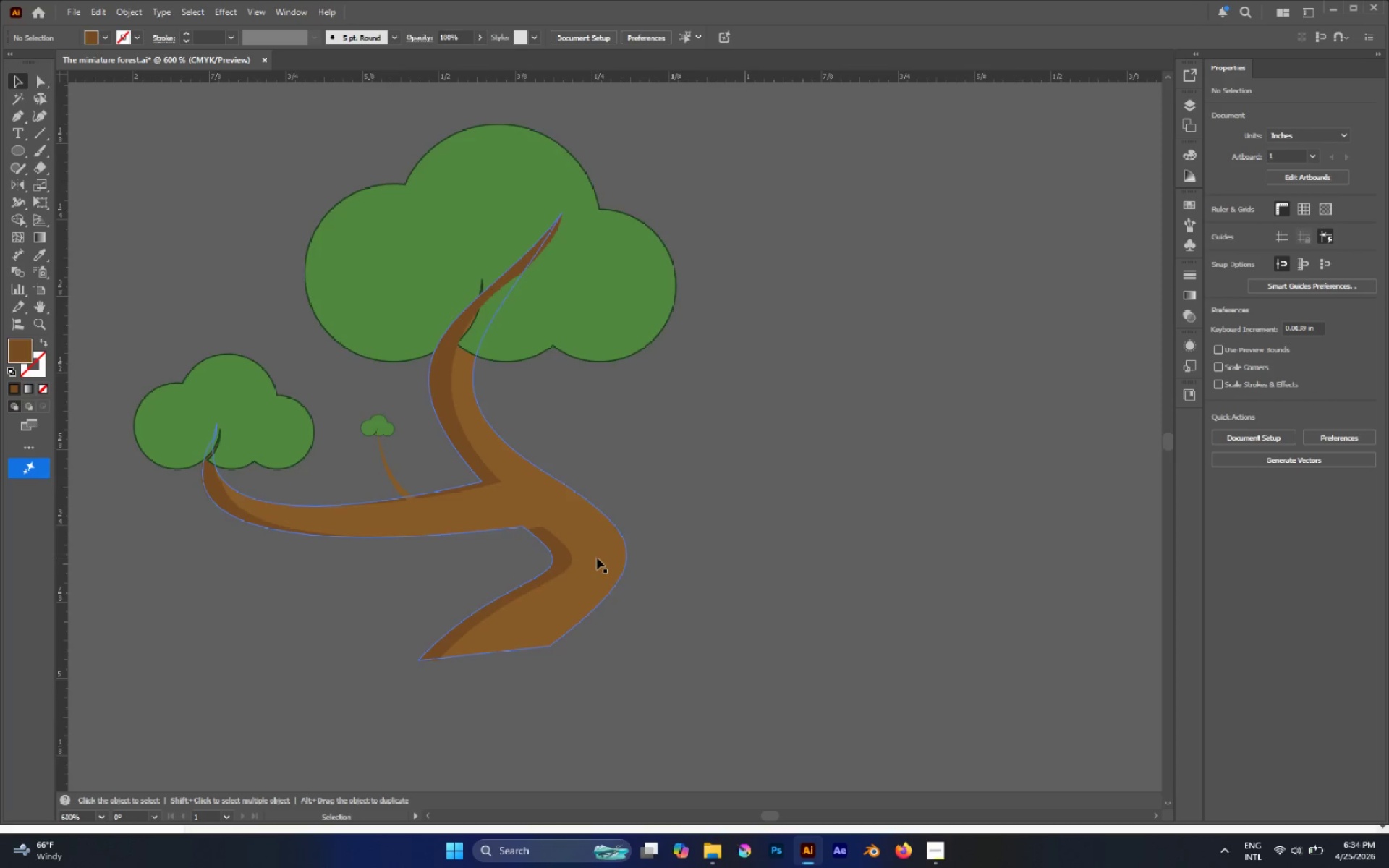 
hold_key(key=AltLeft, duration=0.44)
 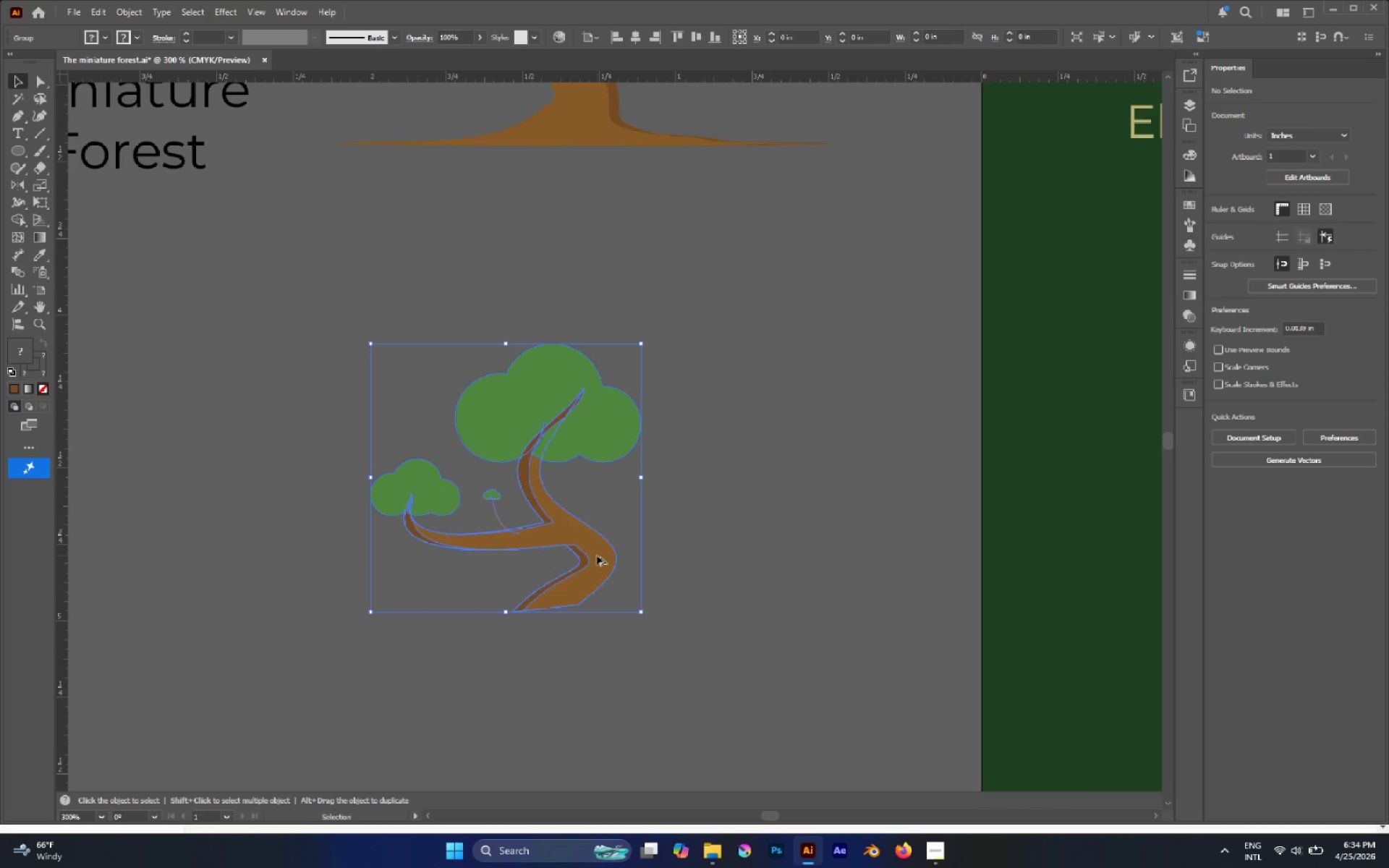 
left_click([597, 556])
 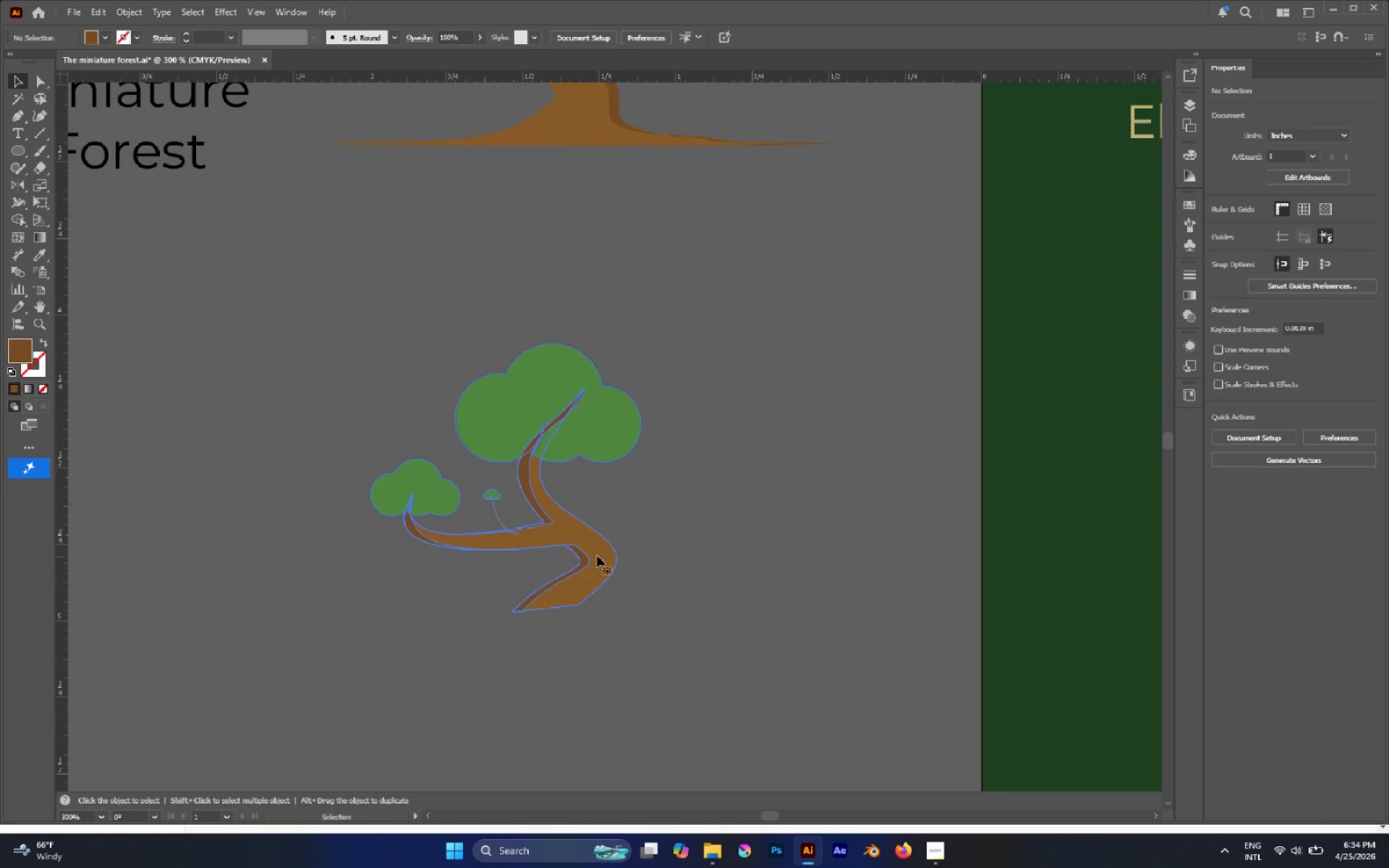 
scroll: coordinate [597, 558], scroll_direction: down, amount: 2.0
 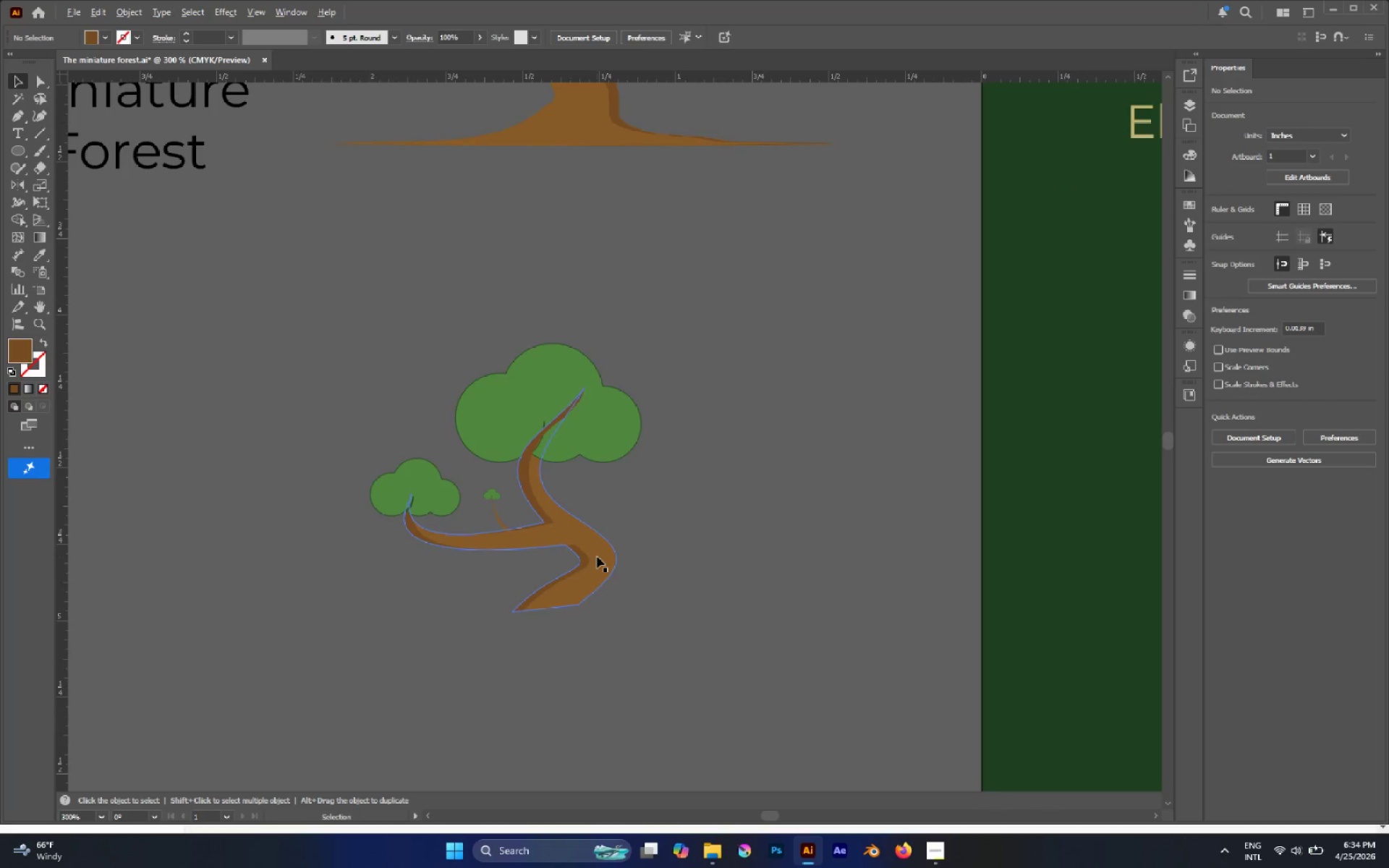 
hold_key(key=AltLeft, duration=0.42)
scroll: coordinate [597, 556], scroll_direction: down, amount: 4.0
 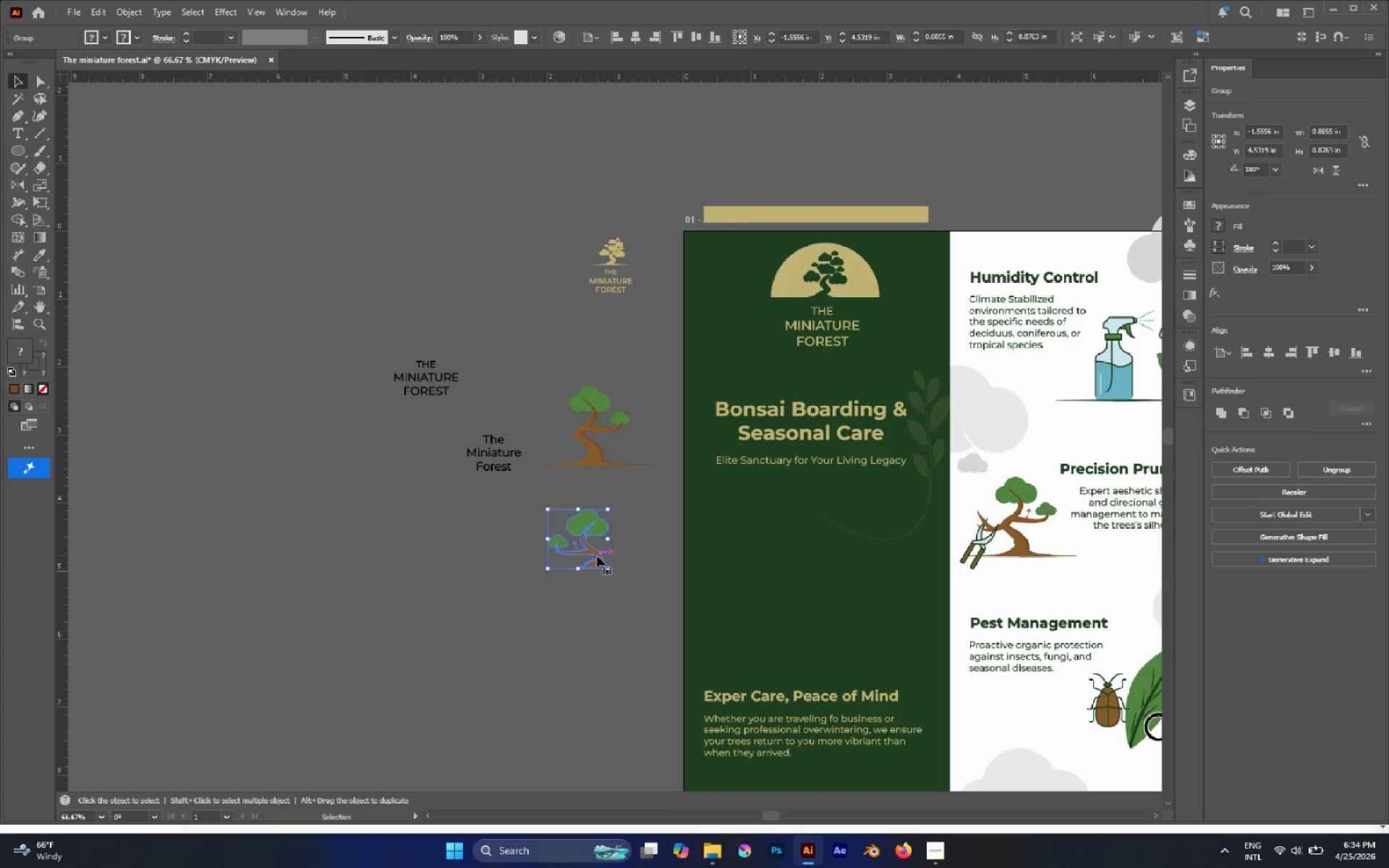 
left_click_drag(start_coordinate=[597, 556], to_coordinate=[557, 433])
 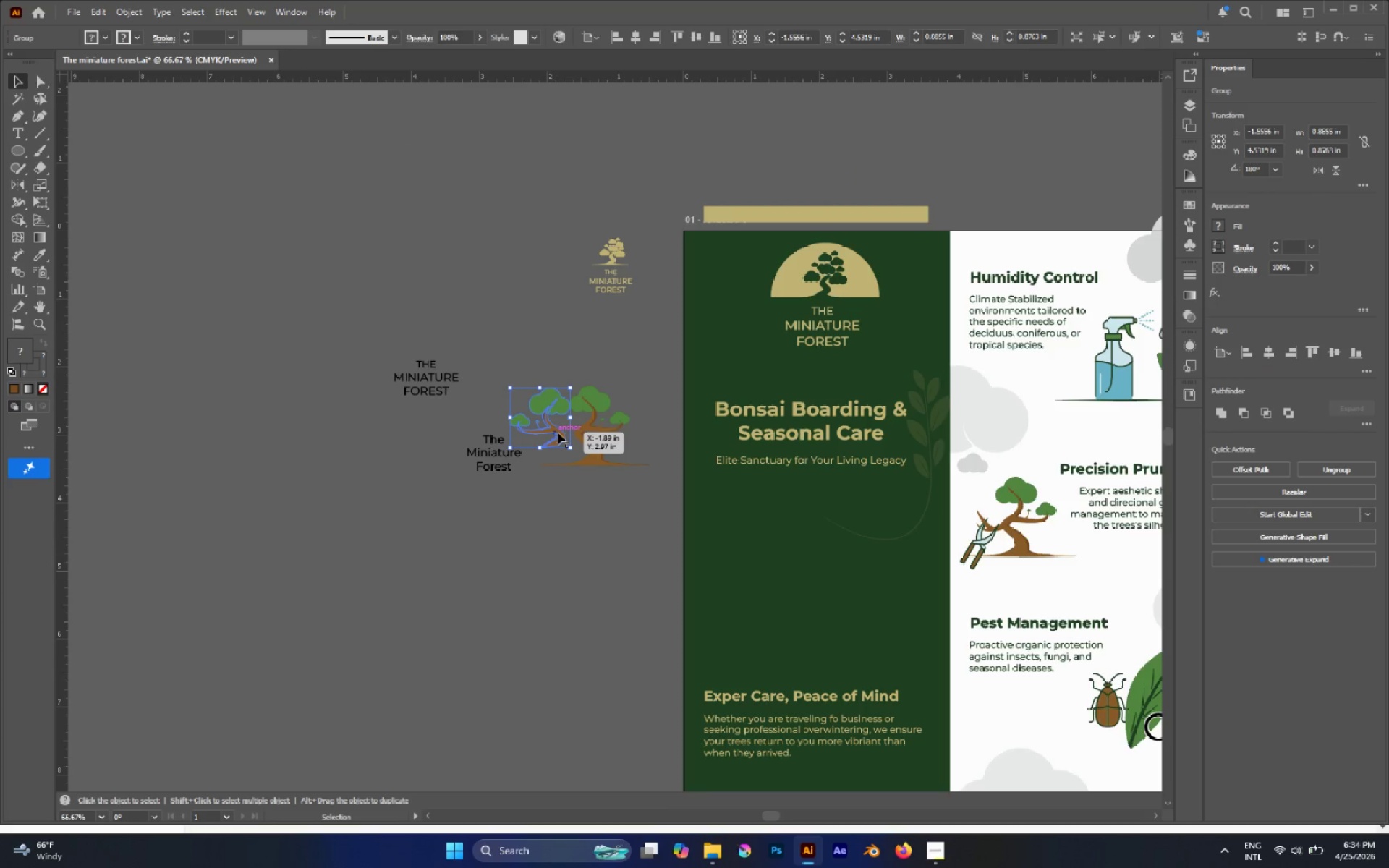 
hold_key(key=AltLeft, duration=0.56)
scroll: coordinate [571, 422], scroll_direction: up, amount: 3.0
 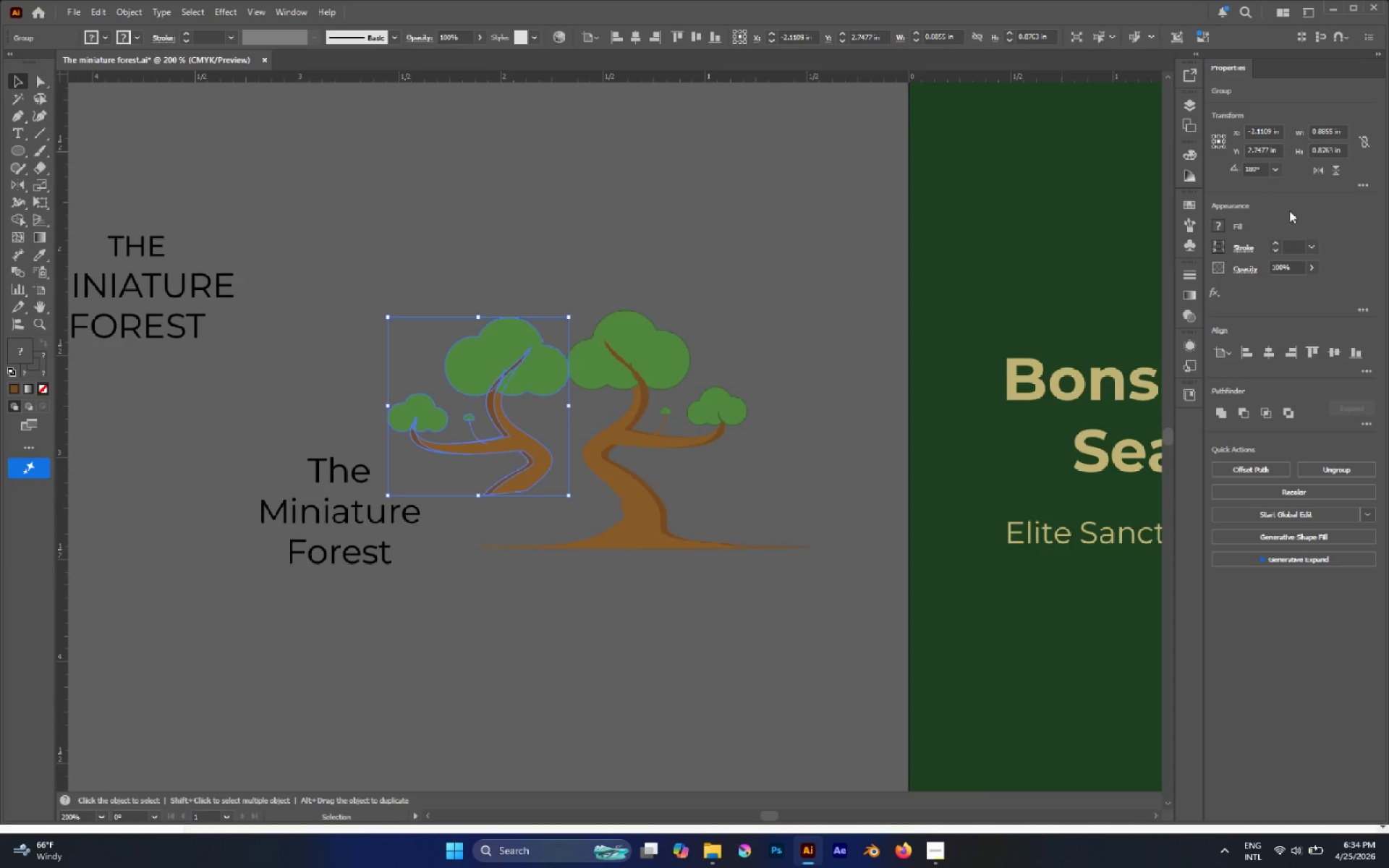 
left_click([1318, 176])
 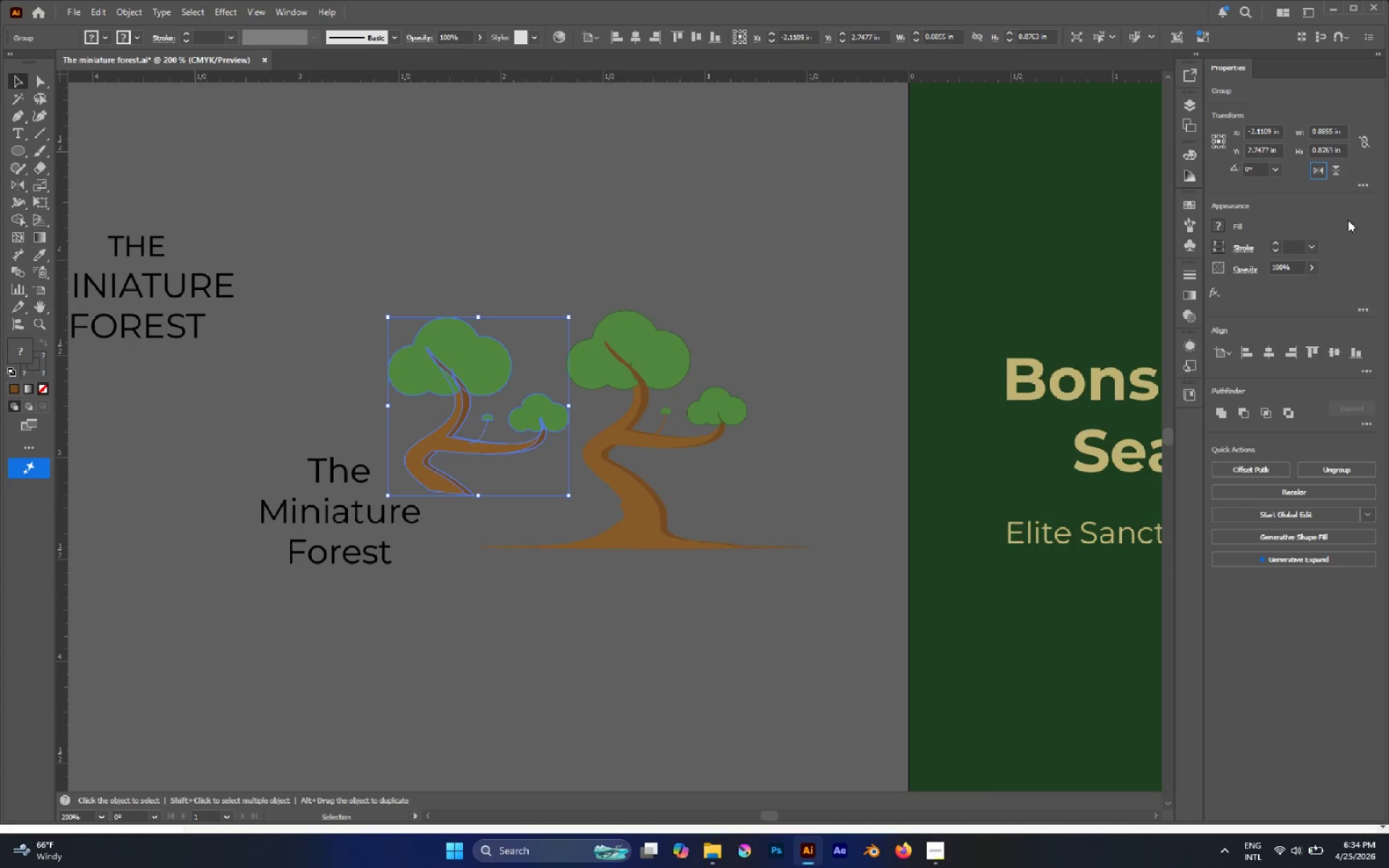 
left_click([1325, 172])
 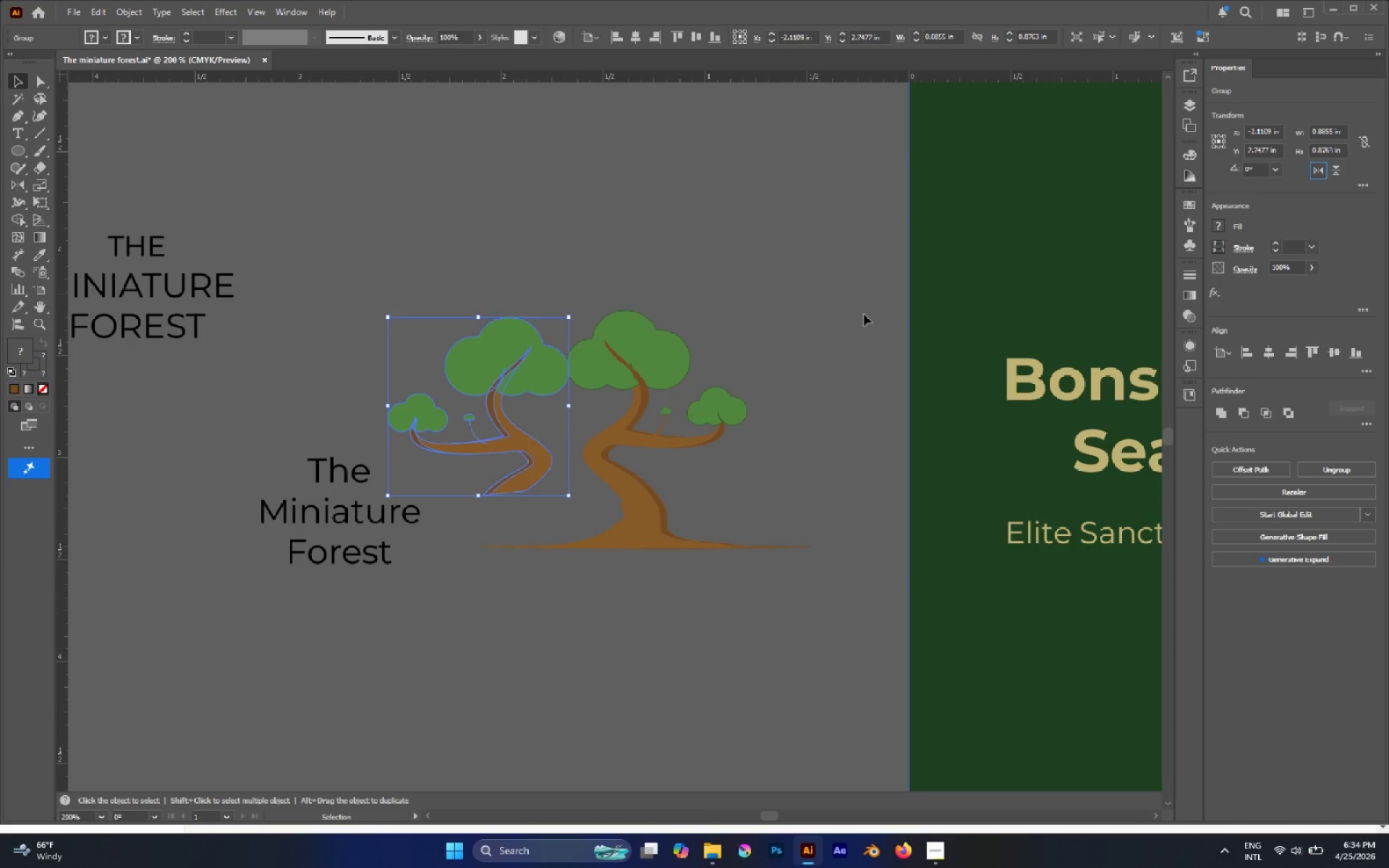 
hold_key(key=AltLeft, duration=0.31)
 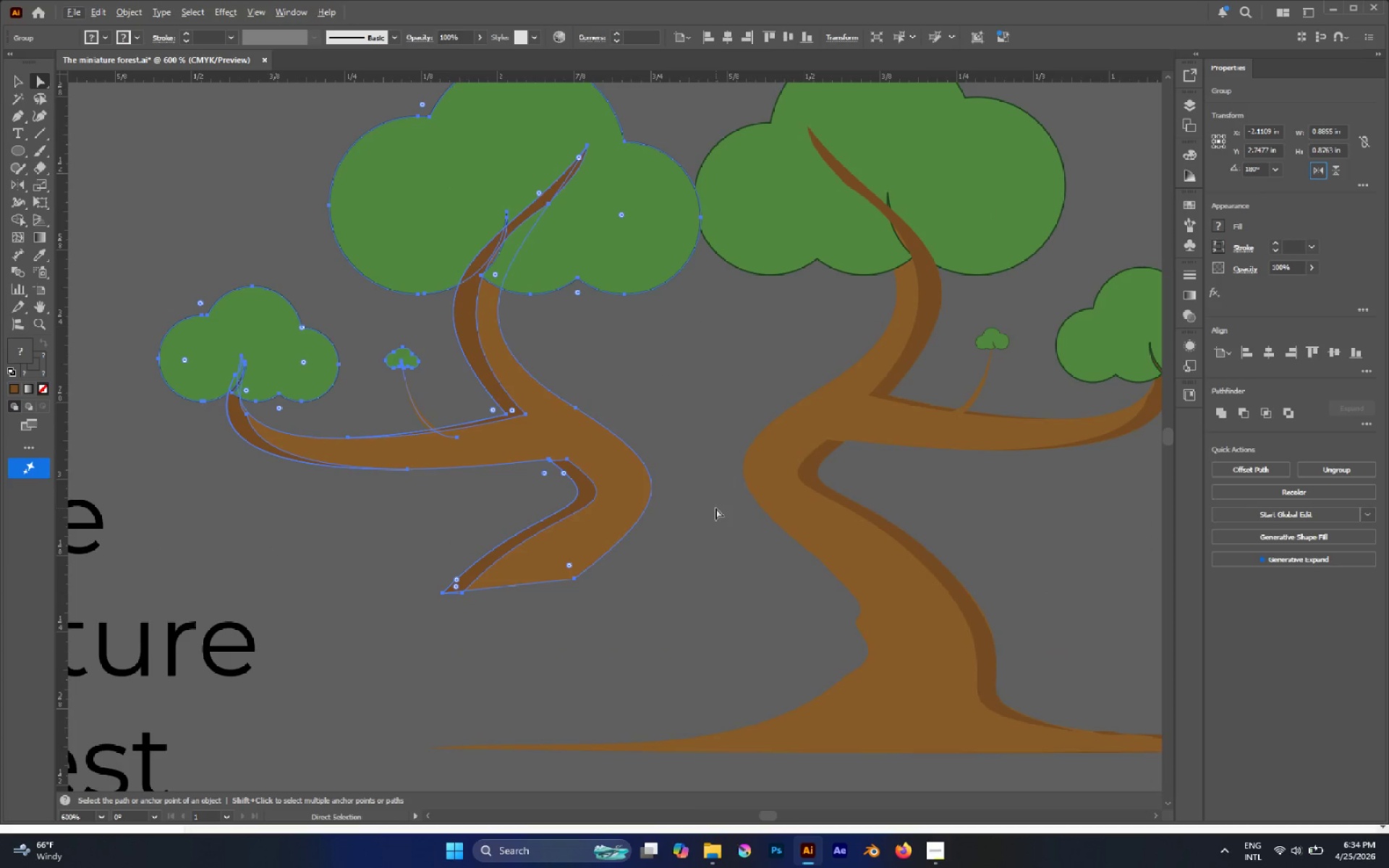 
key(A)
 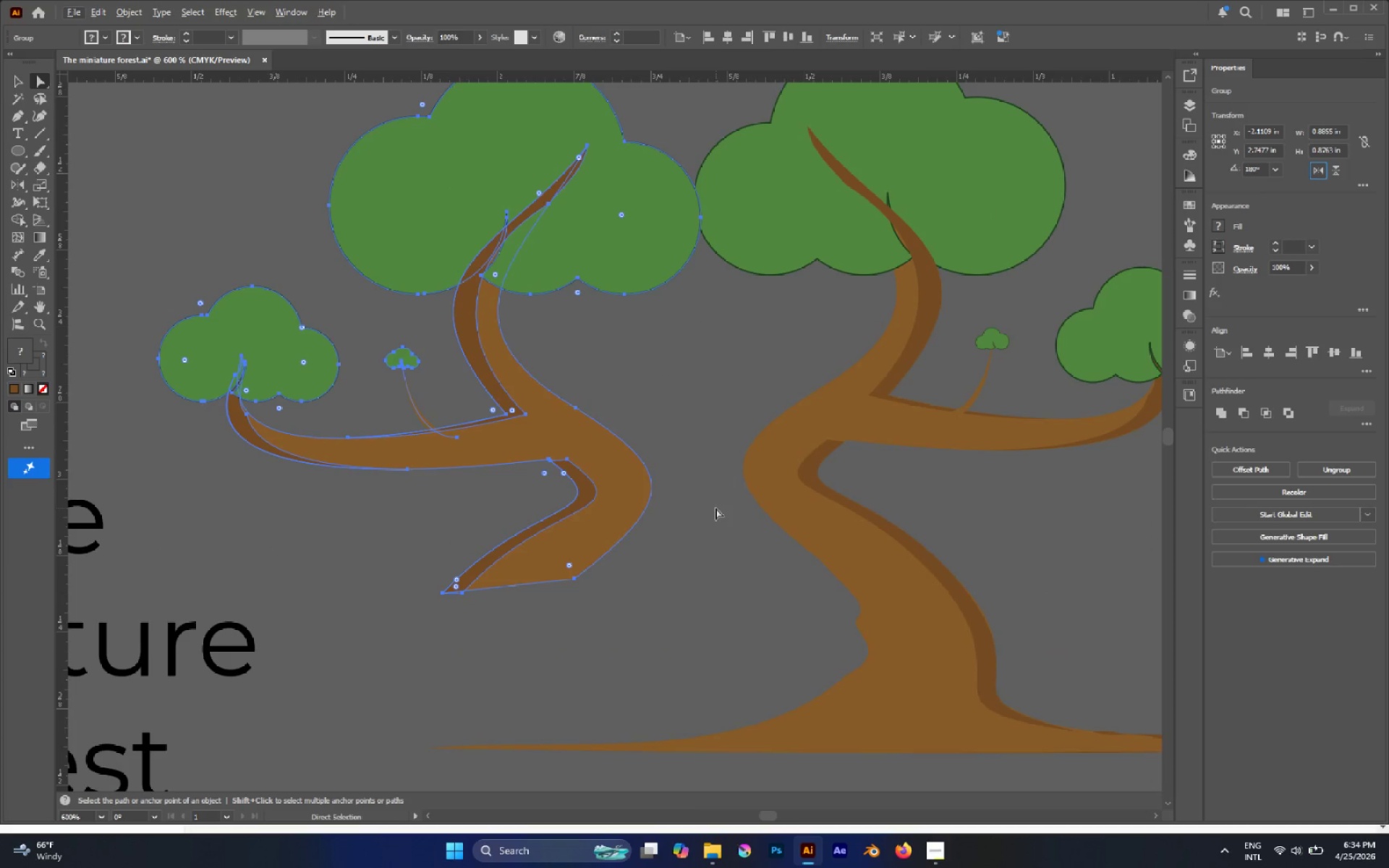 
scroll: coordinate [504, 450], scroll_direction: up, amount: 3.0
 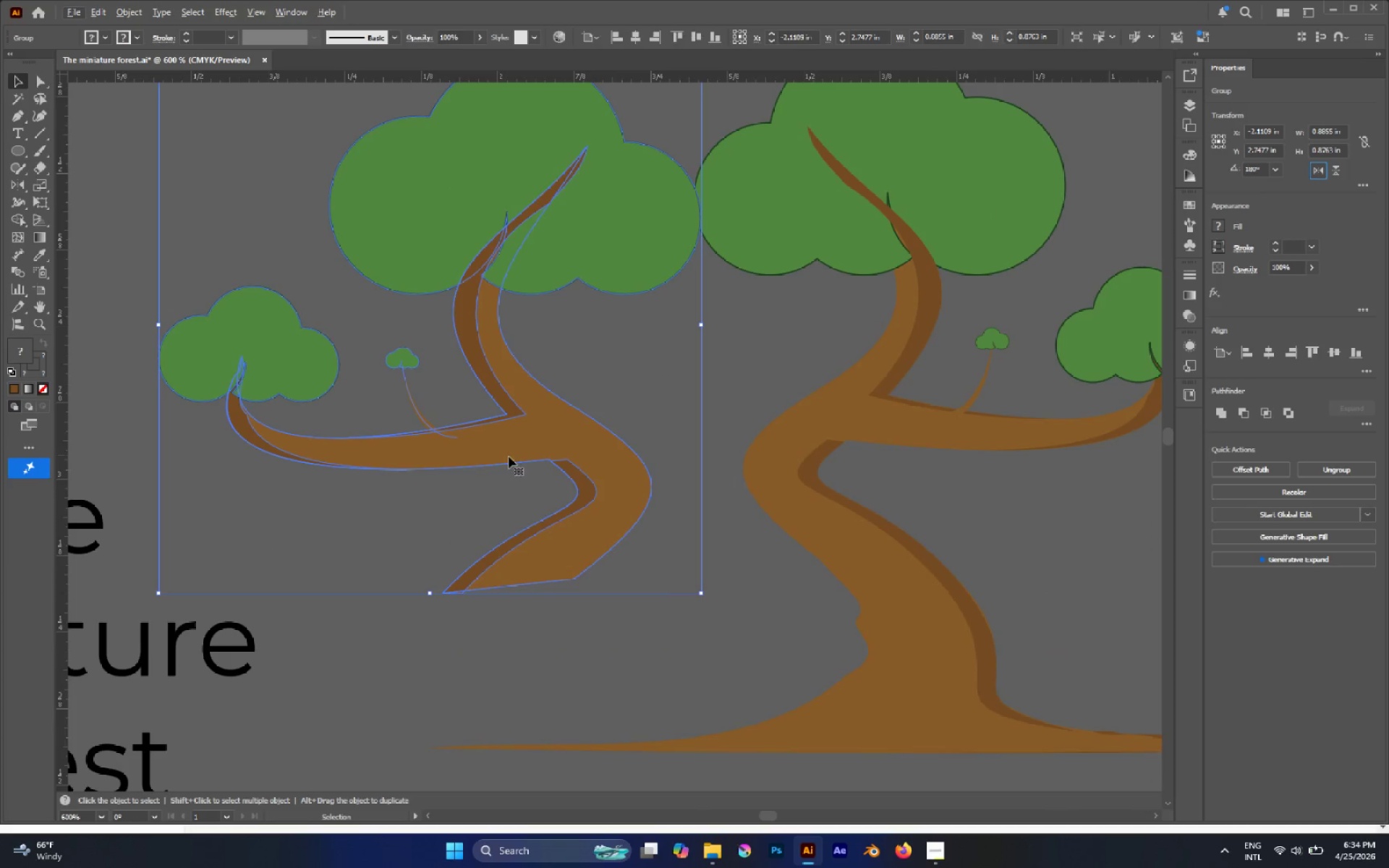 
left_click([706, 508])
 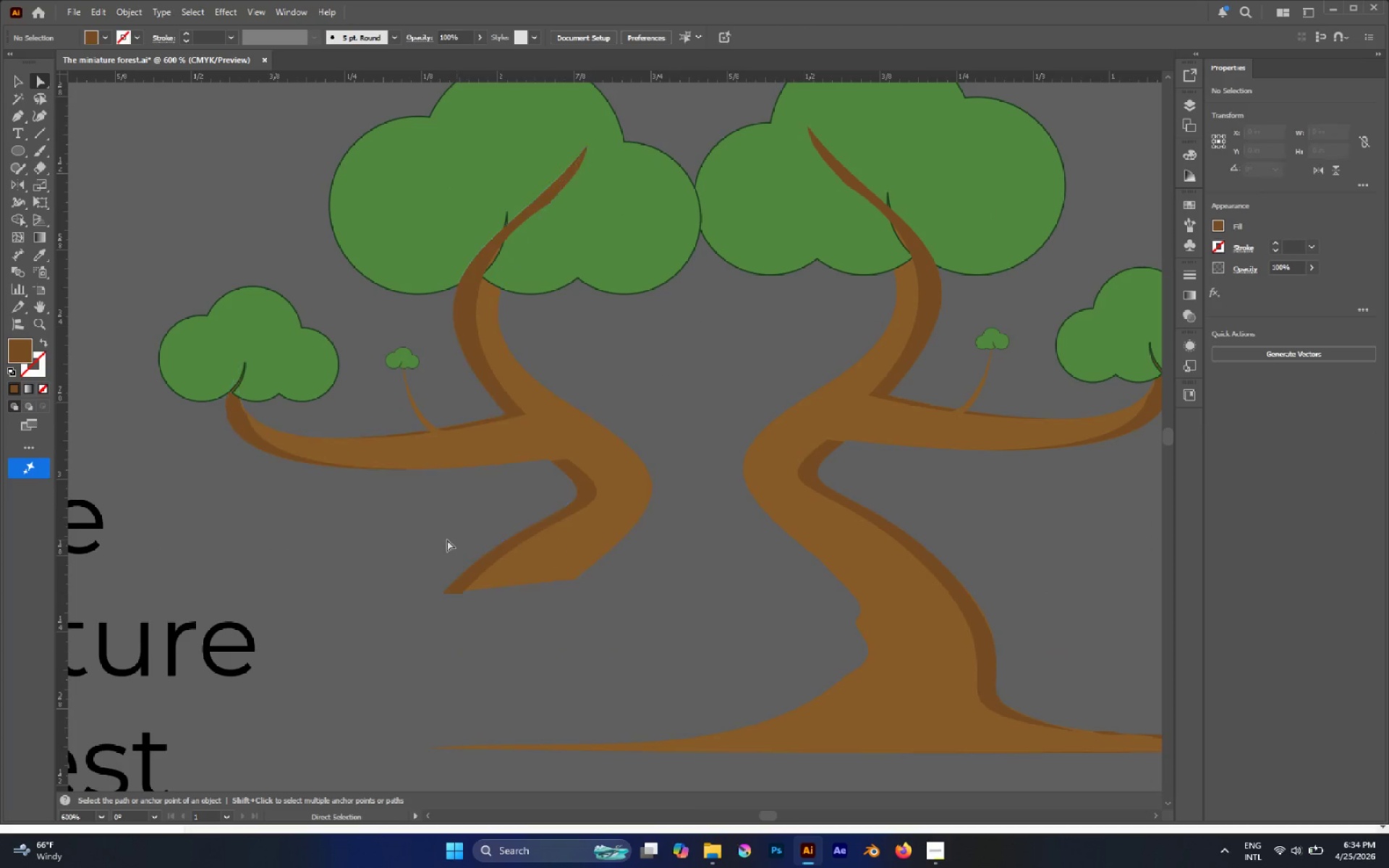 
left_click_drag(start_coordinate=[429, 540], to_coordinate=[661, 642])
 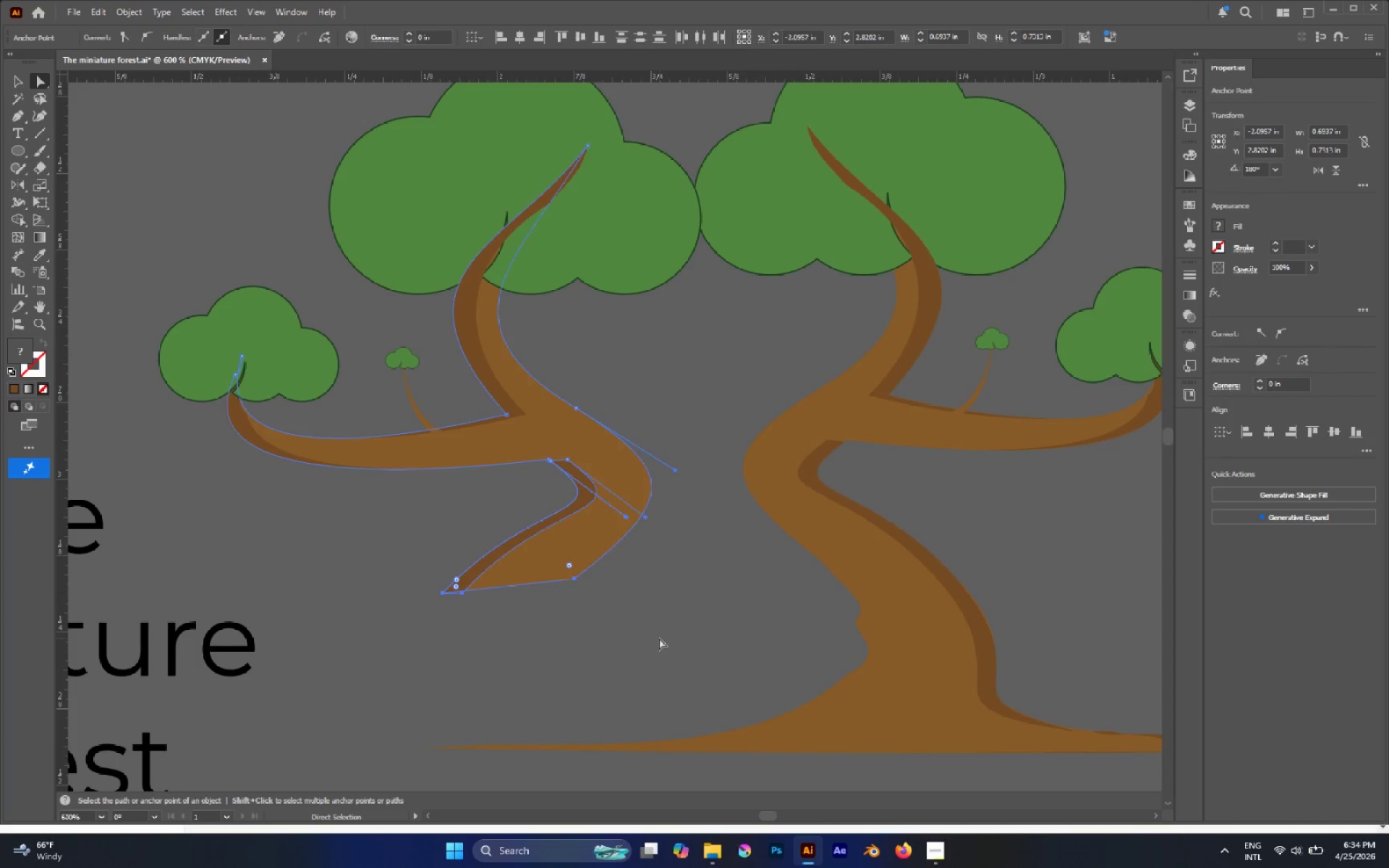 
key(P)
 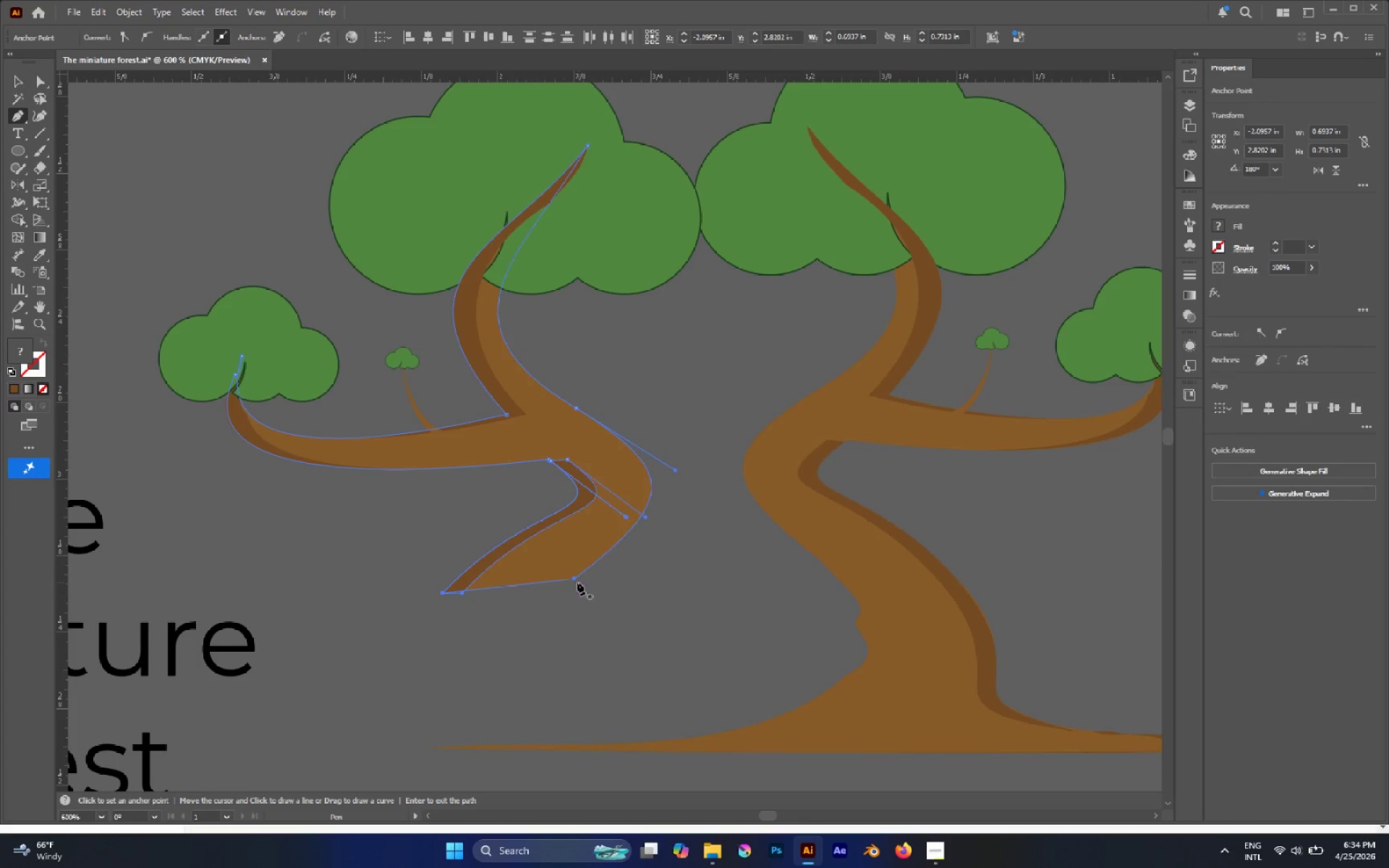 
left_click([575, 580])
 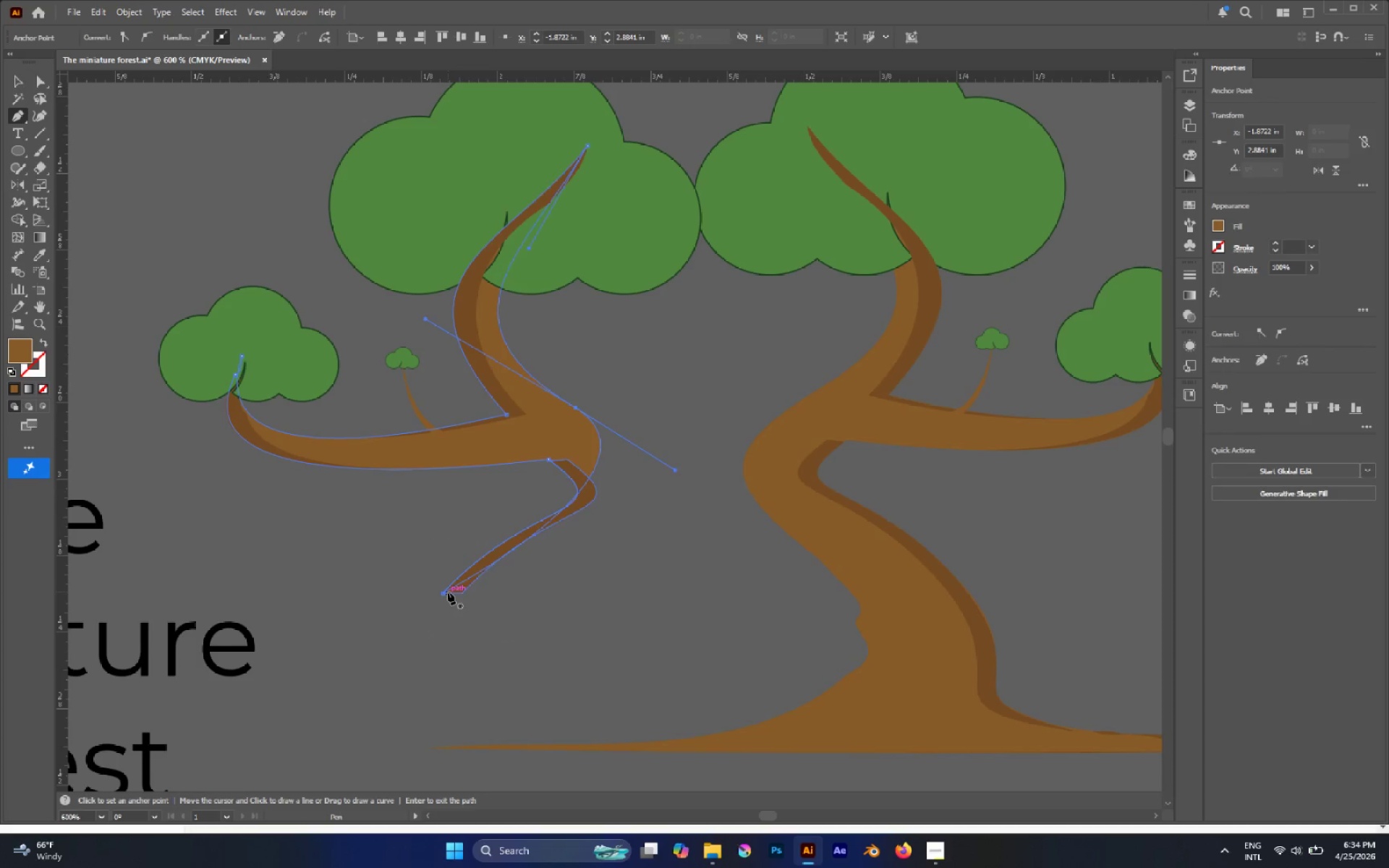 
left_click([444, 592])
 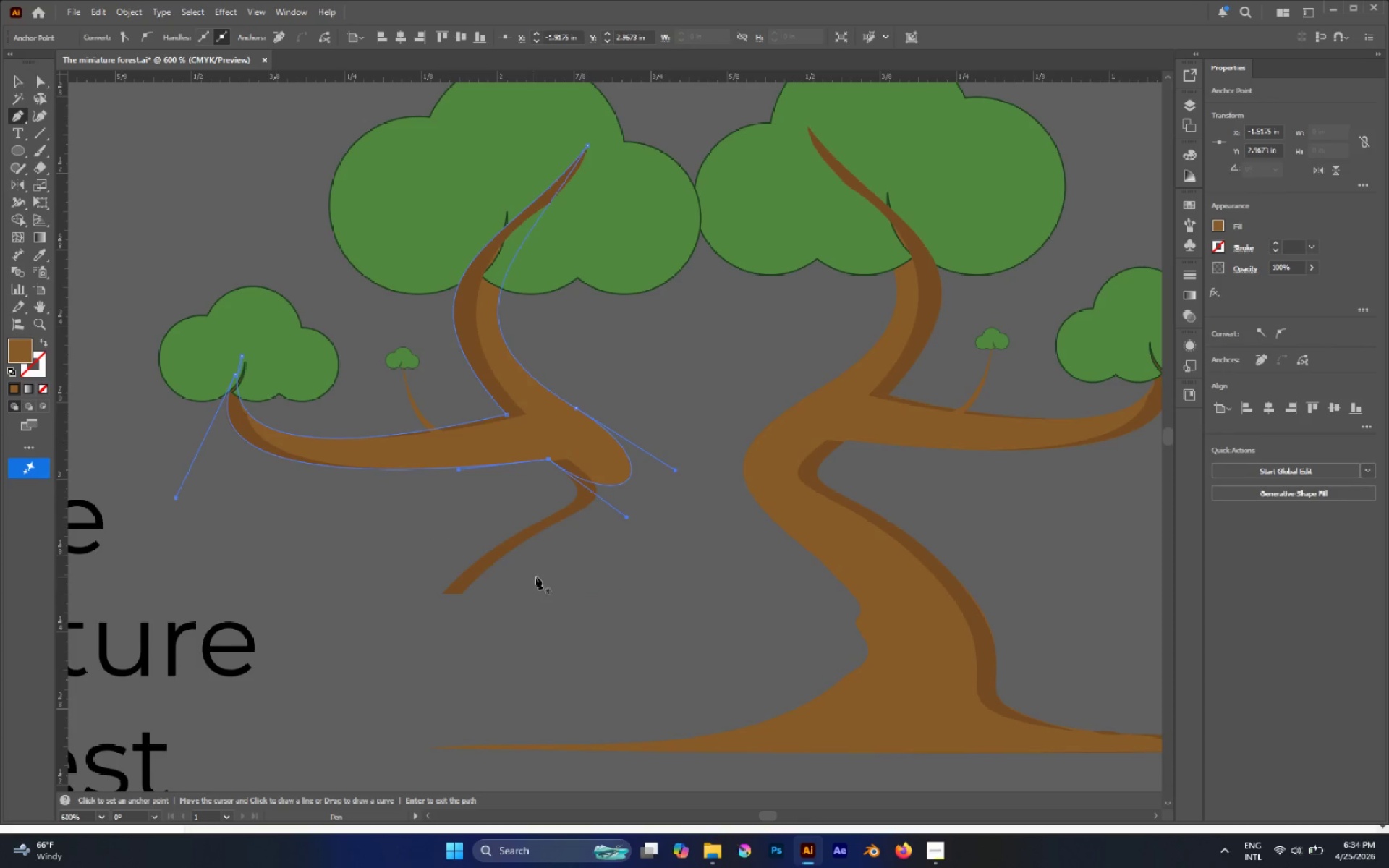 
hold_key(key=ControlLeft, duration=0.8)
left_click([462, 590])
 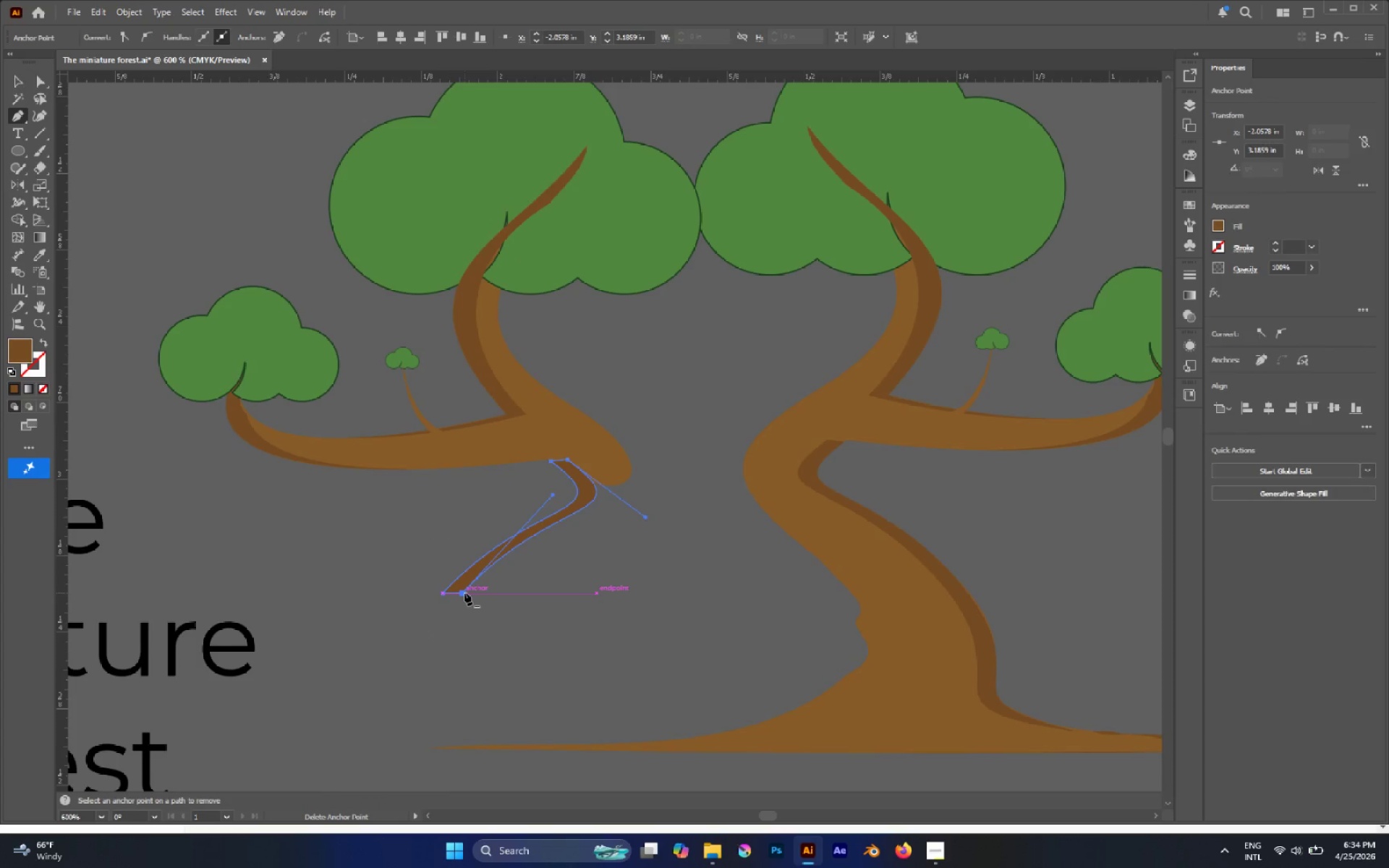 
left_click([464, 592])
 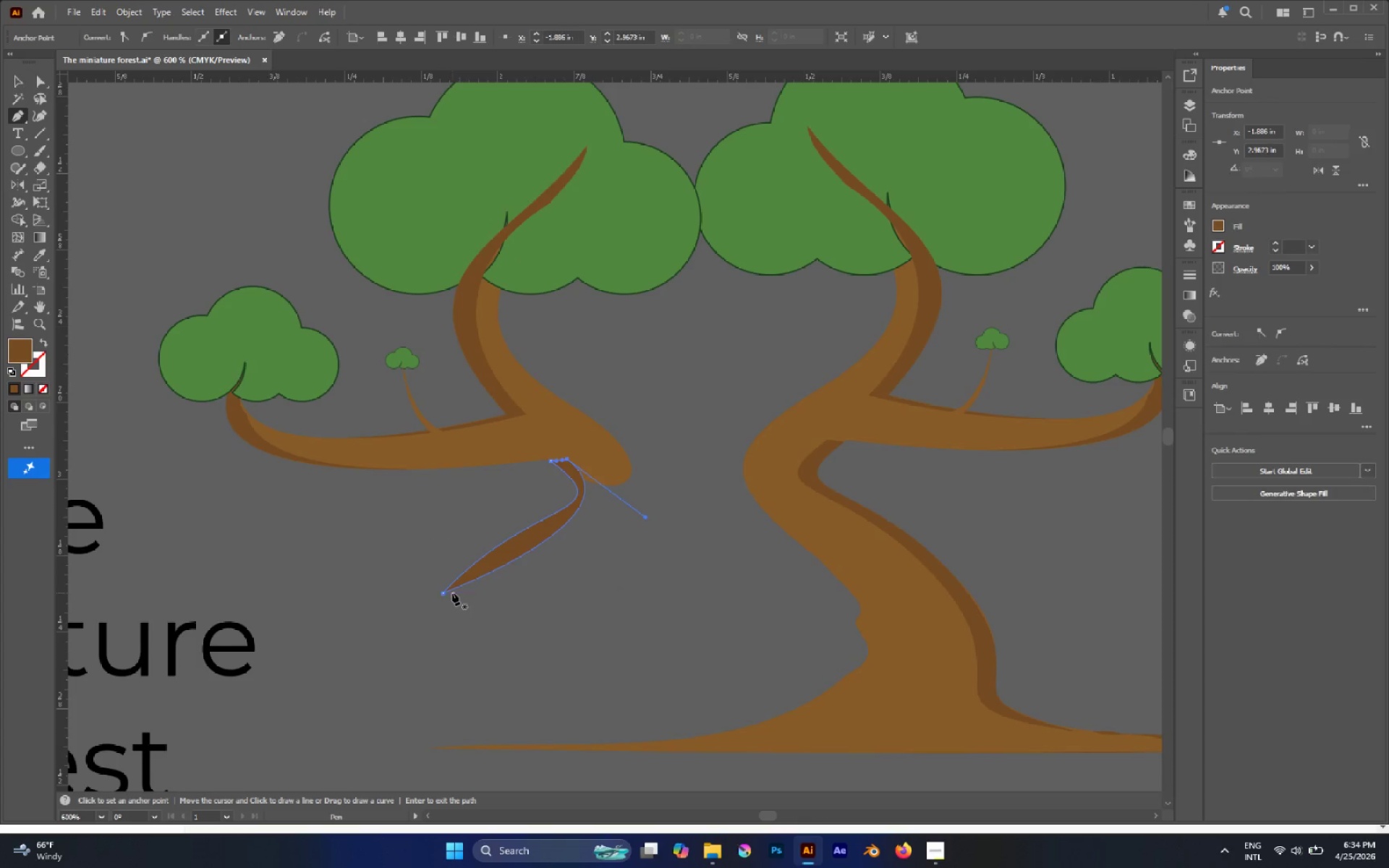 
hold_key(key=ControlLeft, duration=0.77)
 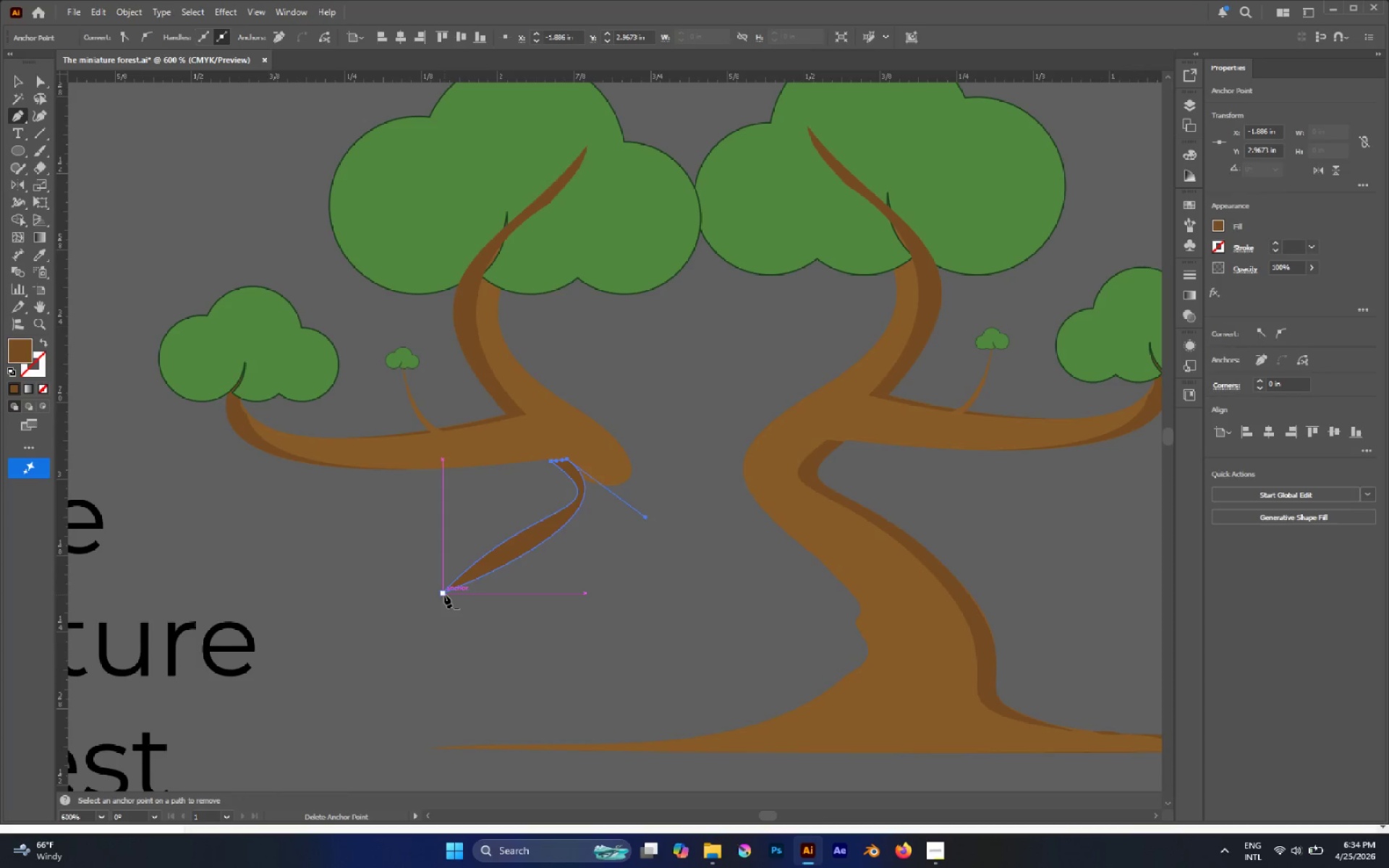 
left_click([444, 595])
 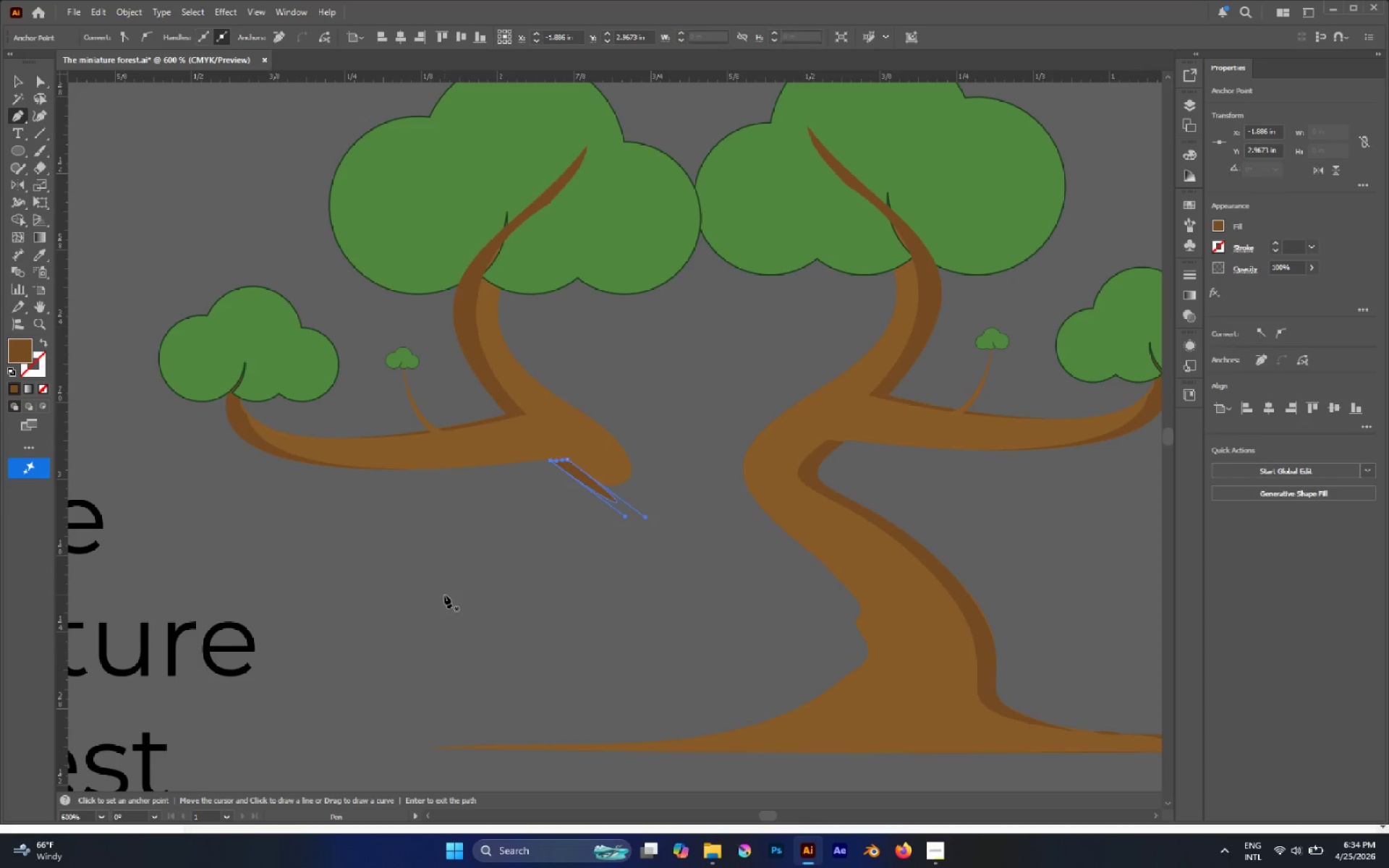 
key(A)
 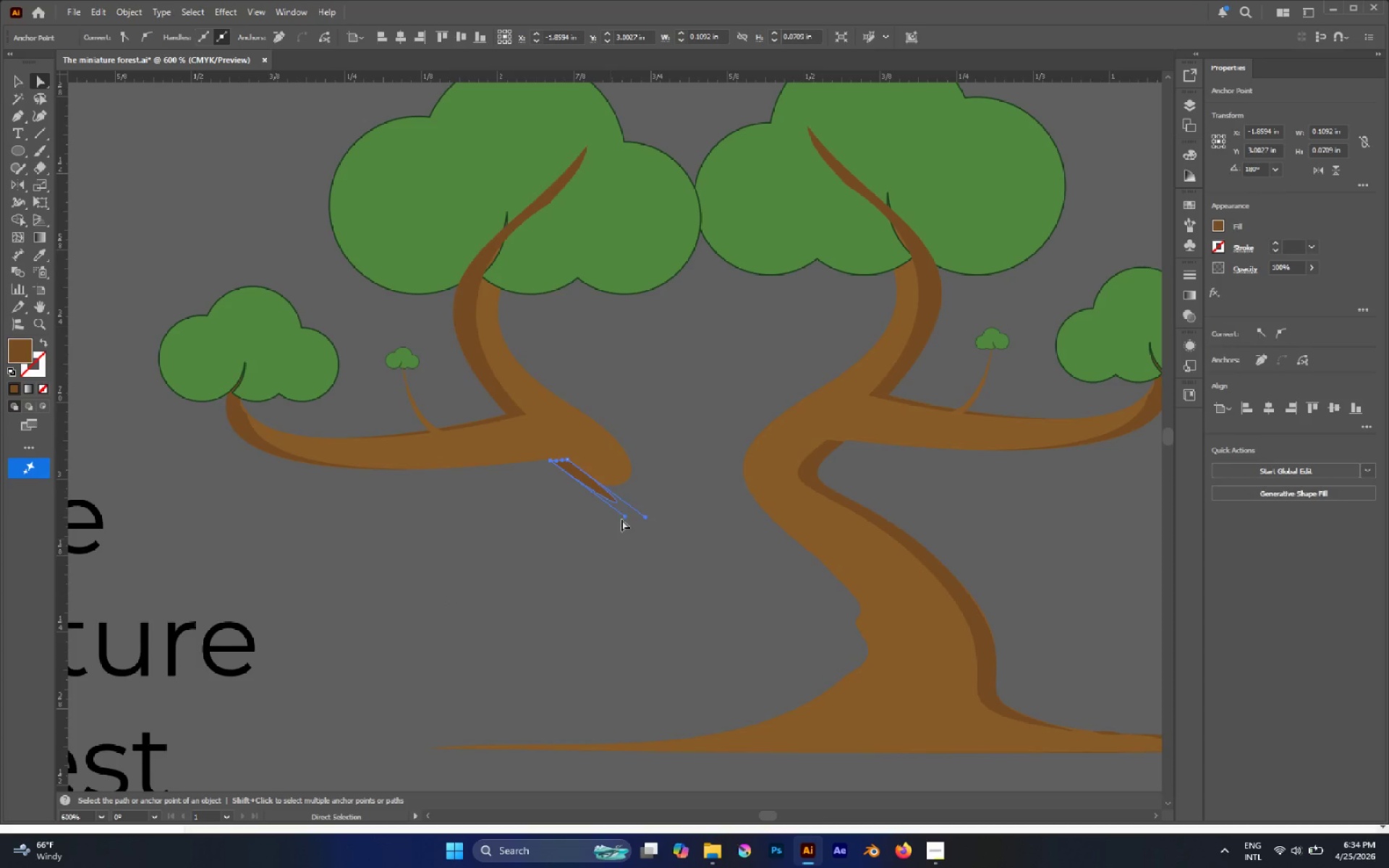 
hold_key(key=AltLeft, duration=0.7)
scroll: coordinate [623, 485], scroll_direction: up, amount: 2.0
 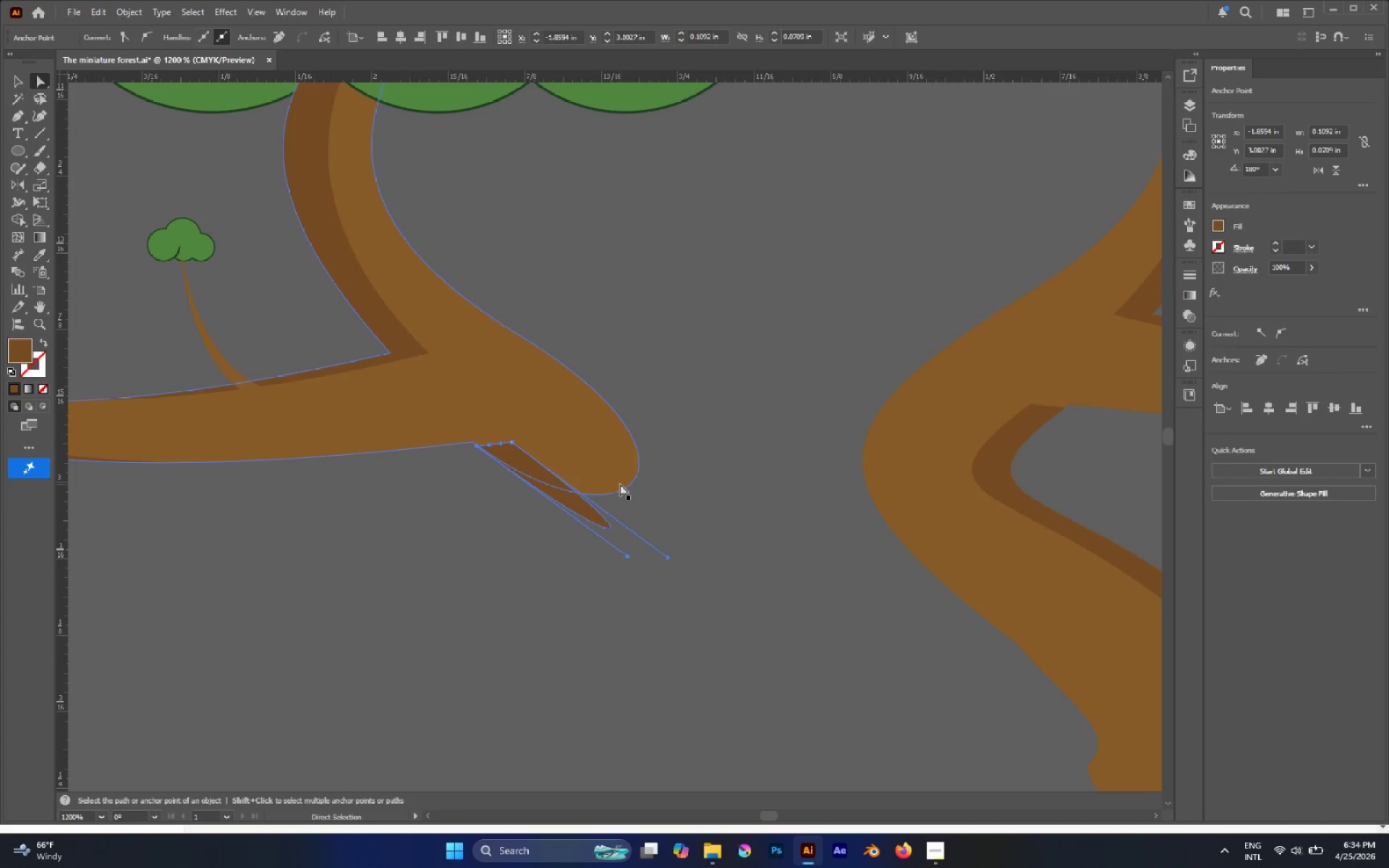 
key(A)
 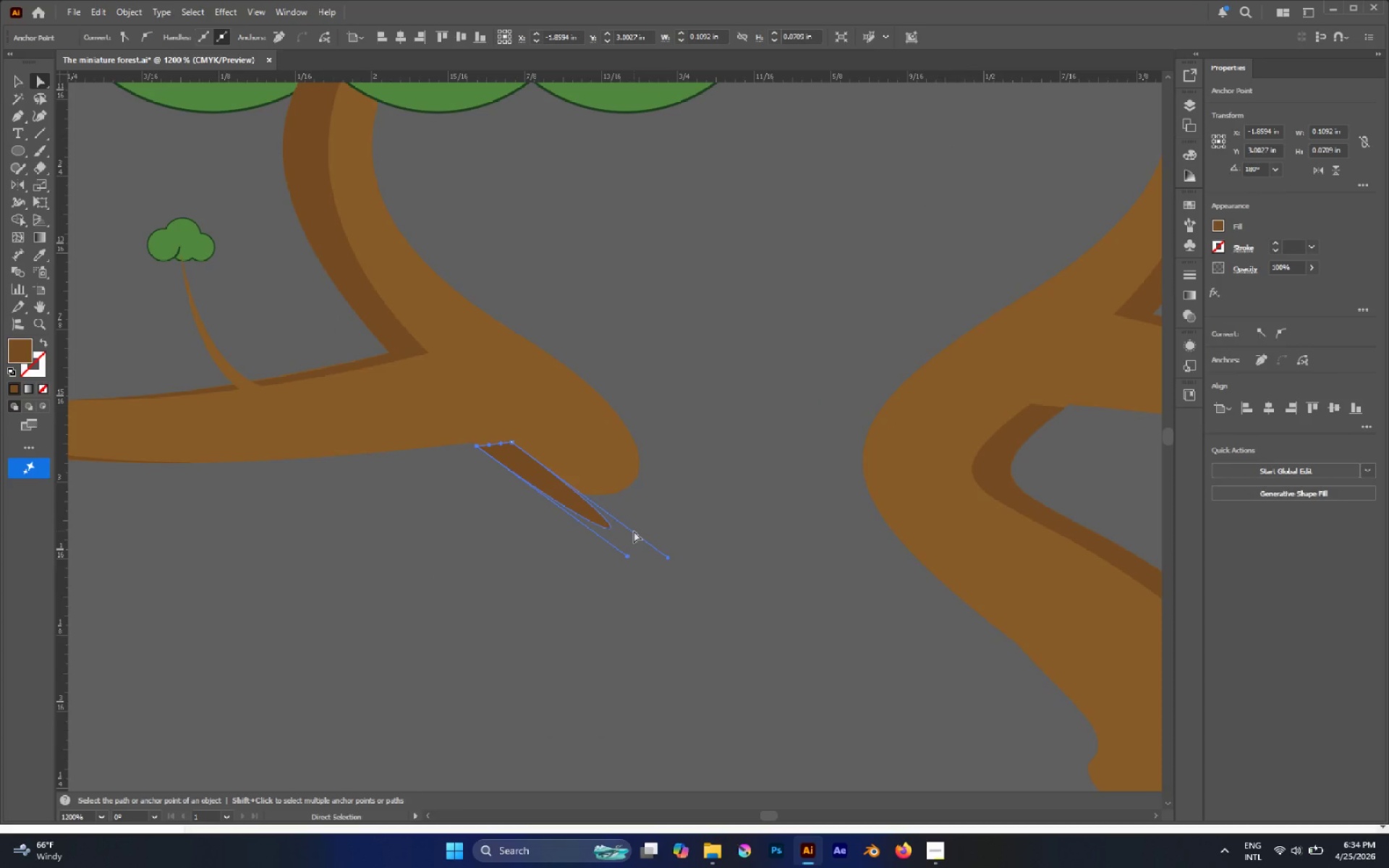 
key(Alt+AltLeft)
 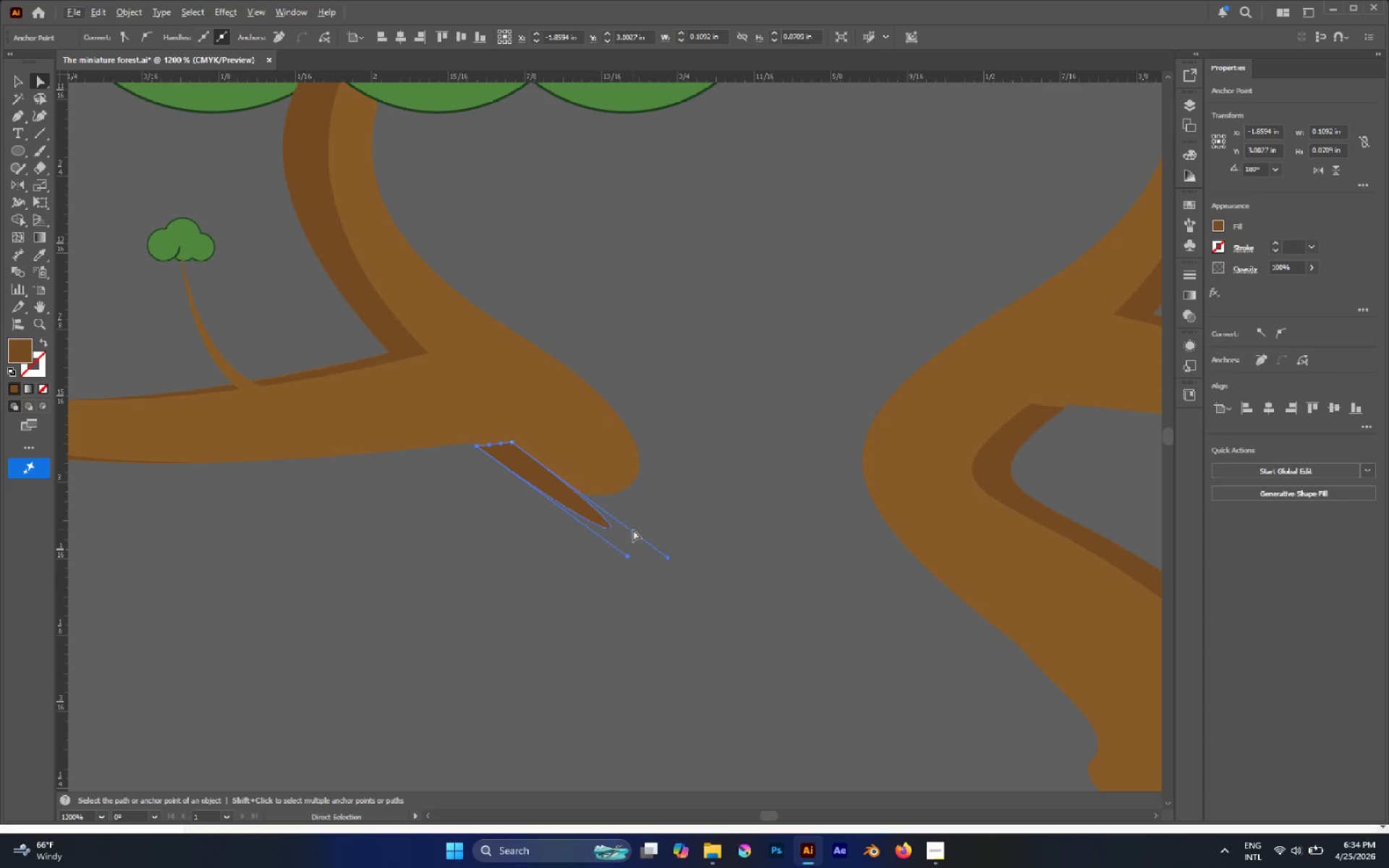 
key(A)
 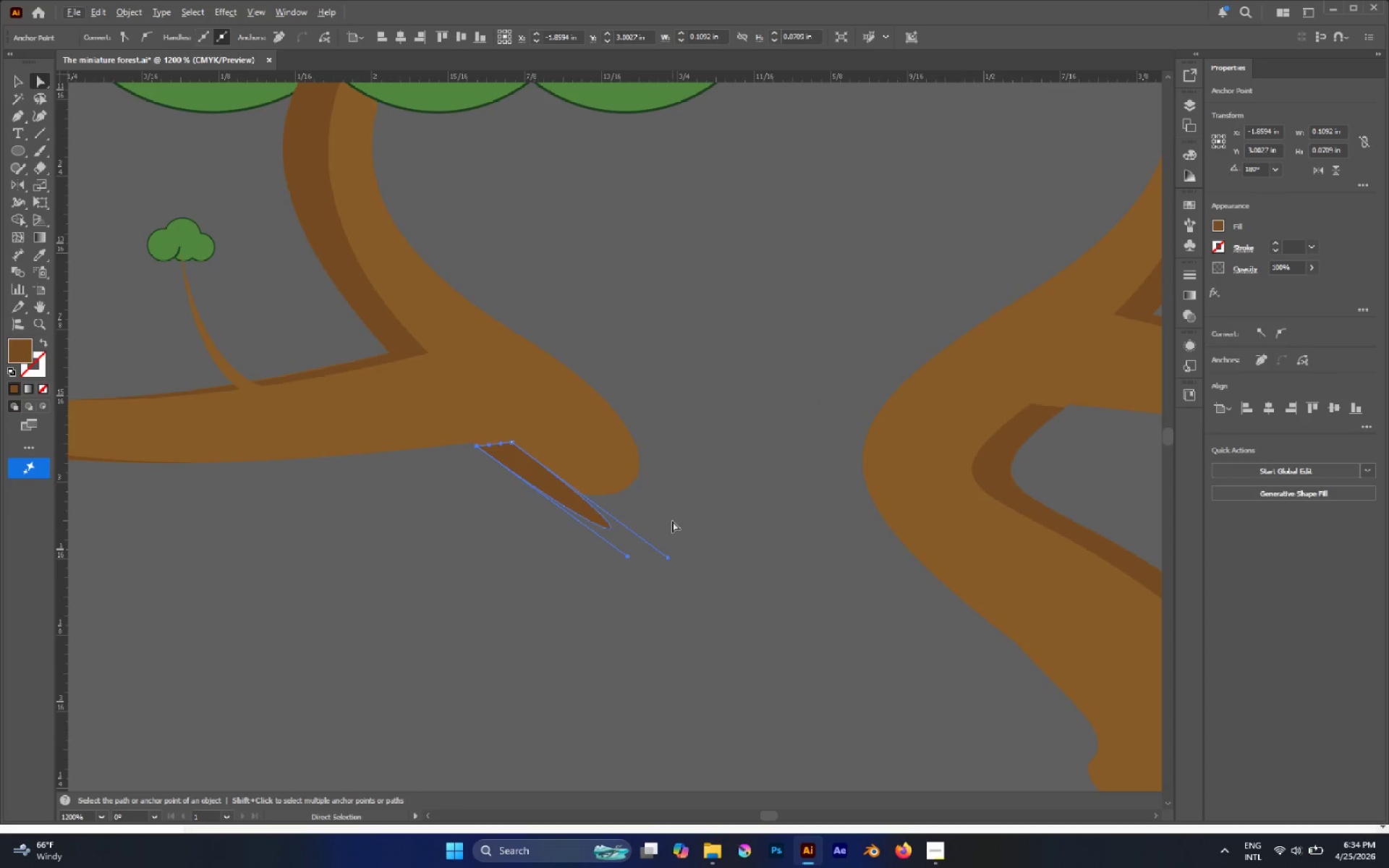 
type(AV)
 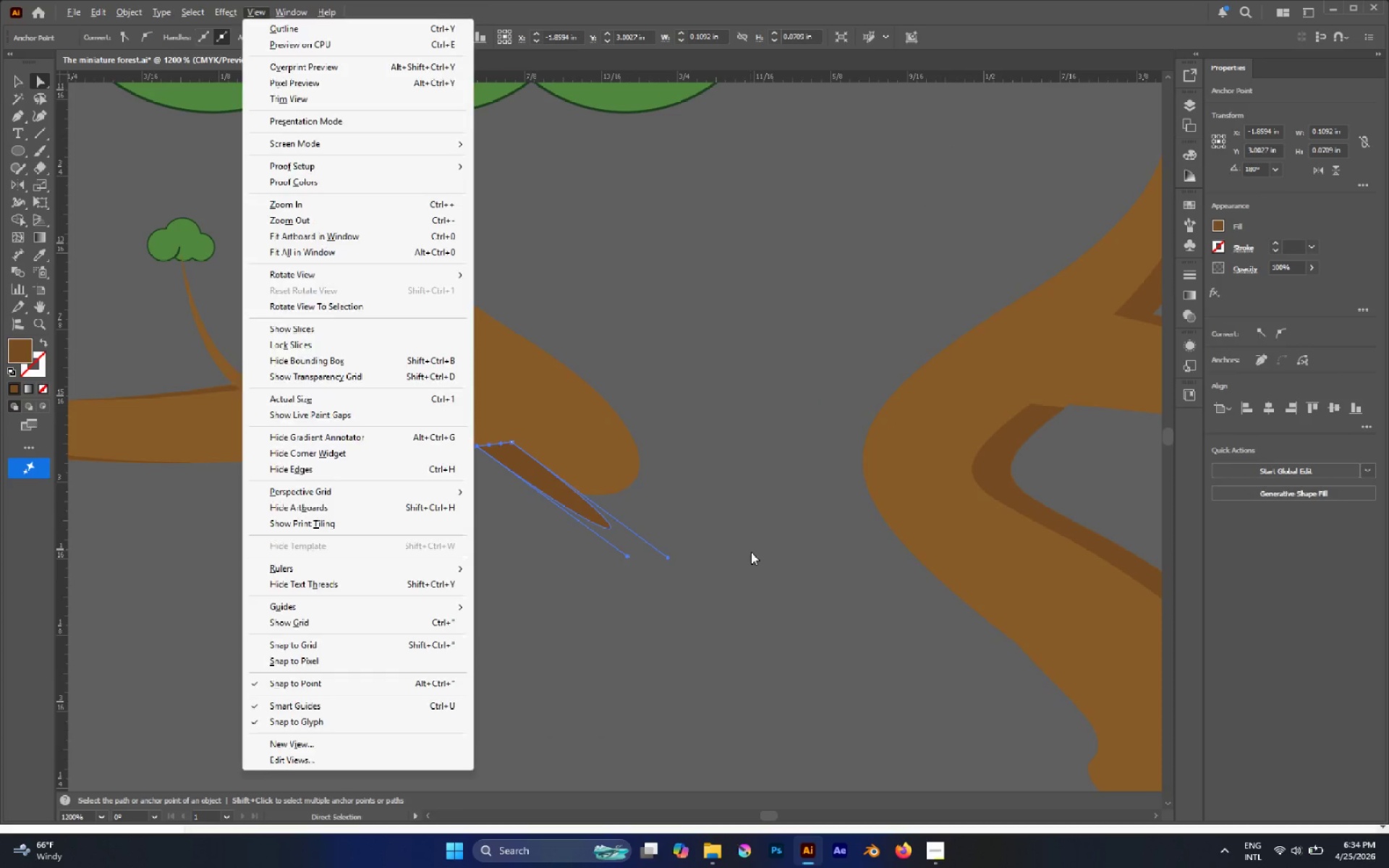 
left_click([752, 552])
 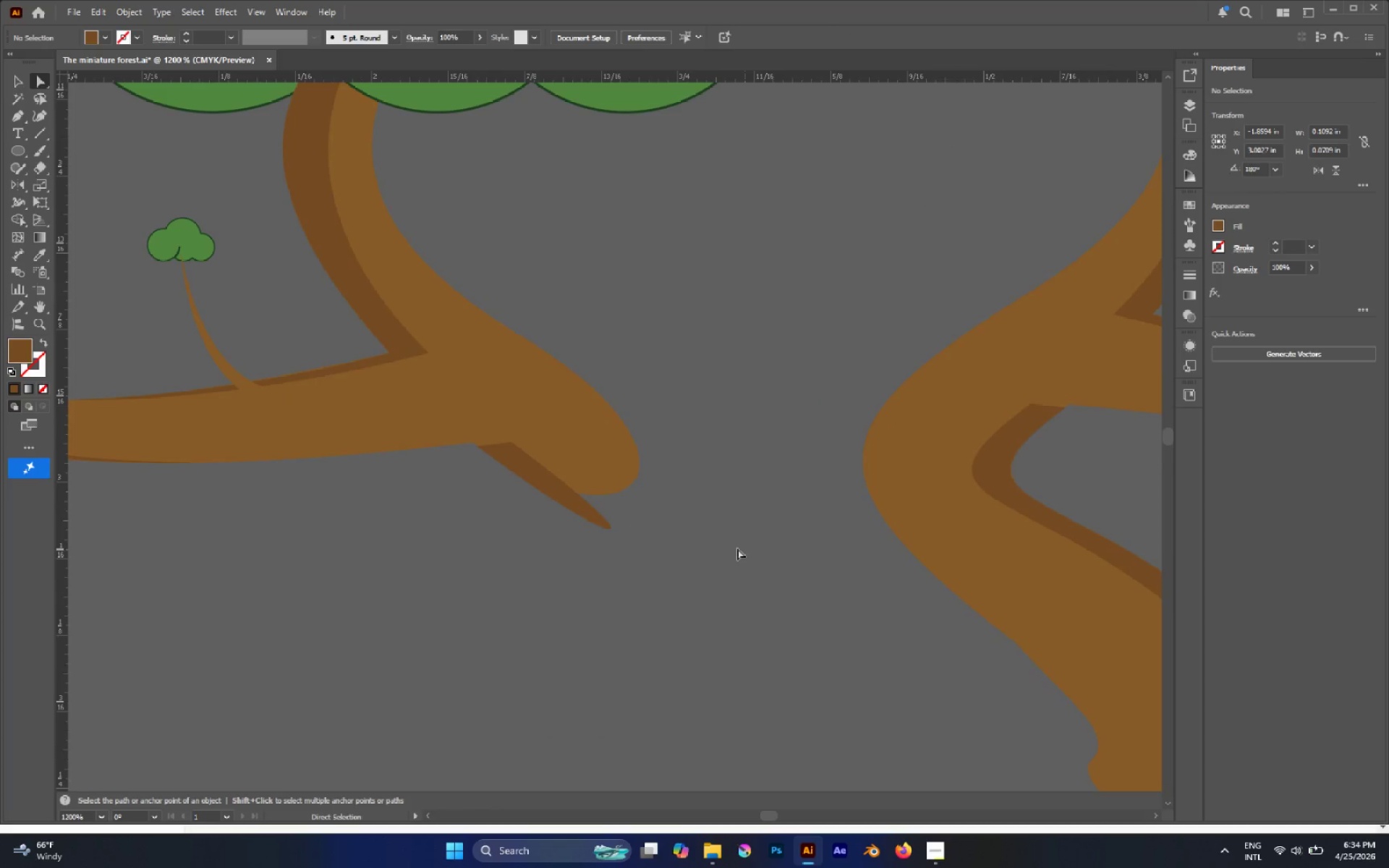 
hold_key(key=AltLeft, duration=0.41)
scroll: coordinate [705, 535], scroll_direction: down, amount: 4.0
 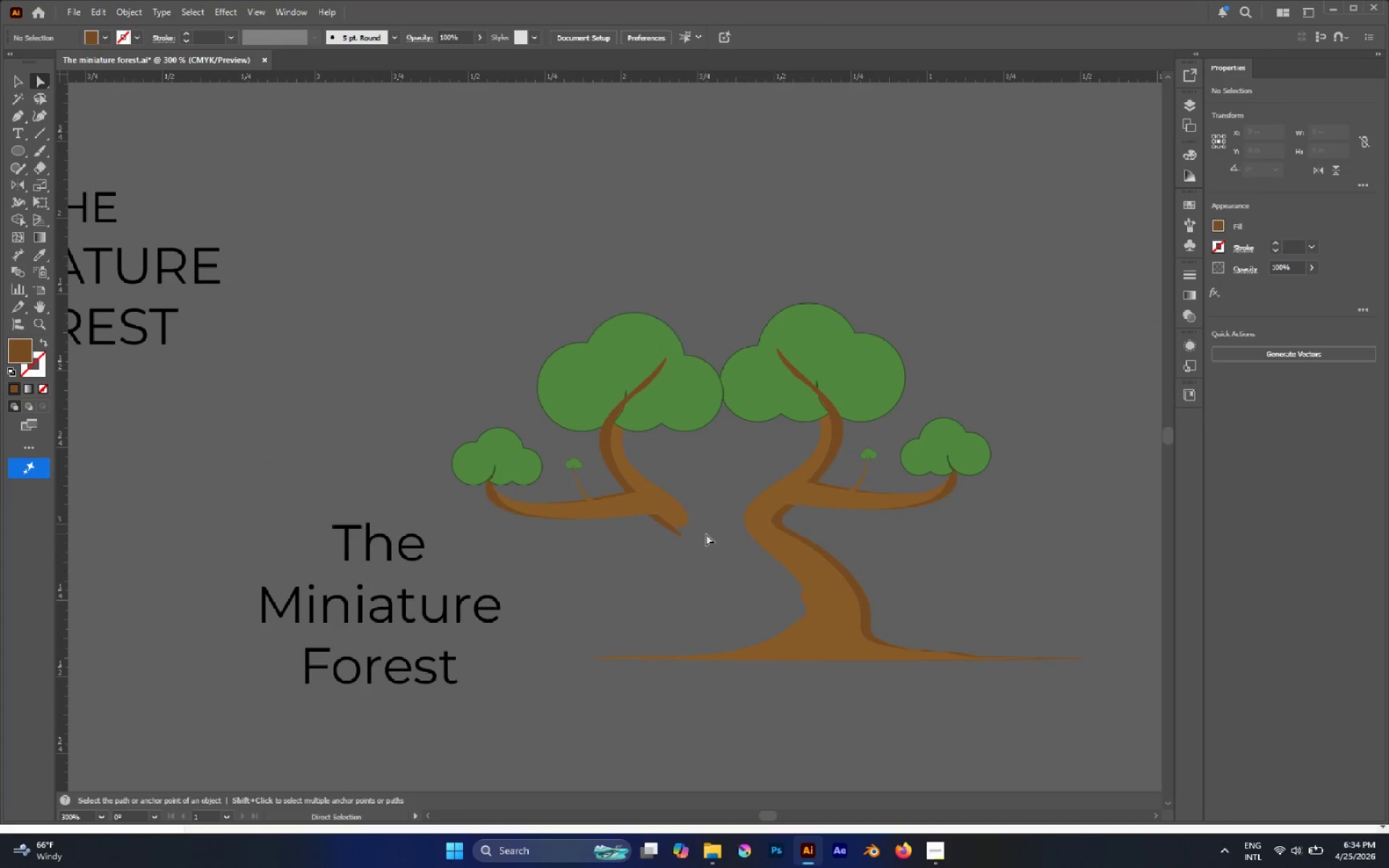 
key(V)
 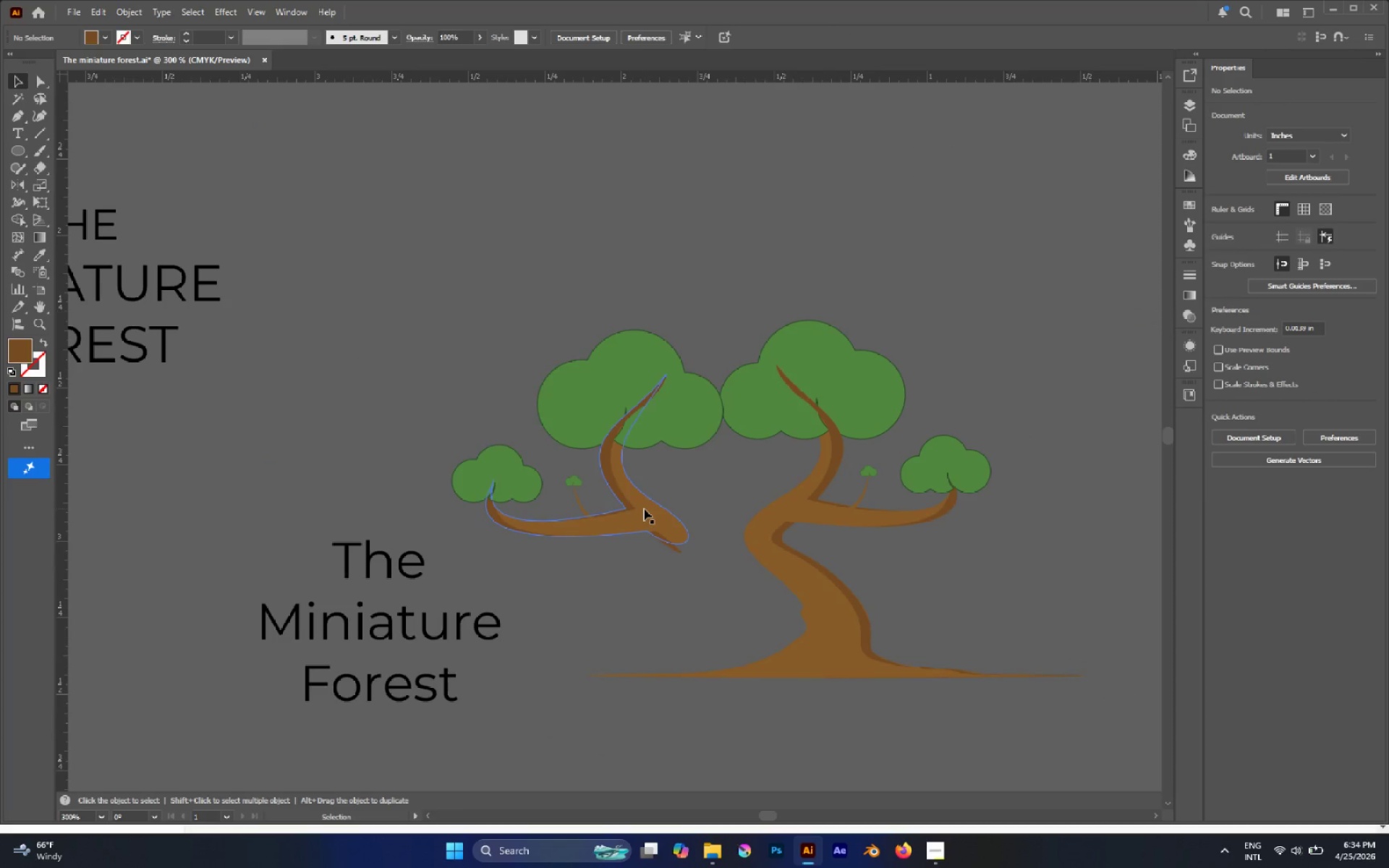 
scroll: coordinate [706, 534], scroll_direction: up, amount: 1.0
 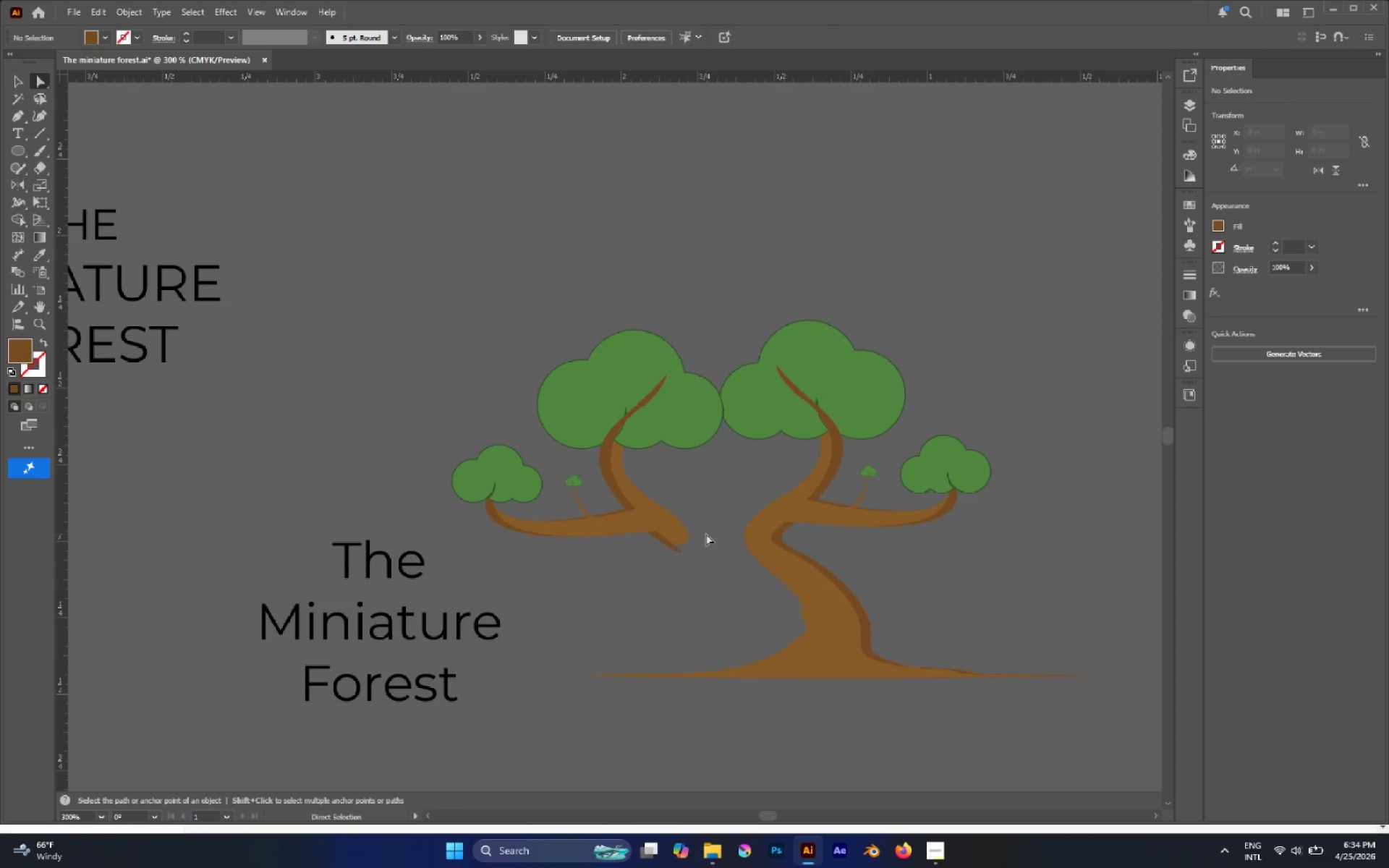 
left_click([644, 509])
 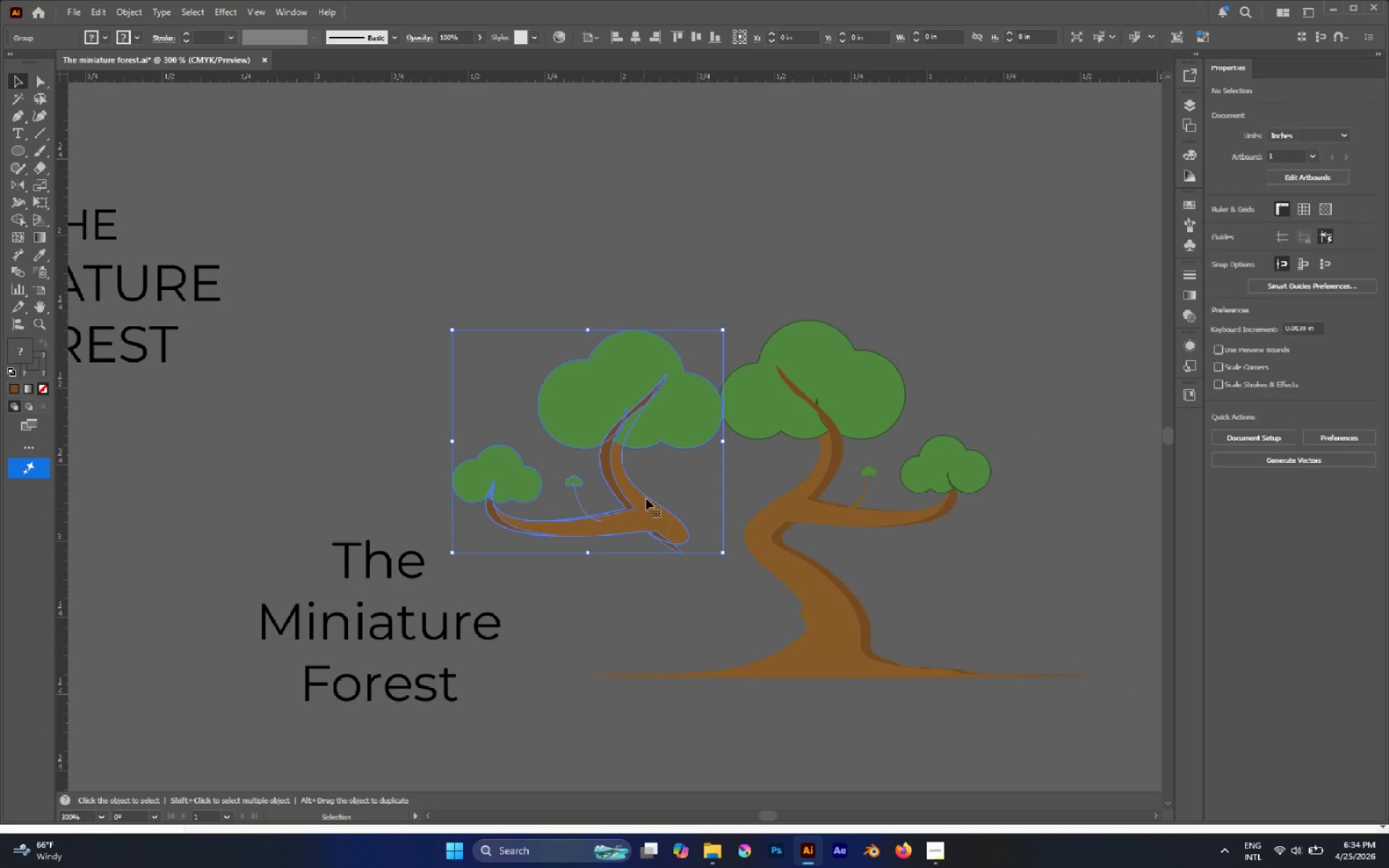 
hold_key(key=ShiftLeft, duration=1.81)
left_click_drag(start_coordinate=[586, 332], to_coordinate=[592, 410])
 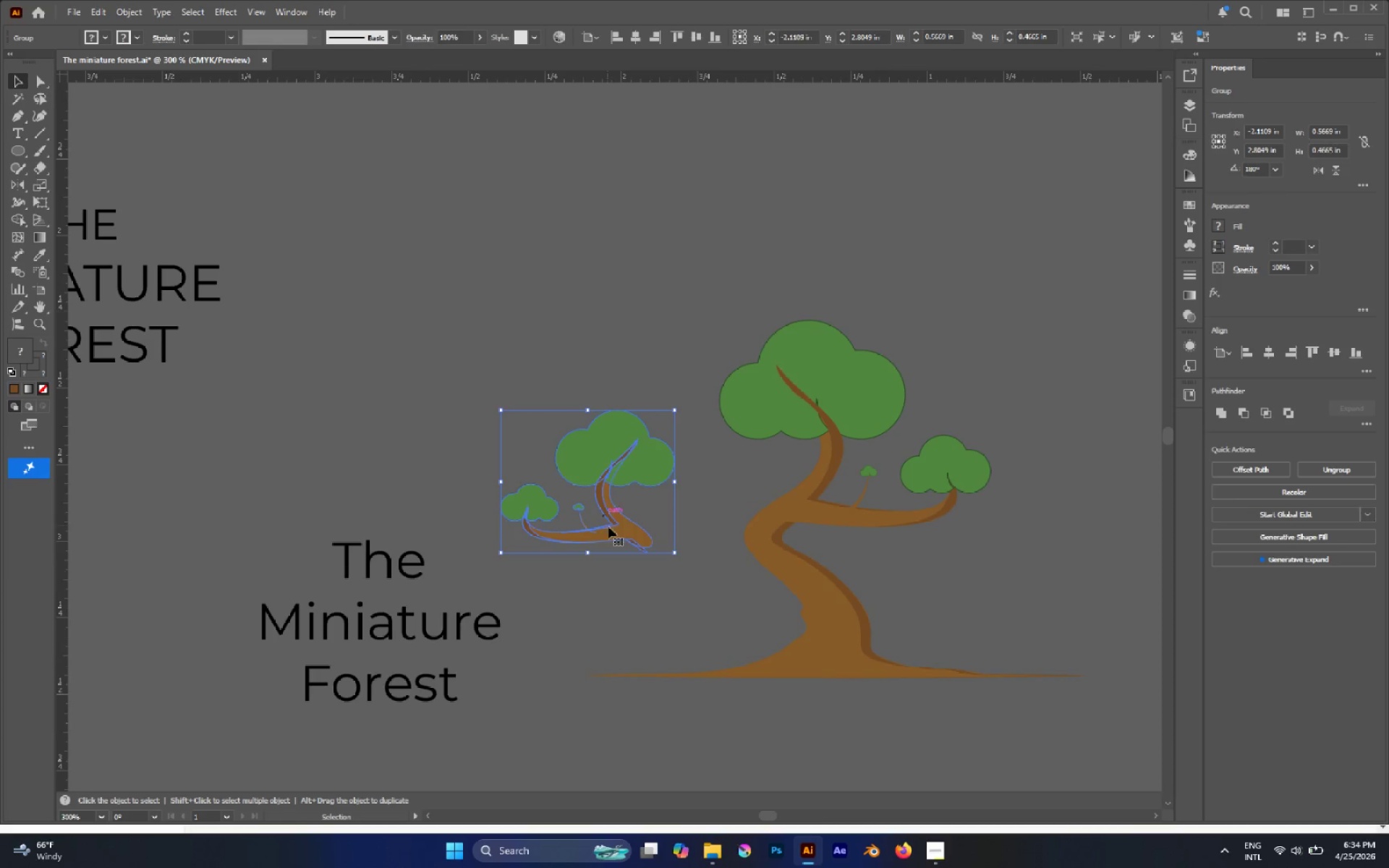 
left_click_drag(start_coordinate=[618, 529], to_coordinate=[758, 555])
 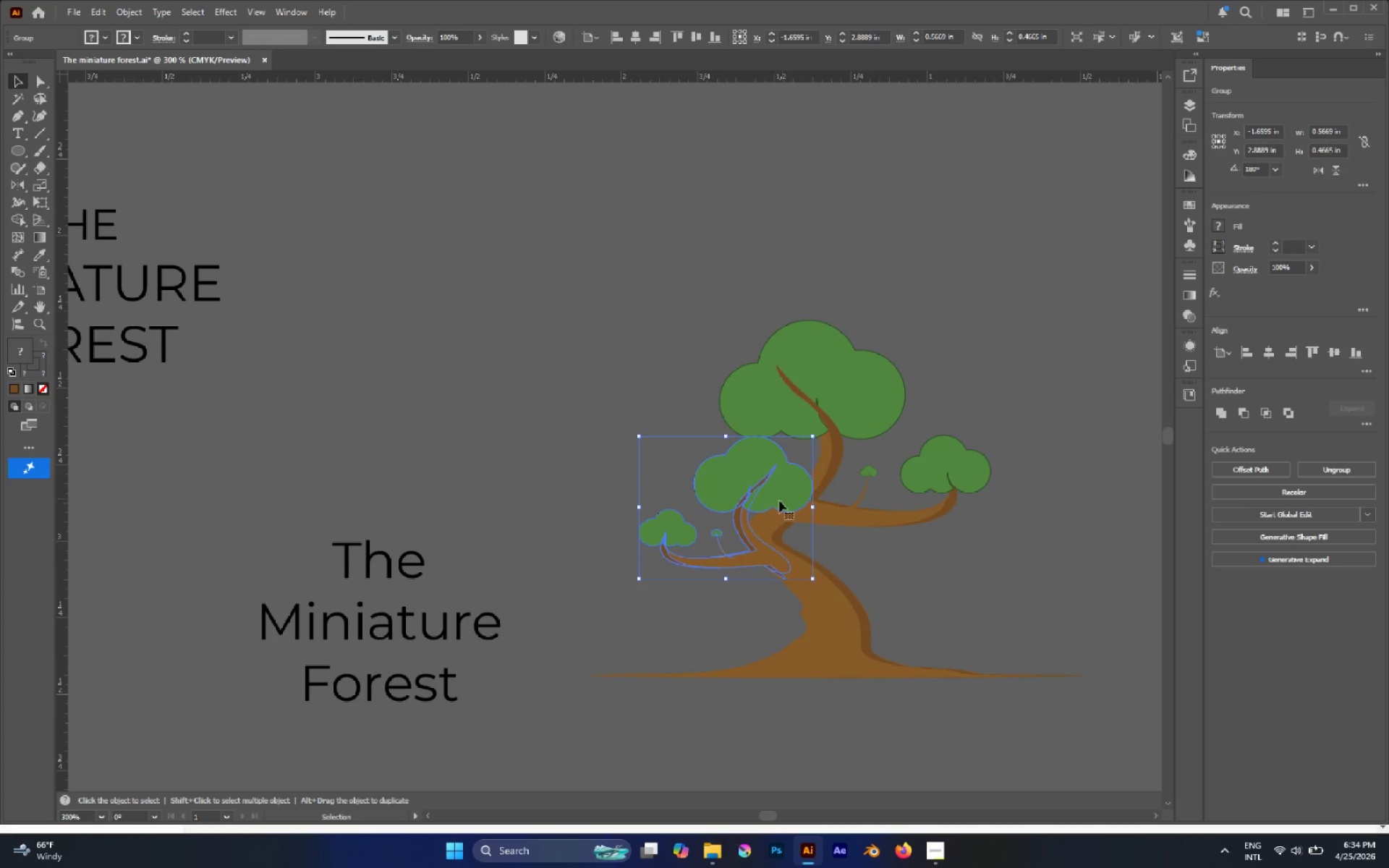 
left_click_drag(start_coordinate=[763, 493], to_coordinate=[663, 465])
 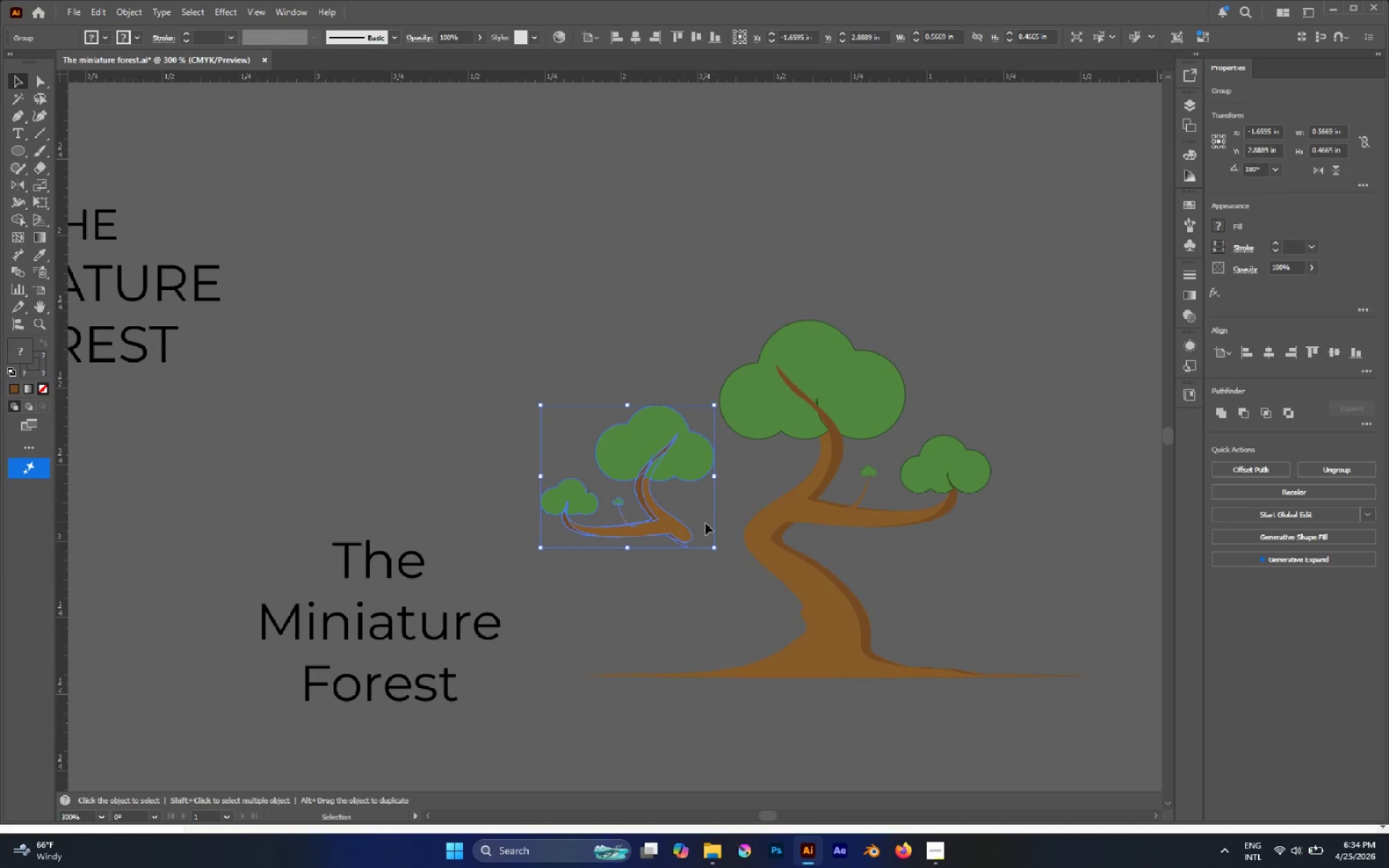 
hold_key(key=AltLeft, duration=0.38)
 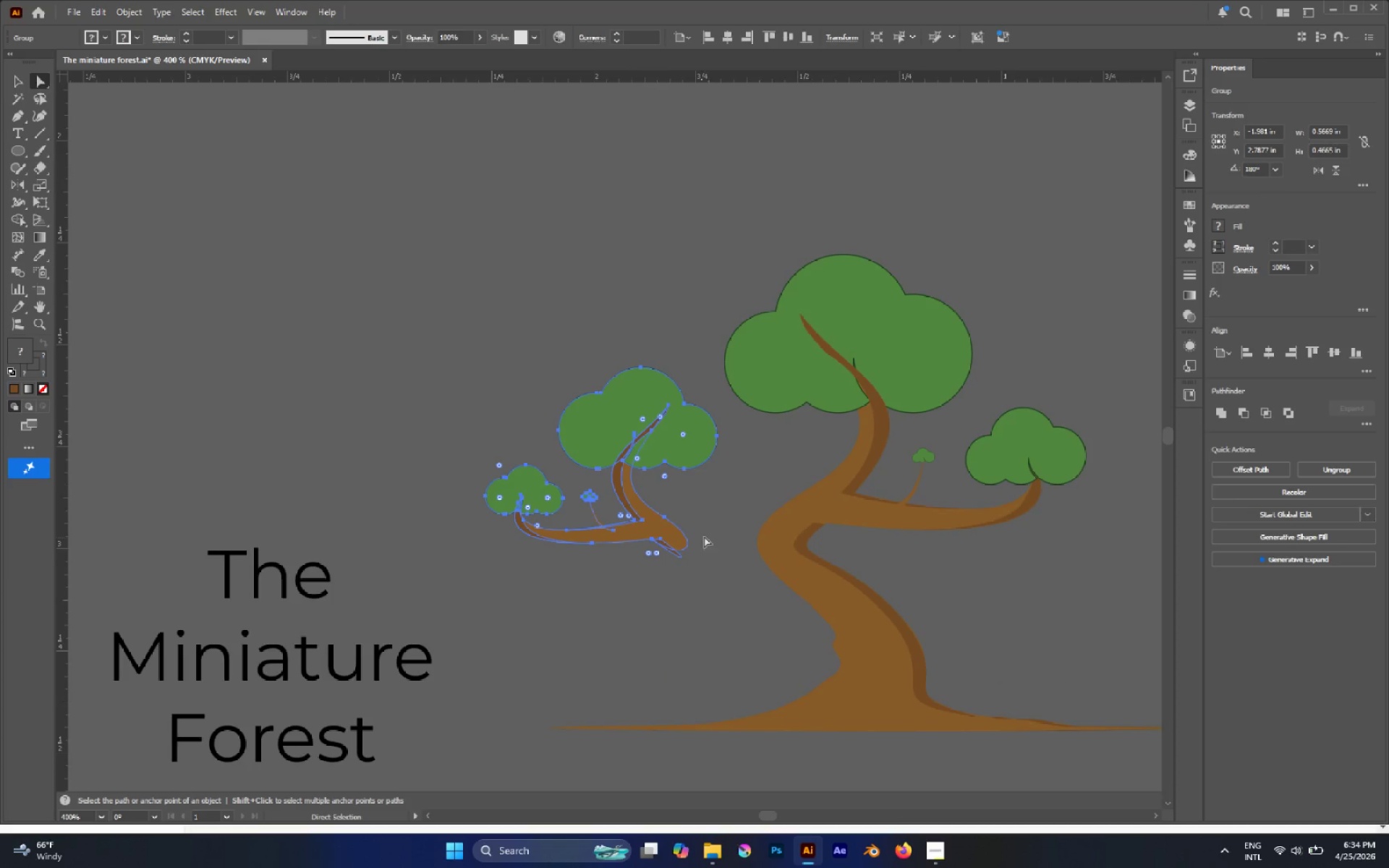 
key(A)
 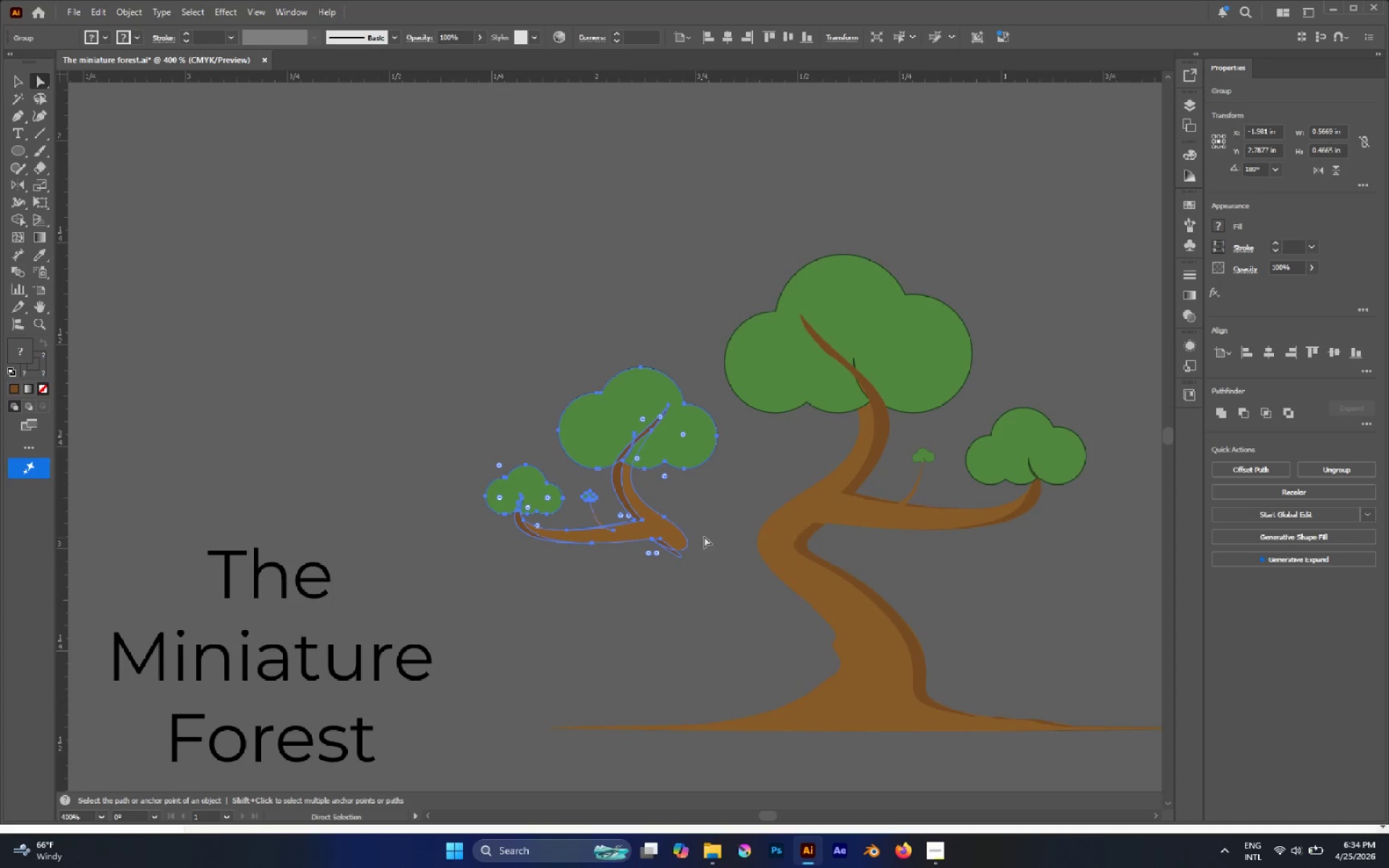 
scroll: coordinate [708, 528], scroll_direction: up, amount: 1.0
 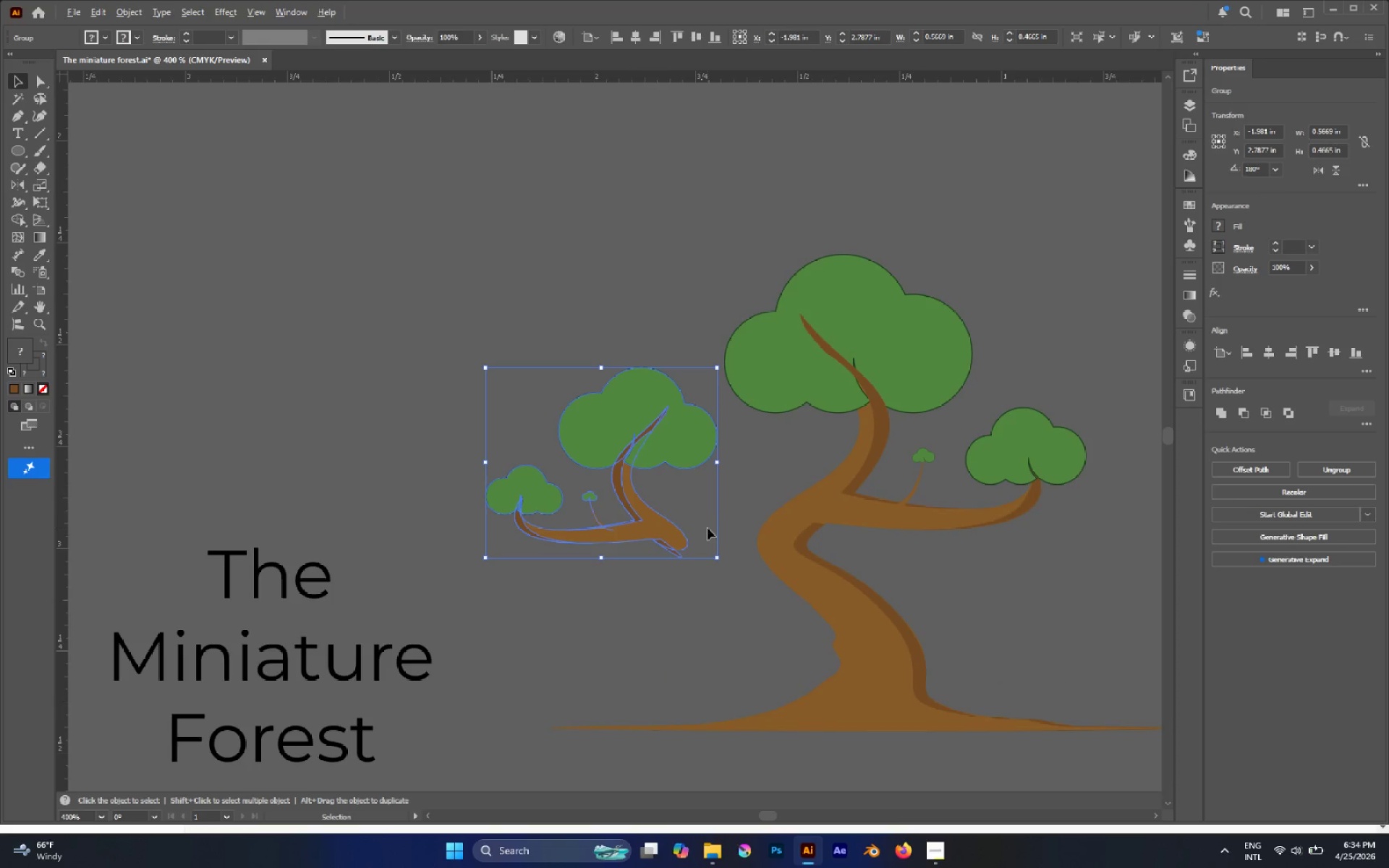 
left_click([700, 529])
 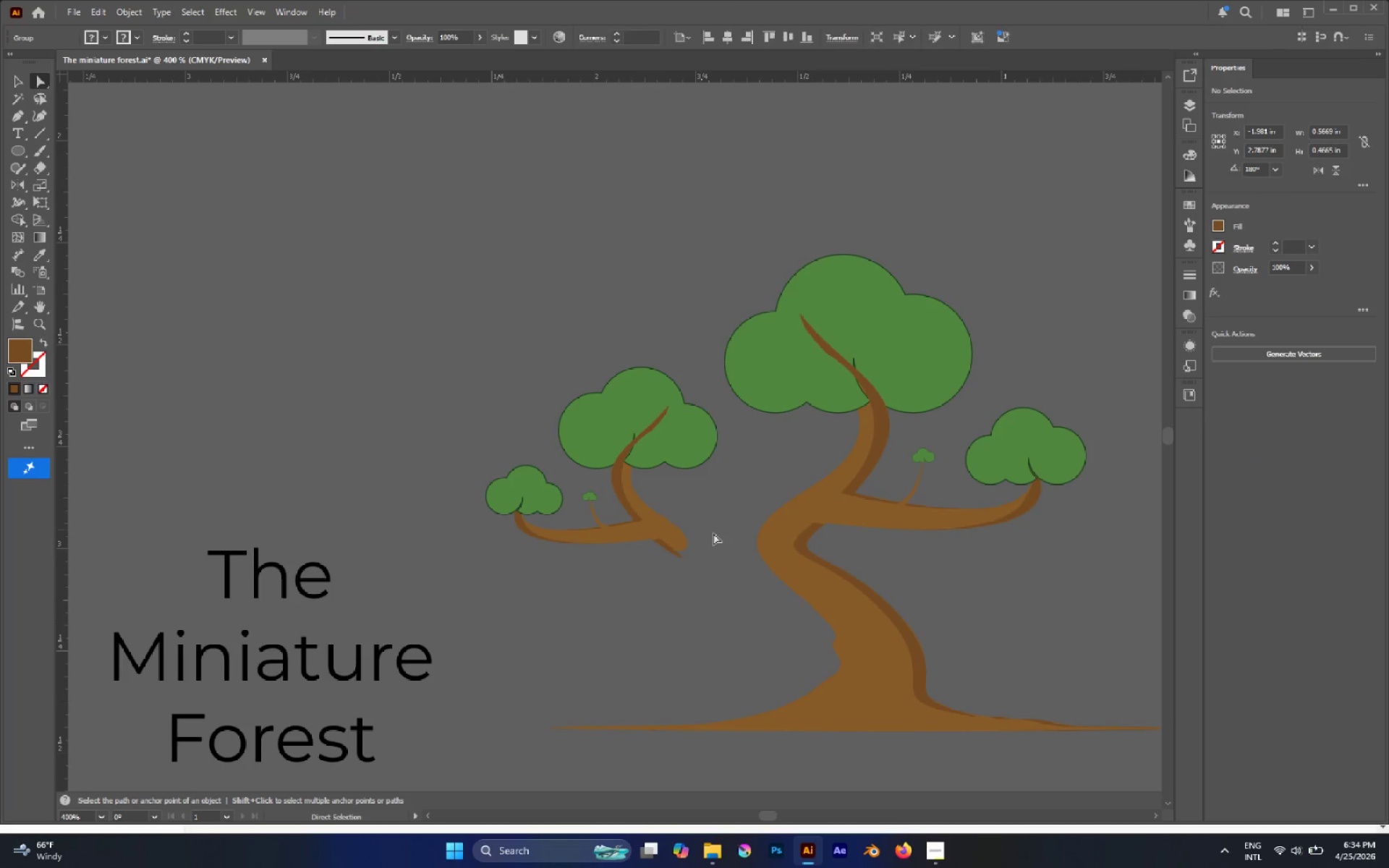 
left_click_drag(start_coordinate=[724, 532], to_coordinate=[670, 579])
 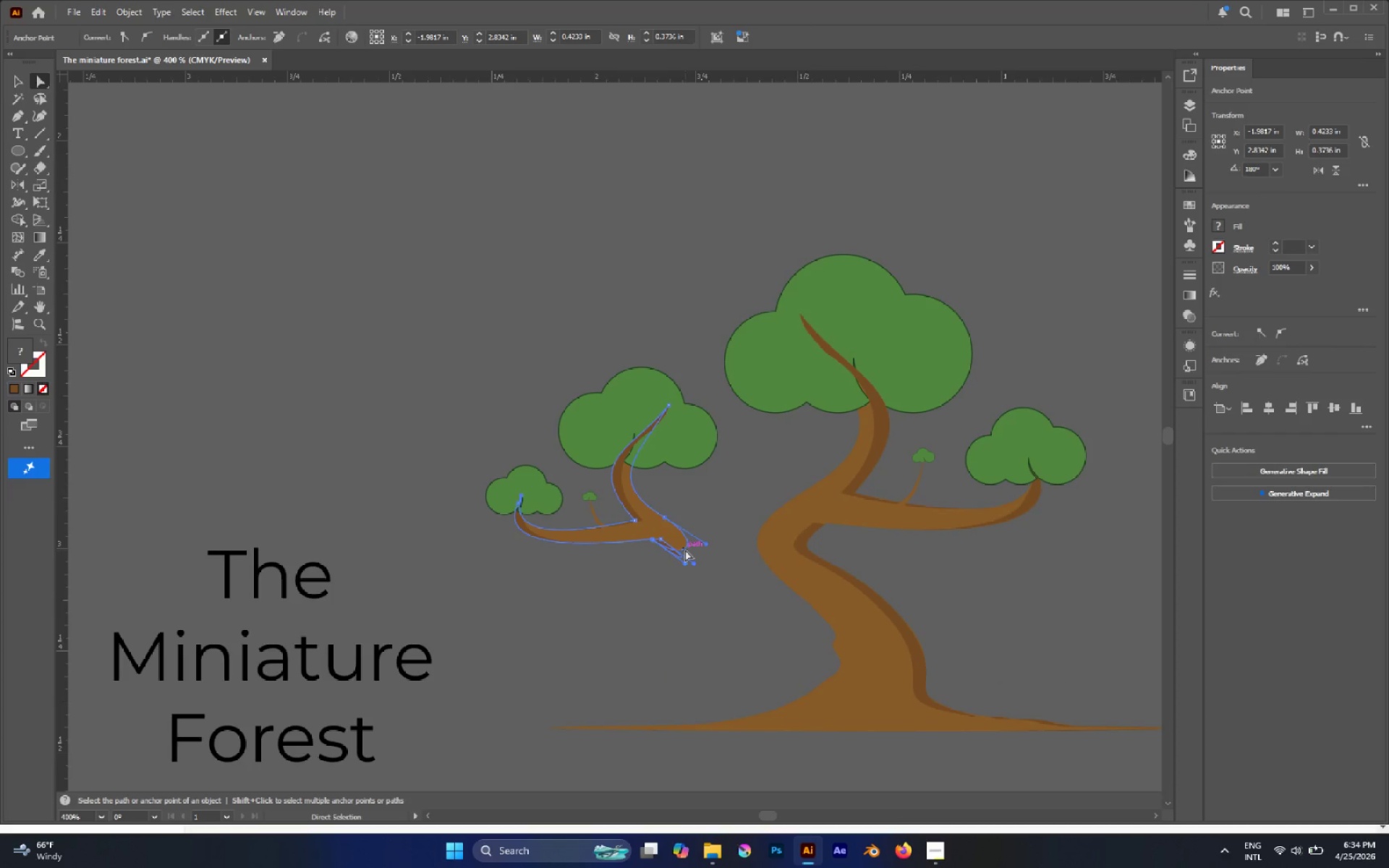 
left_click_drag(start_coordinate=[684, 549], to_coordinate=[791, 556])
 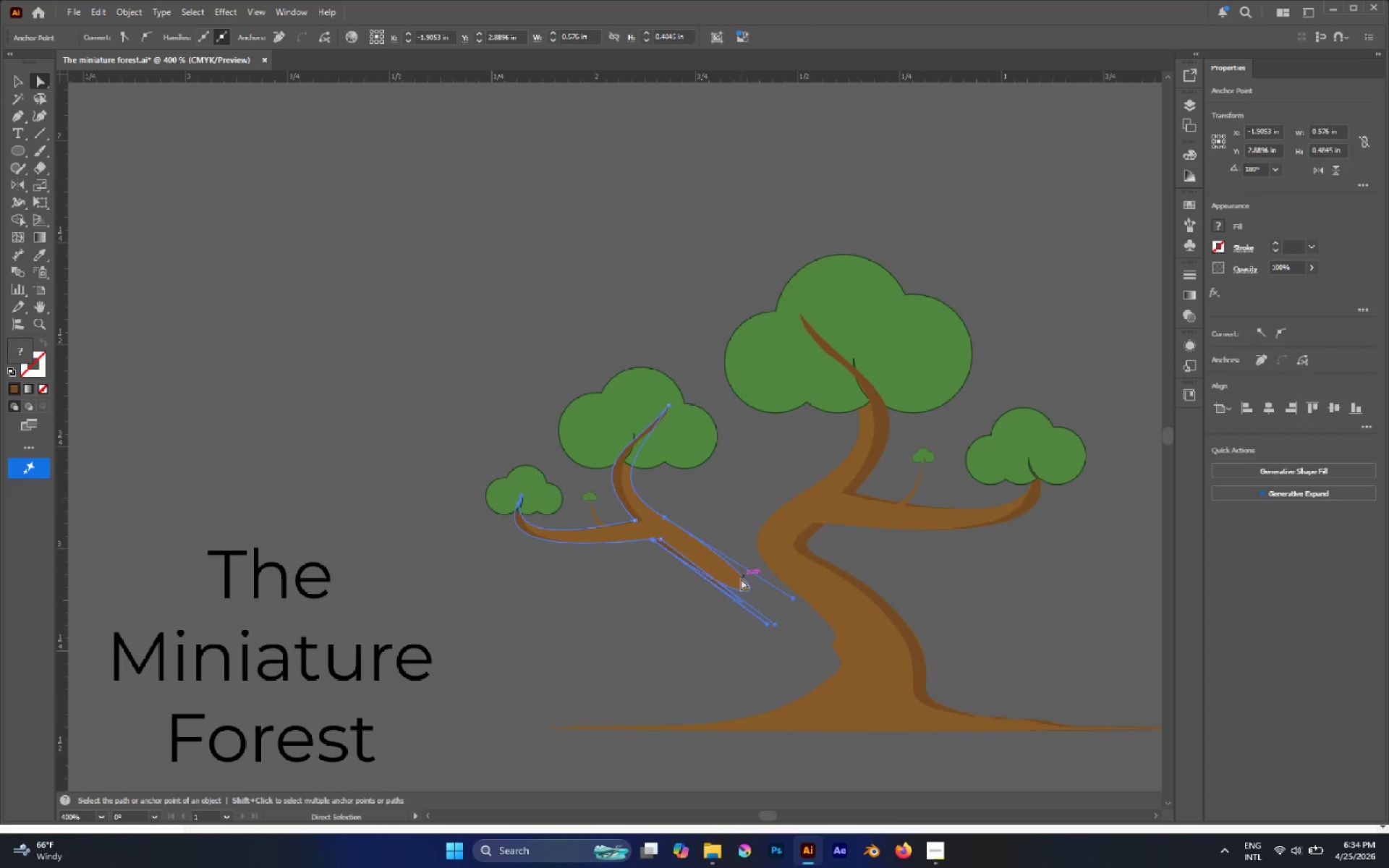 
key(P)
 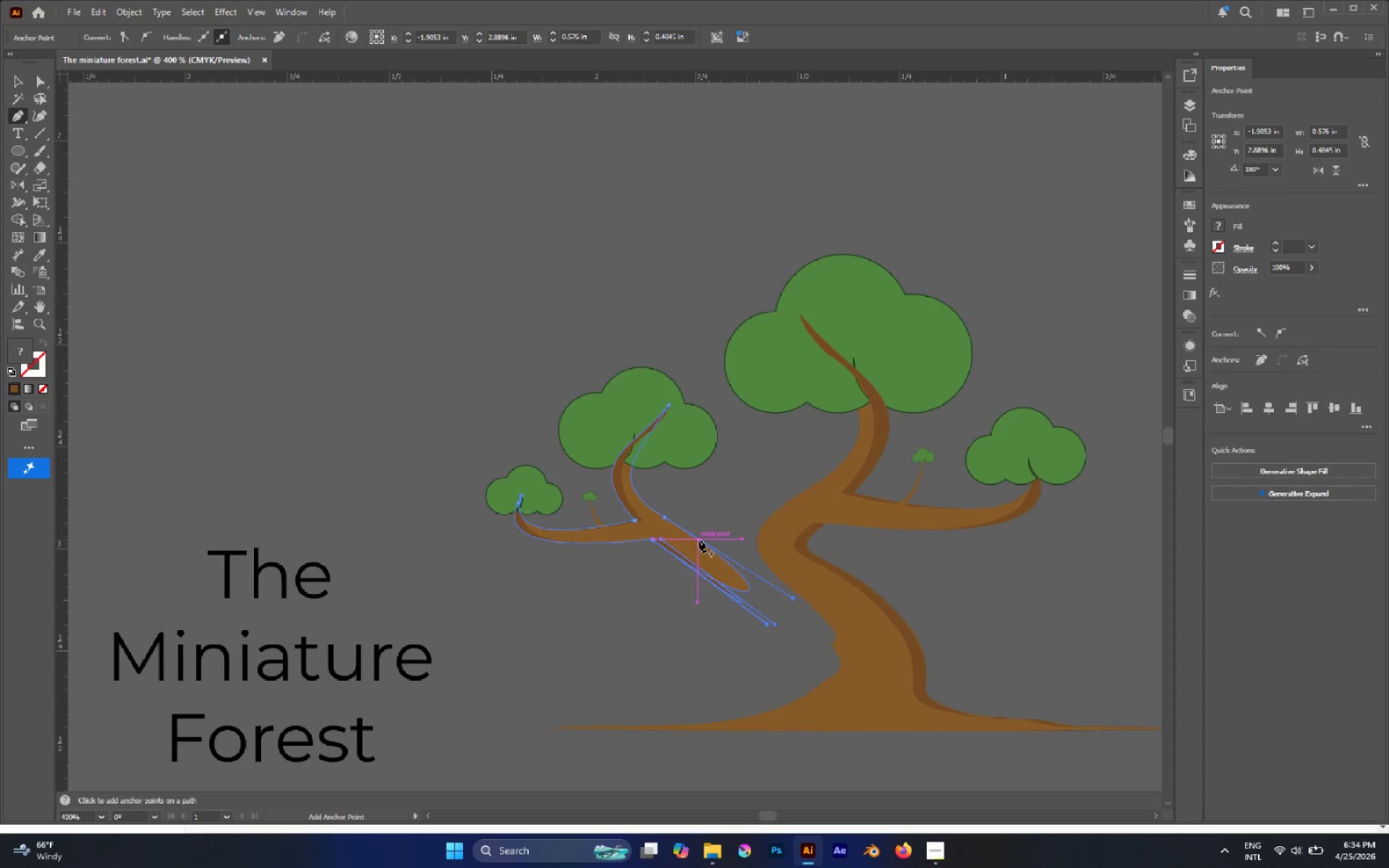 
left_click([700, 540])
 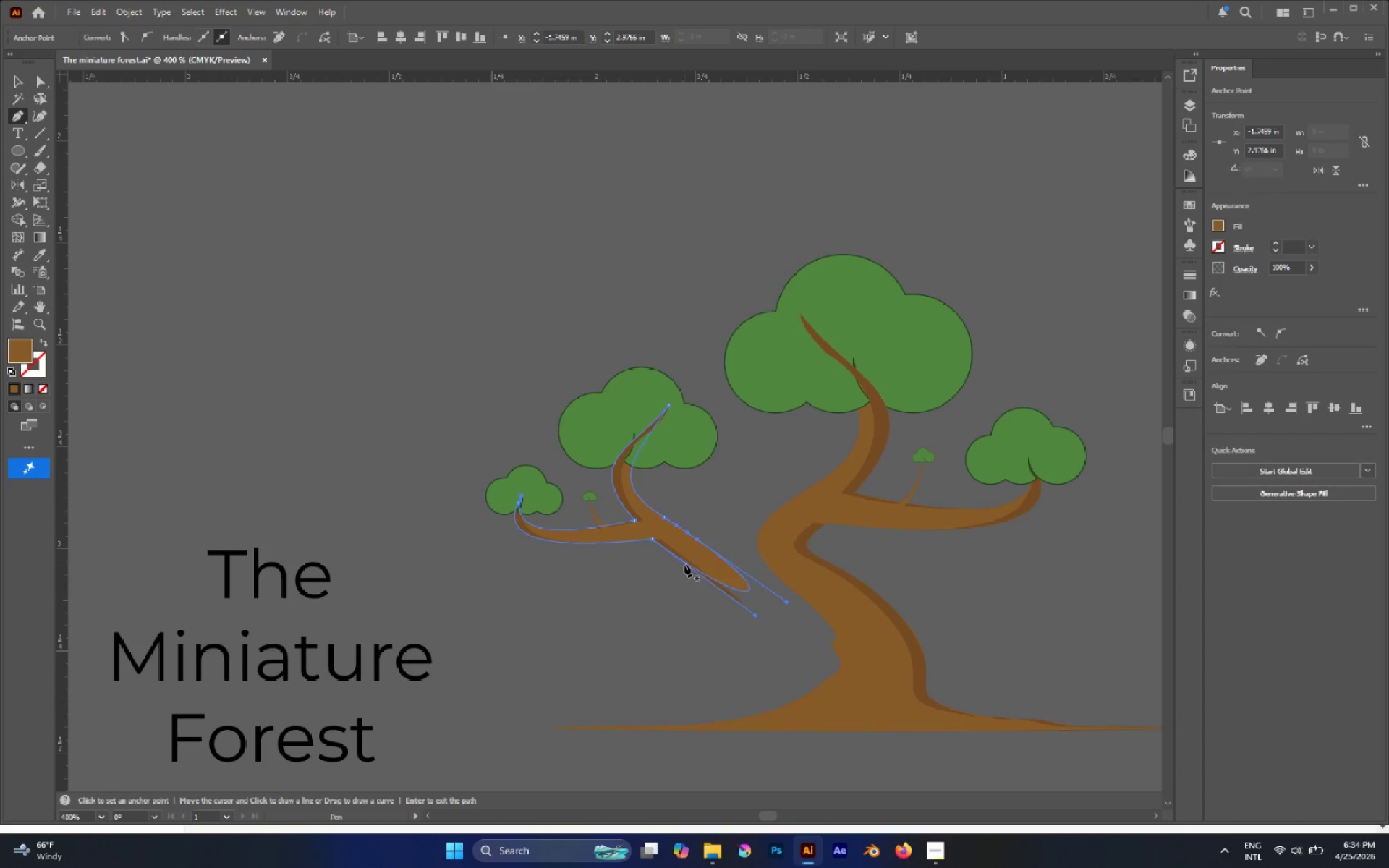 
hold_key(key=AltLeft, duration=0.69)
scroll: coordinate [687, 566], scroll_direction: up, amount: 4.0
 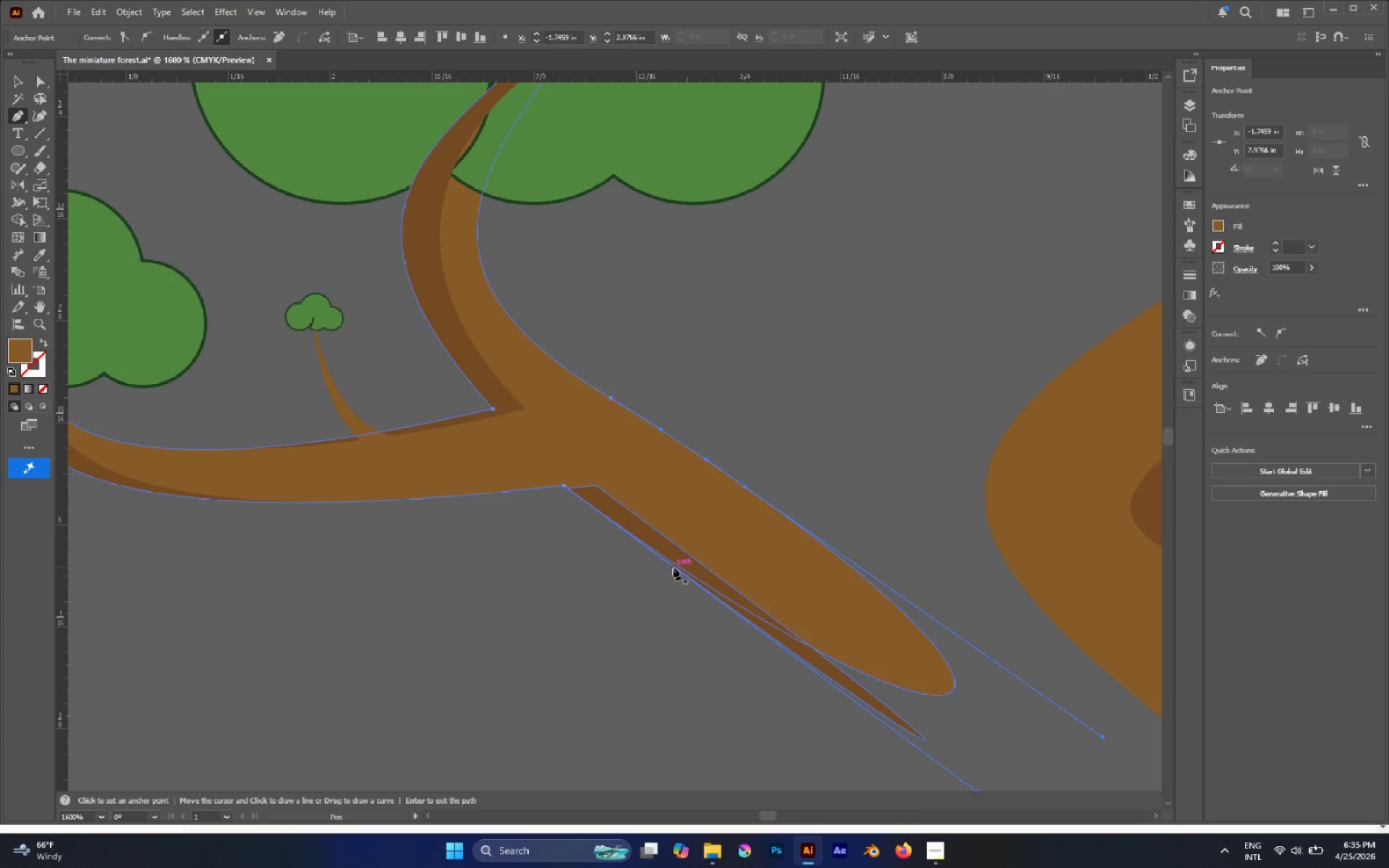 
hold_key(key=ControlLeft, duration=0.81)
left_click([639, 524])
 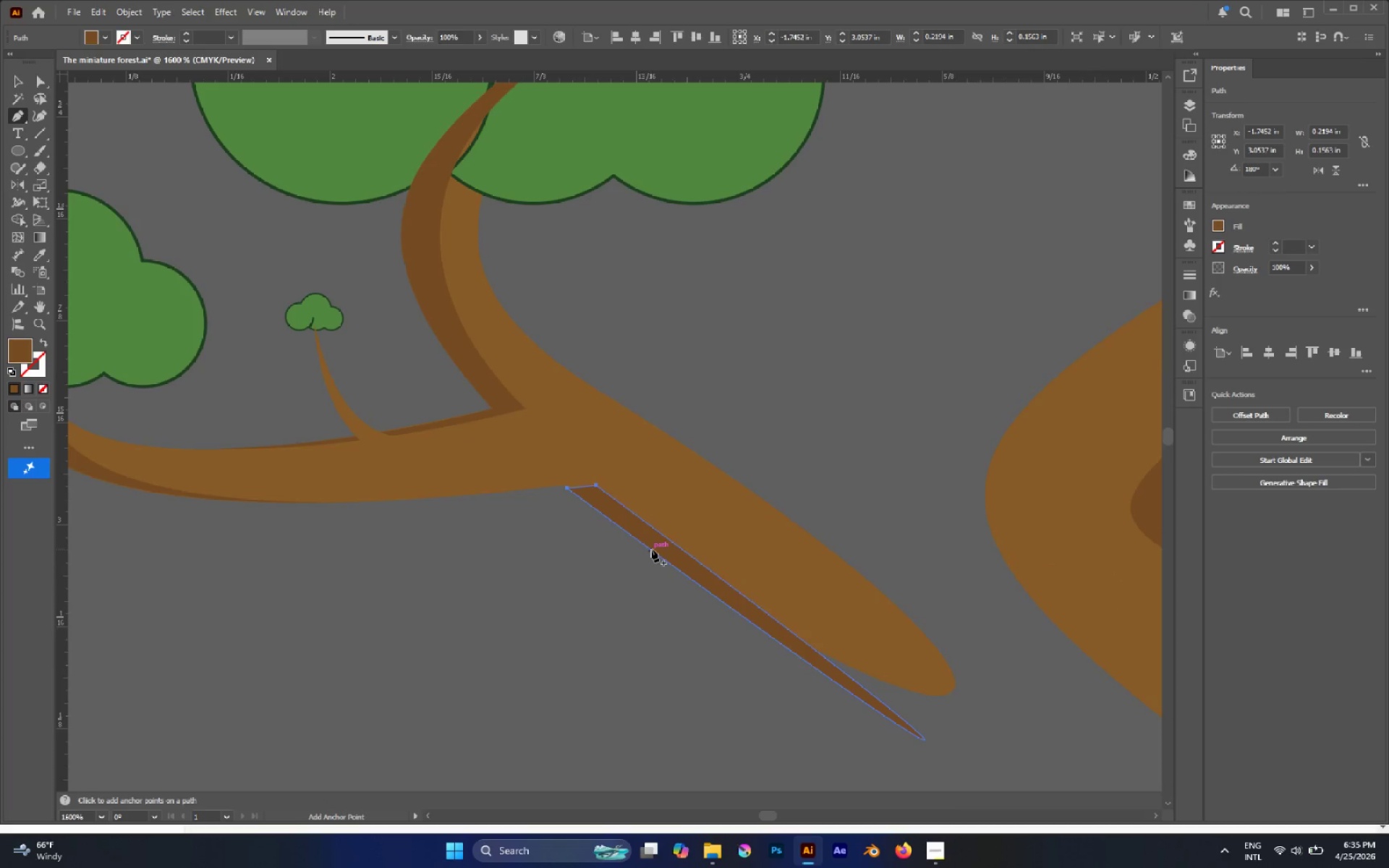 
left_click([651, 549])
 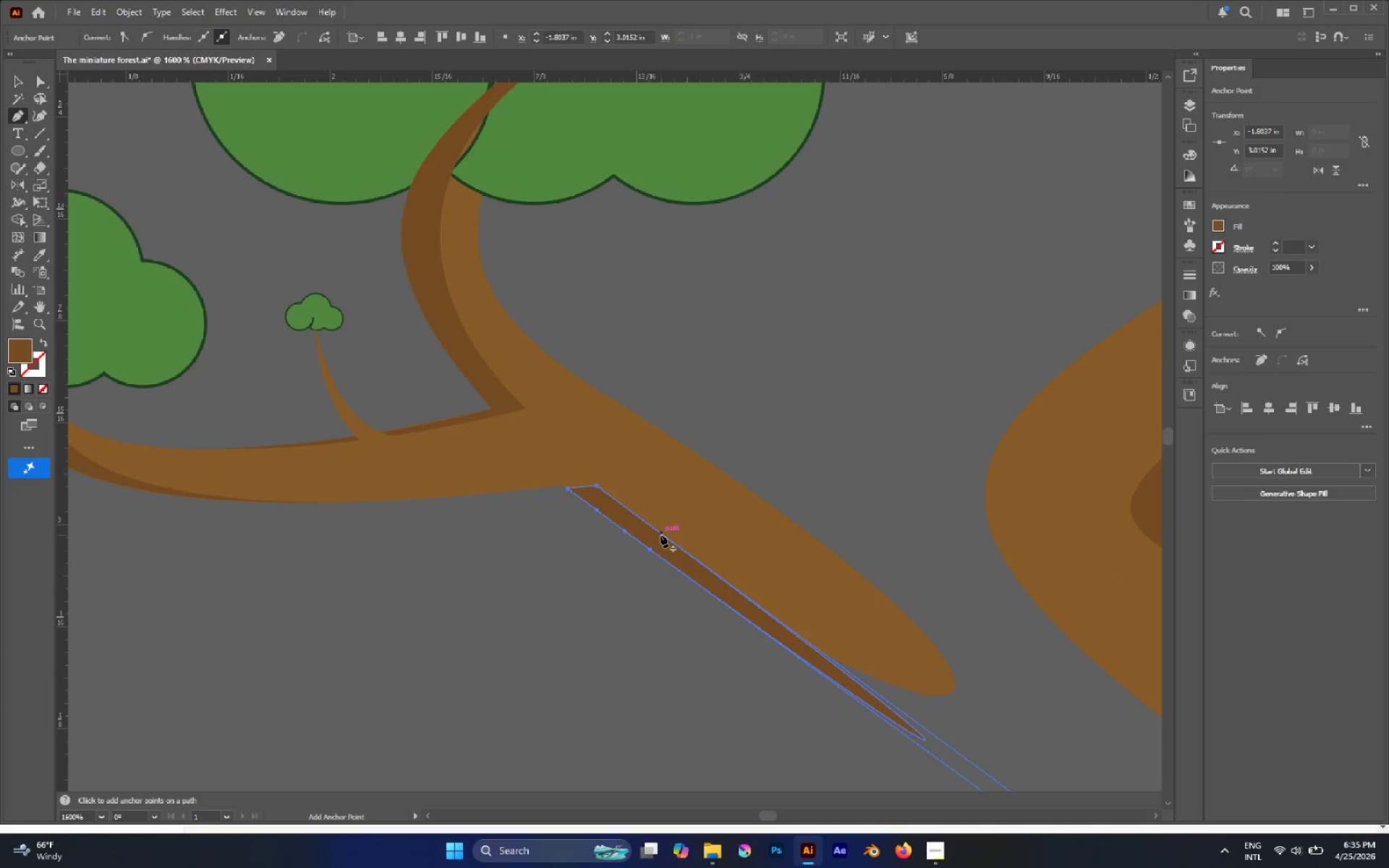 
left_click([660, 535])
 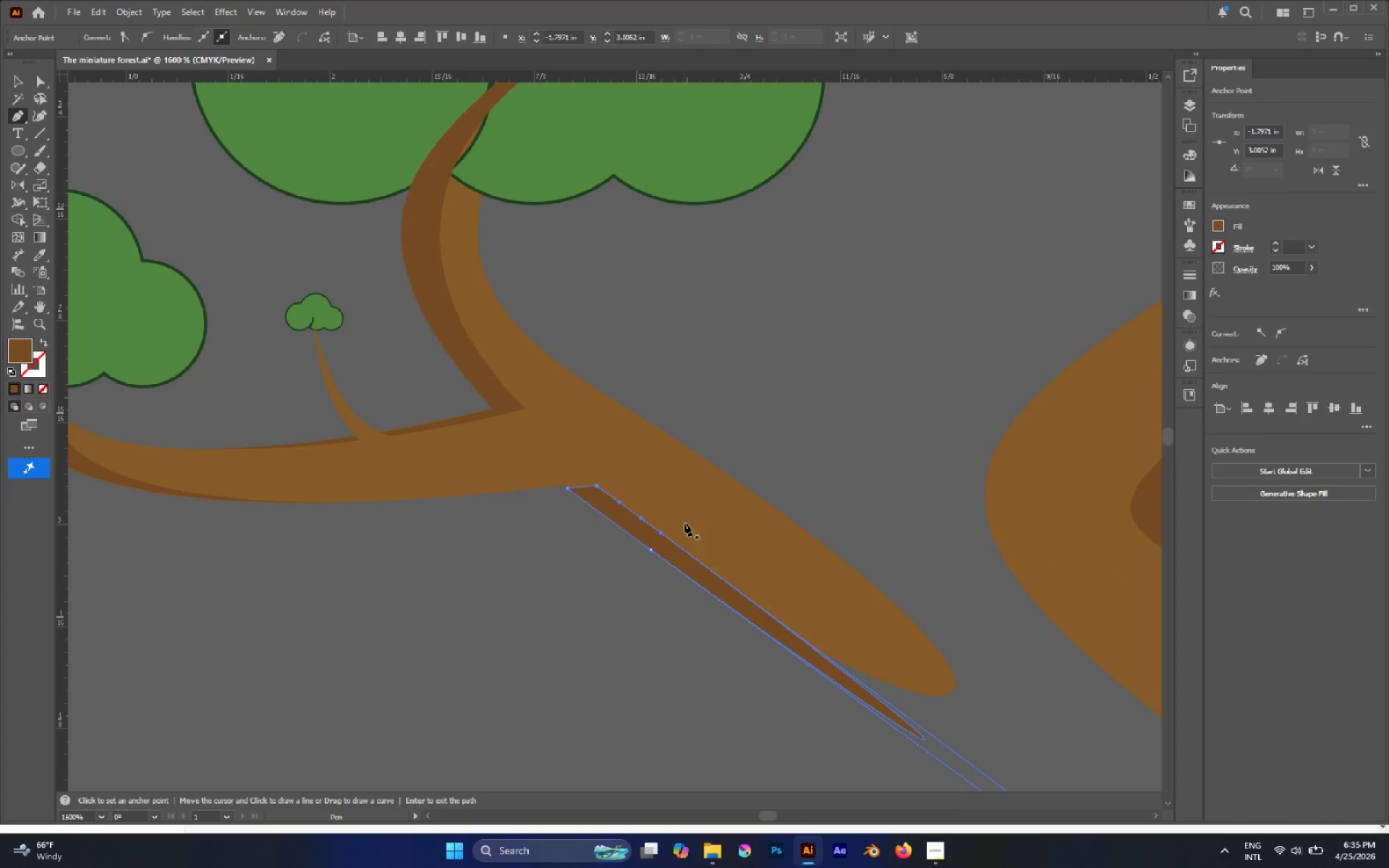 
hold_key(key=ControlLeft, duration=0.42)
left_click([687, 519])
 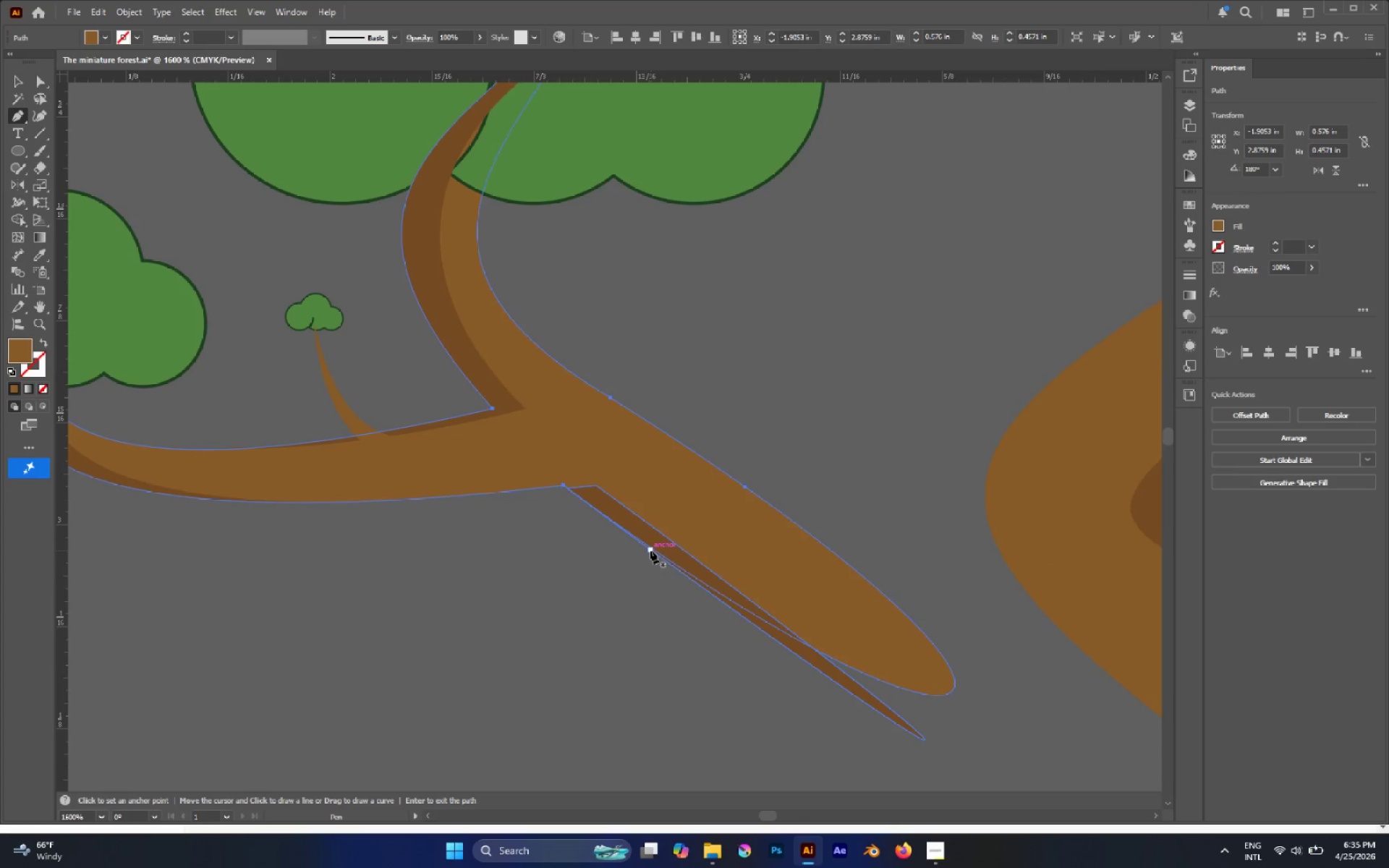 
key(Alt+AltLeft)
 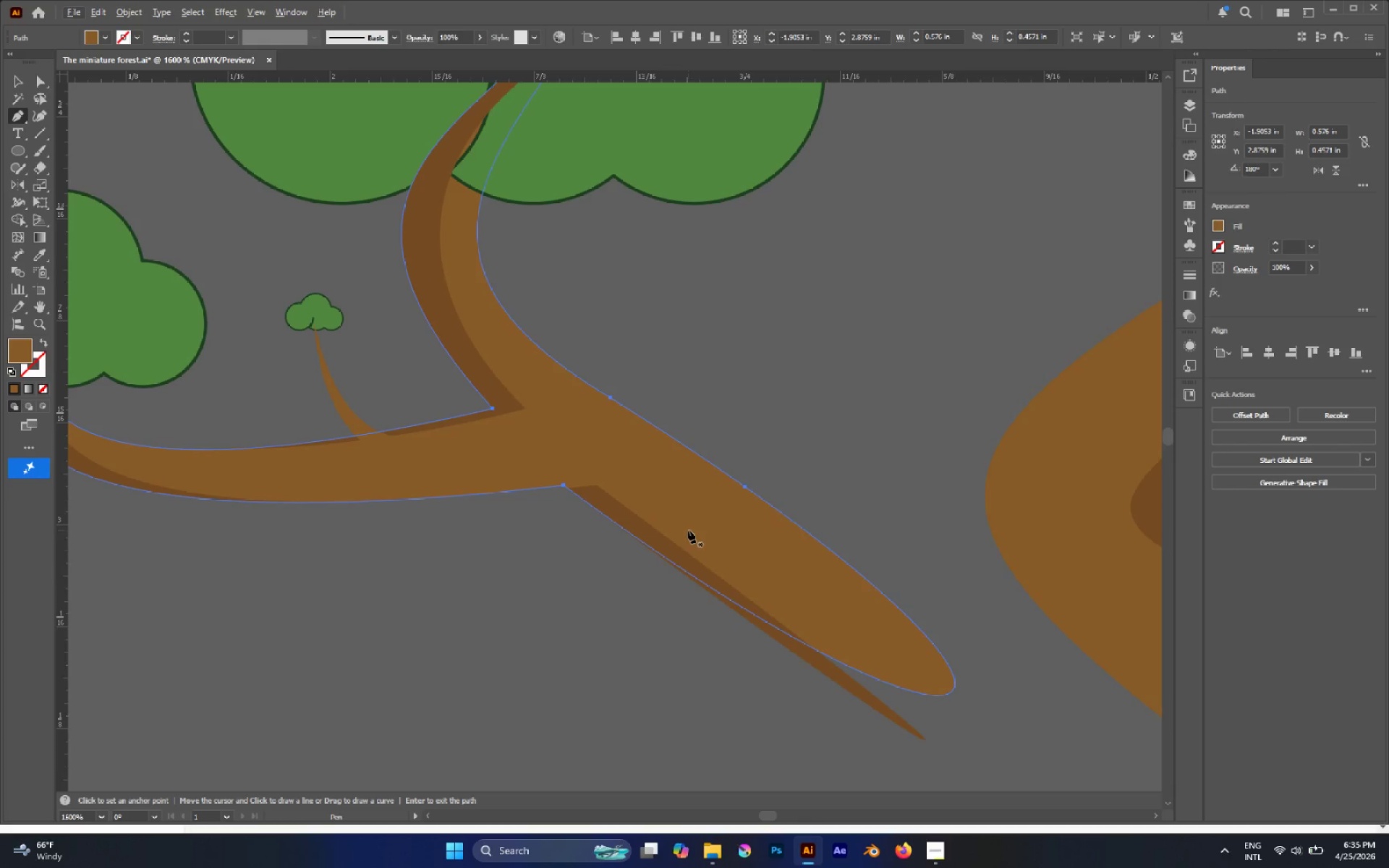 
key(Shift+ArrowUp)
 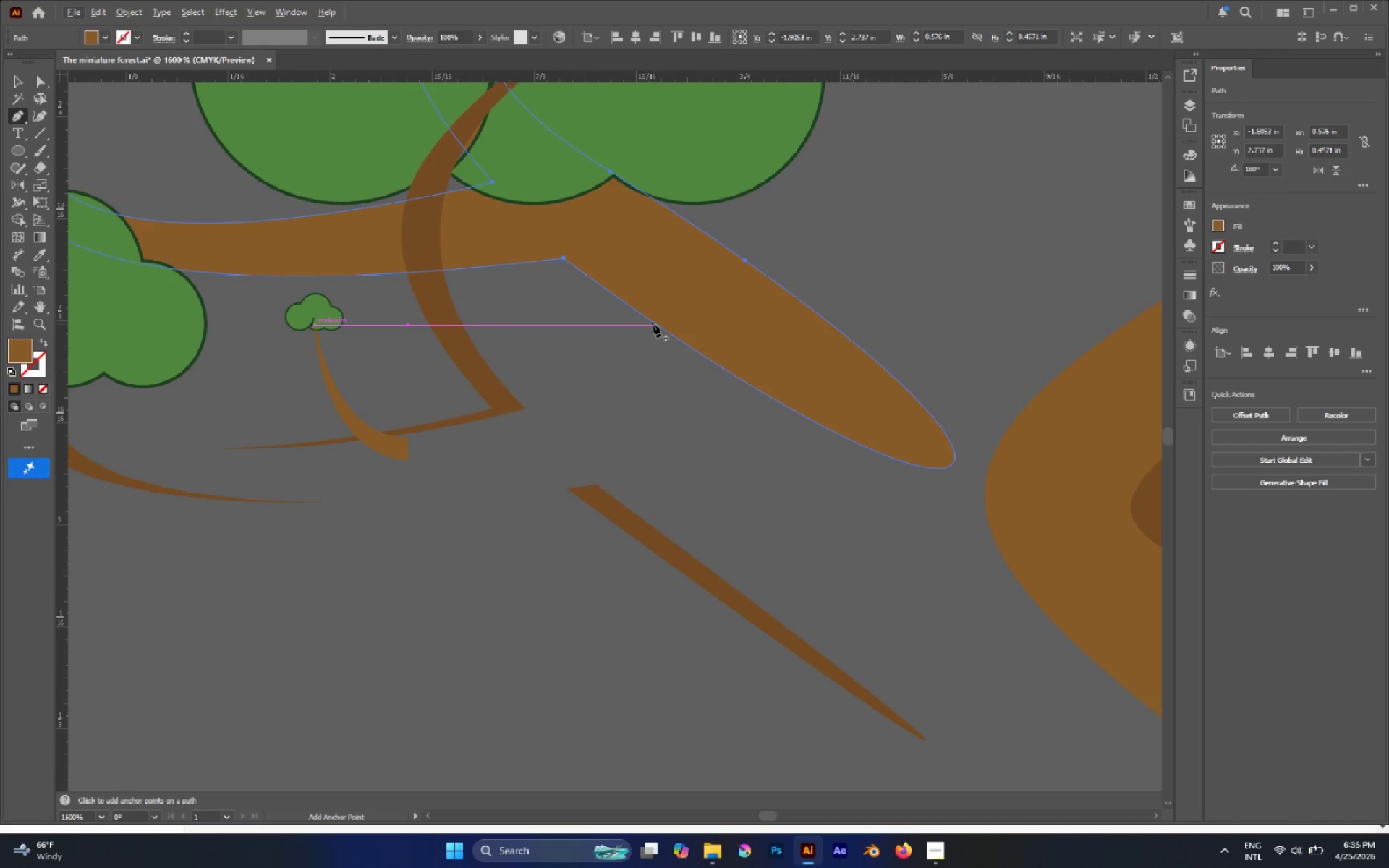 
left_click([655, 323])
 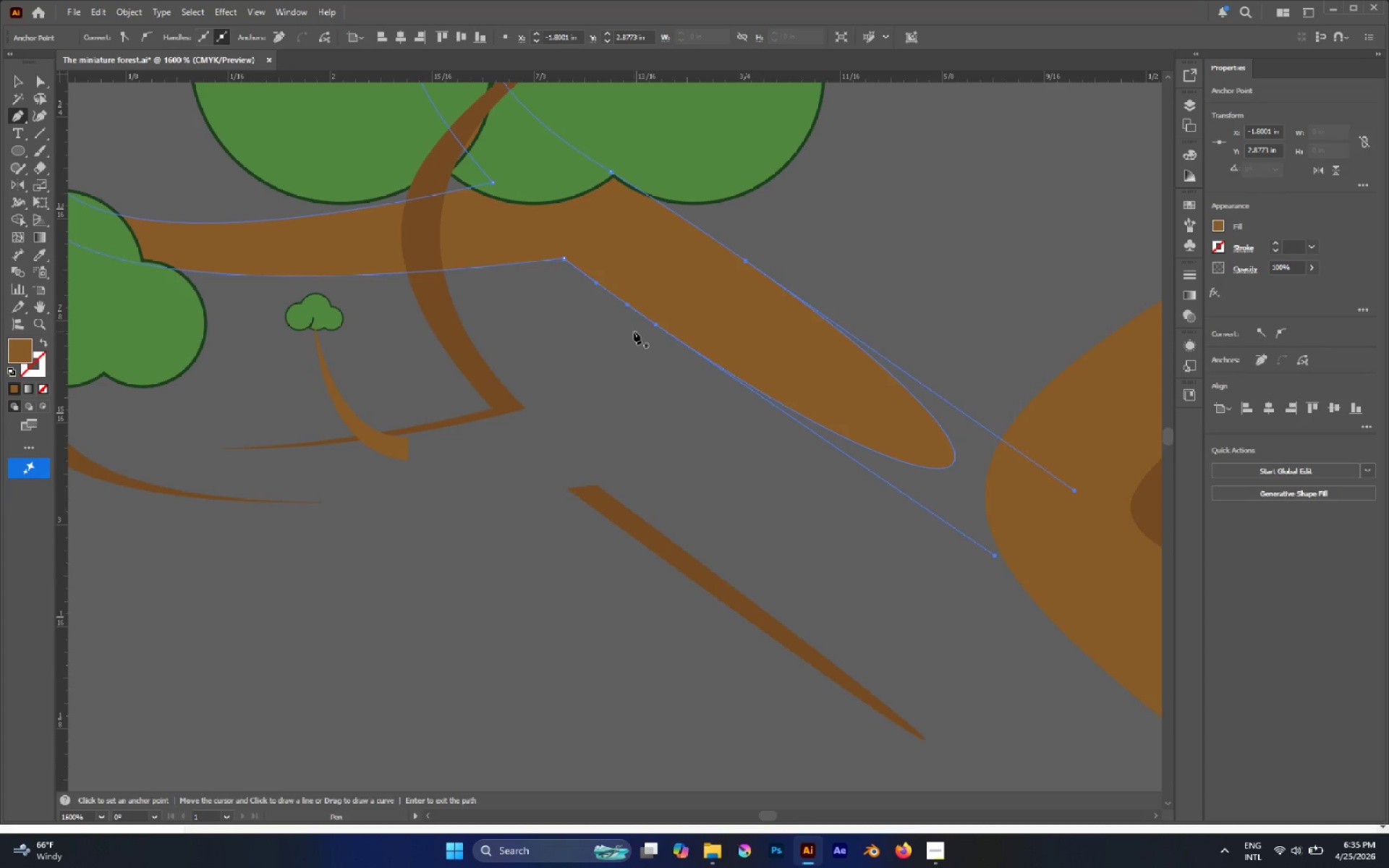 
key(Control+ArrowDown)
 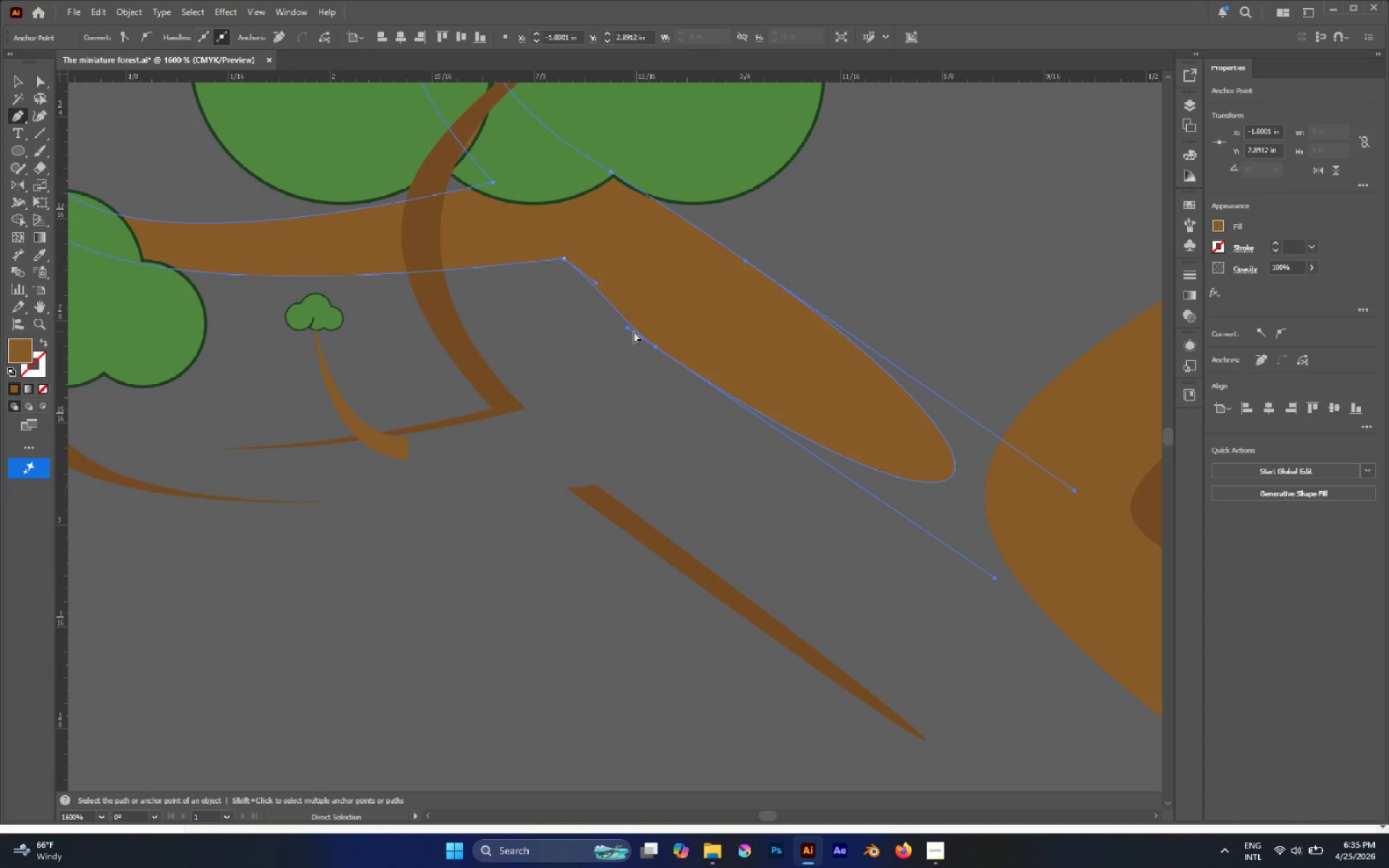 
key(Control+Z)
 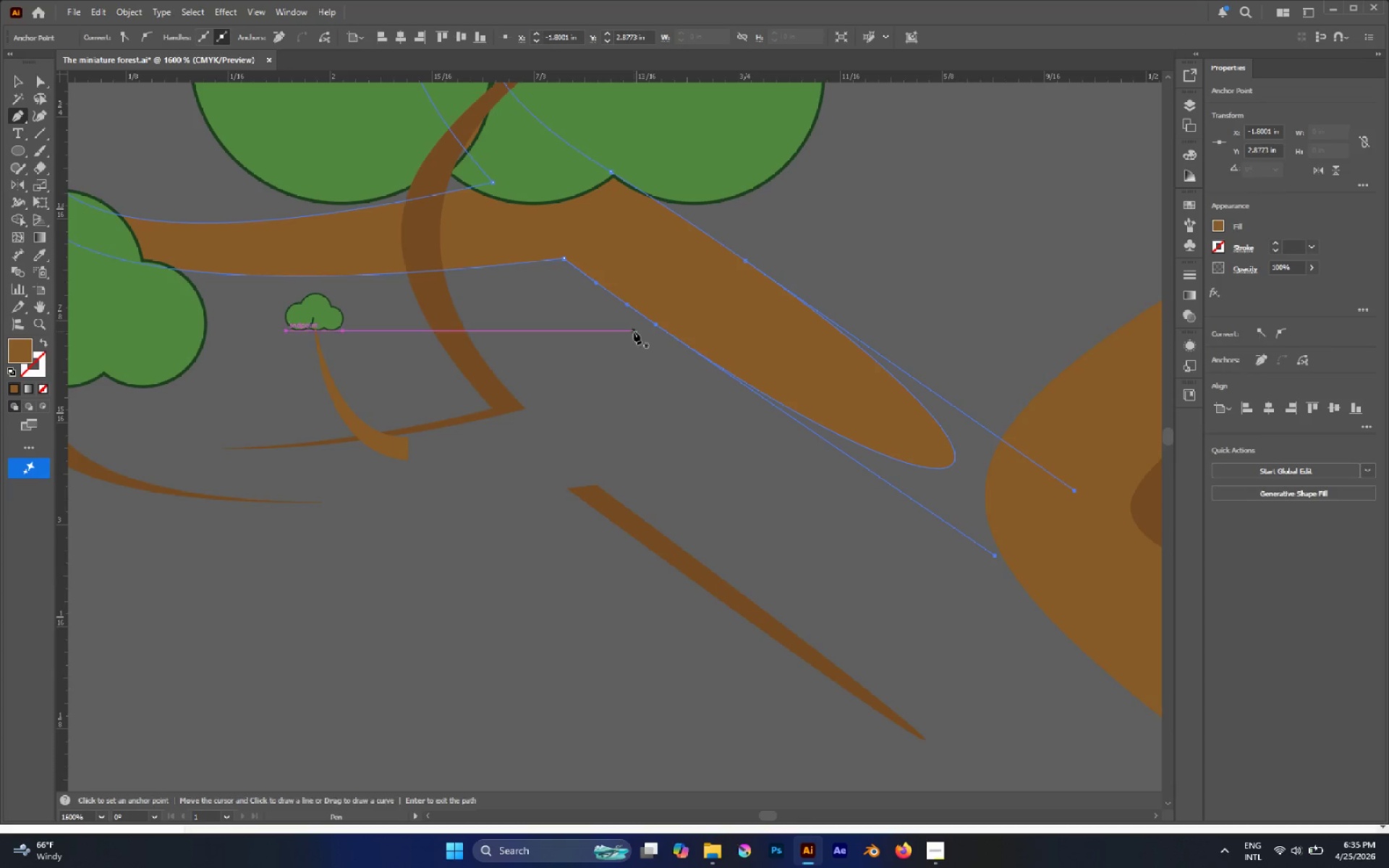 
key(A)
 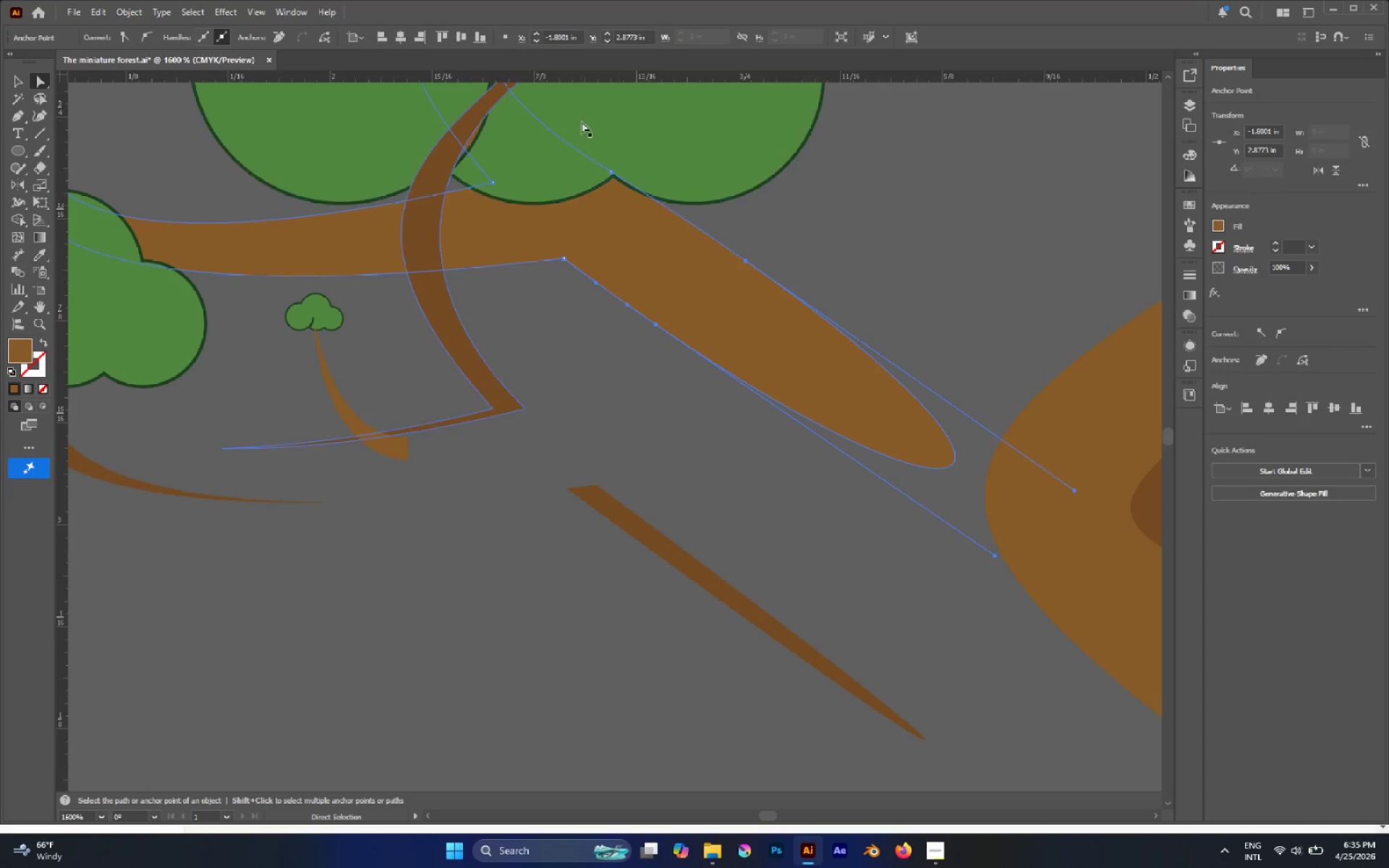 
left_click([629, 228])
 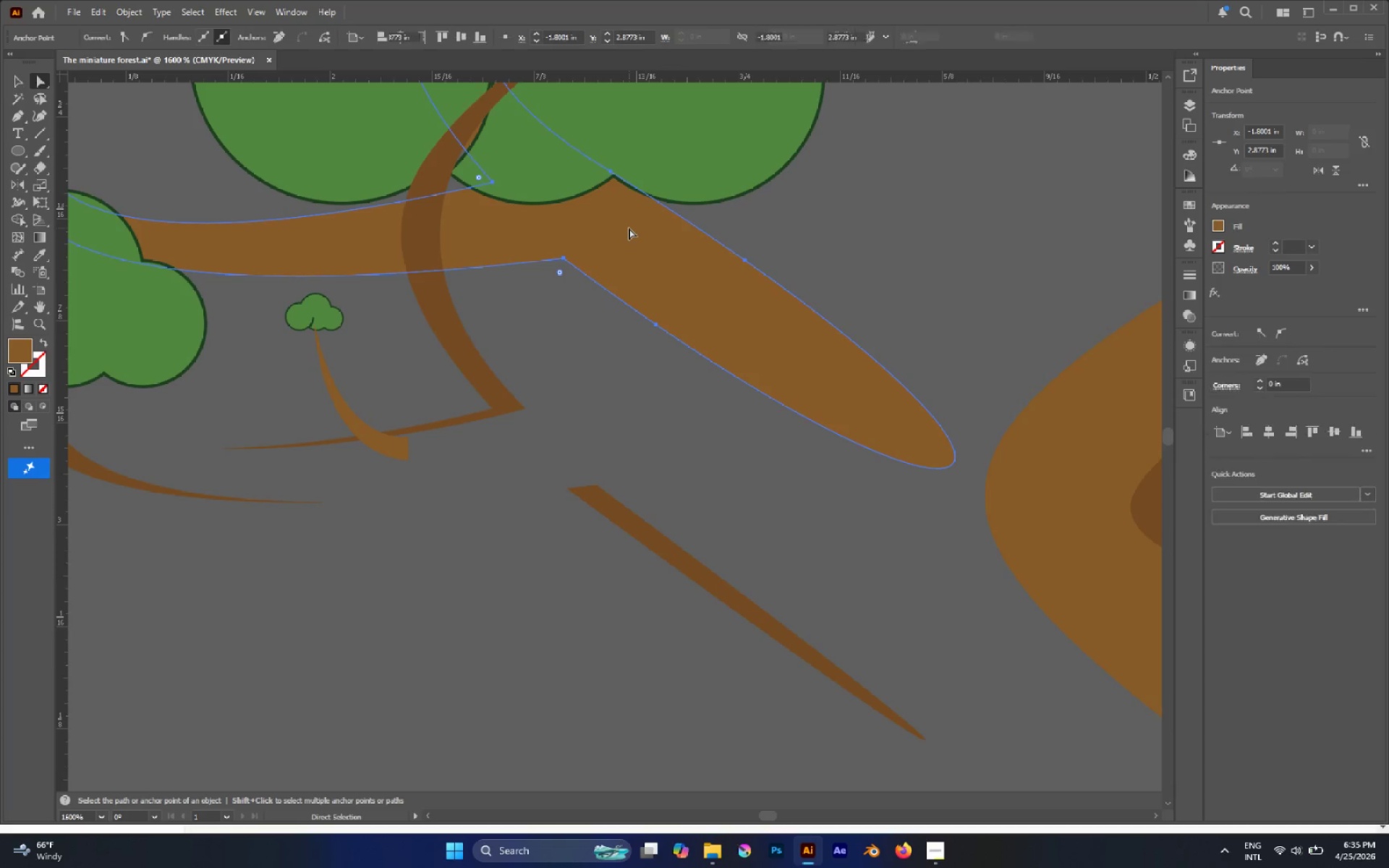 
key(Shift+ArrowDown)
 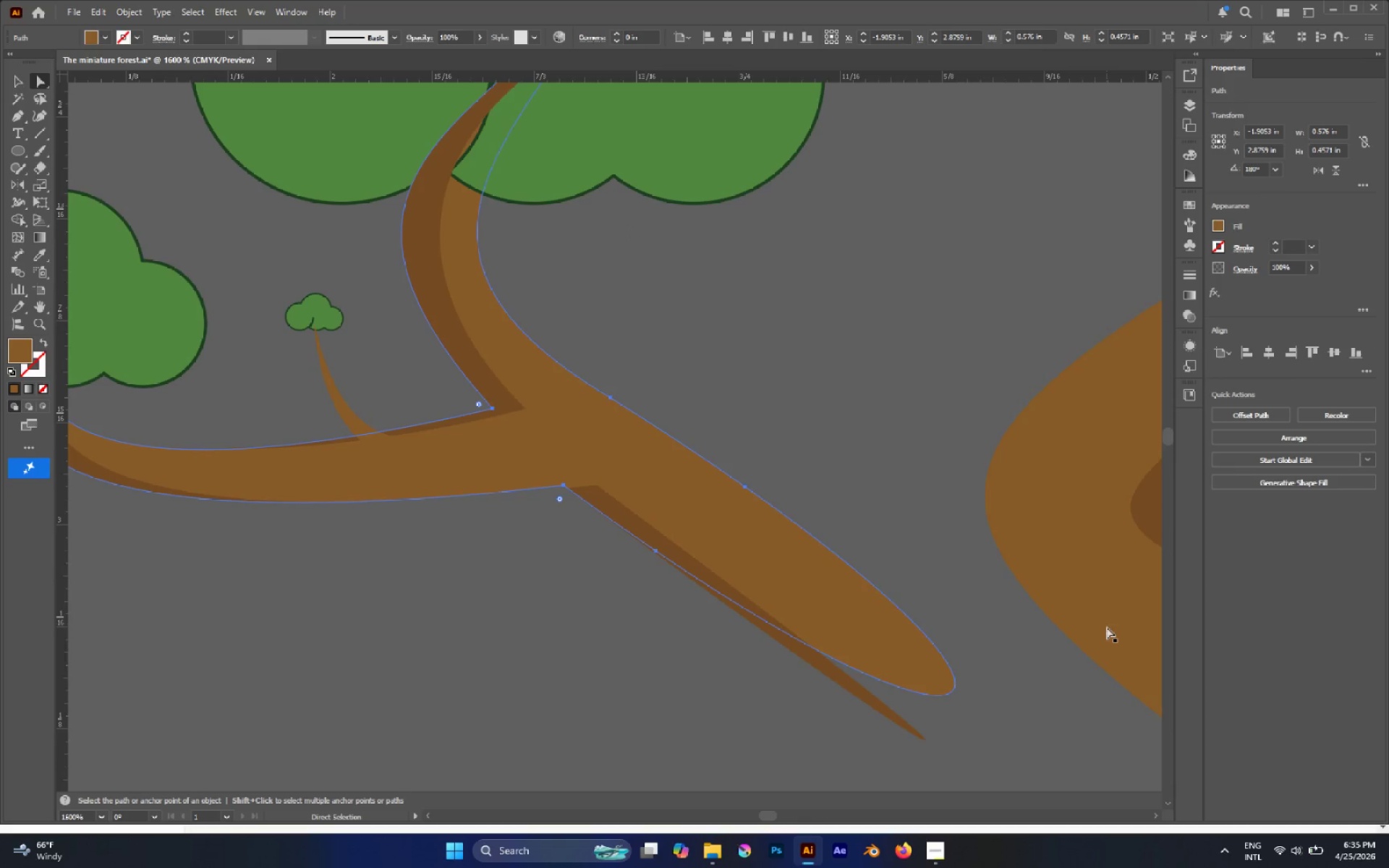 
left_click_drag(start_coordinate=[990, 642], to_coordinate=[878, 735])
 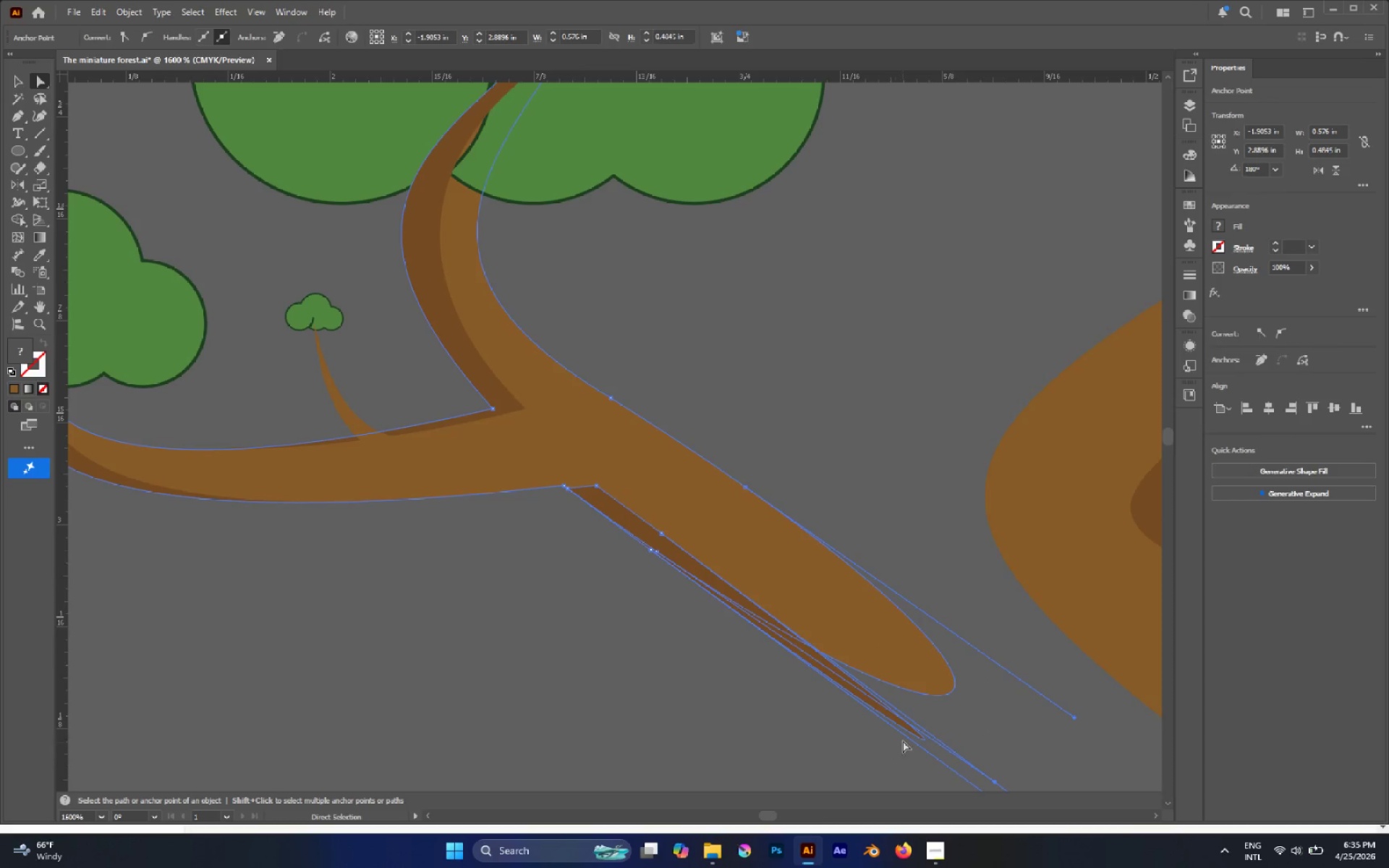 
hold_key(key=AltLeft, duration=0.39)
scroll: coordinate [879, 647], scroll_direction: down, amount: 1.0
 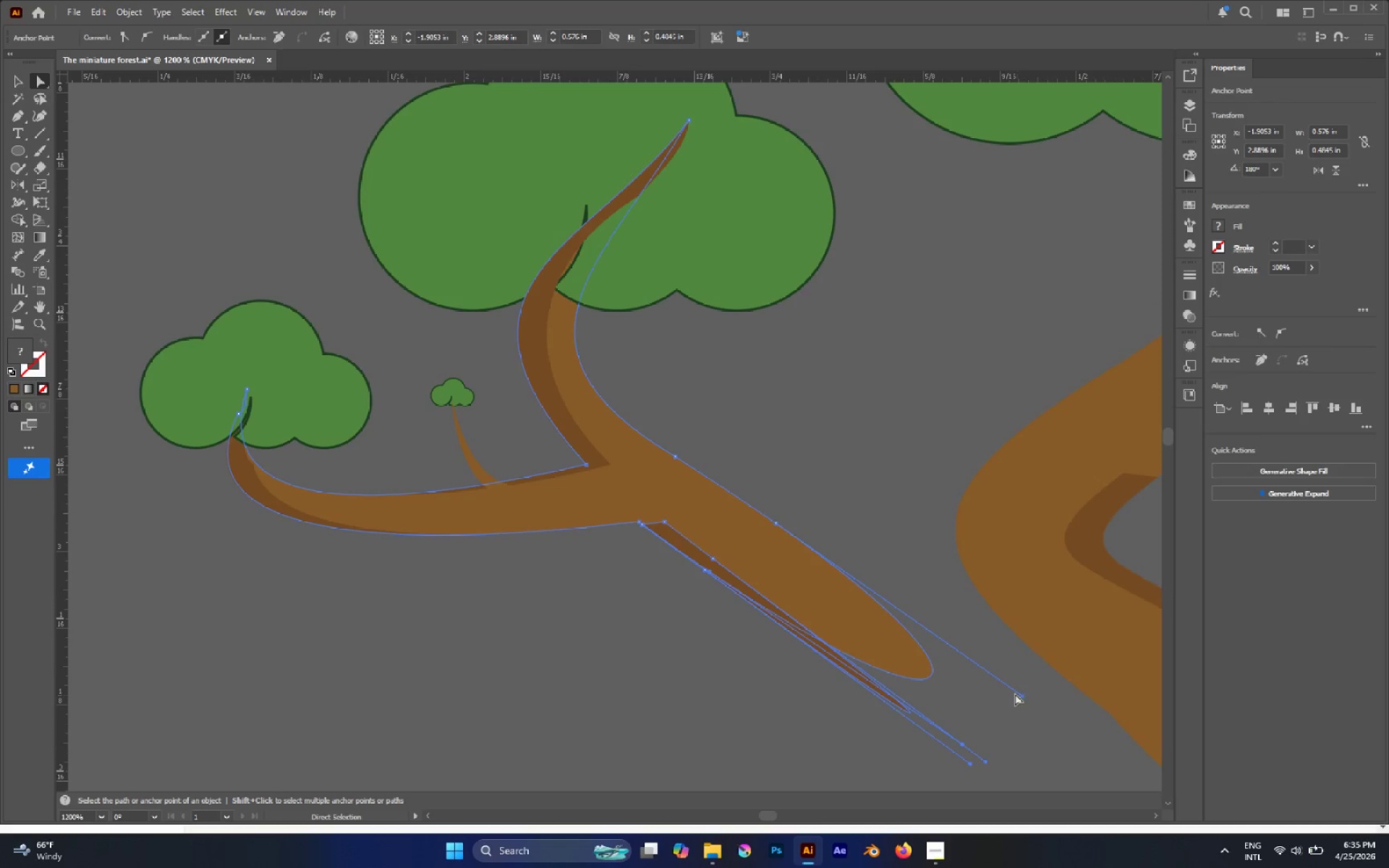 
left_click_drag(start_coordinate=[968, 639], to_coordinate=[867, 720])
 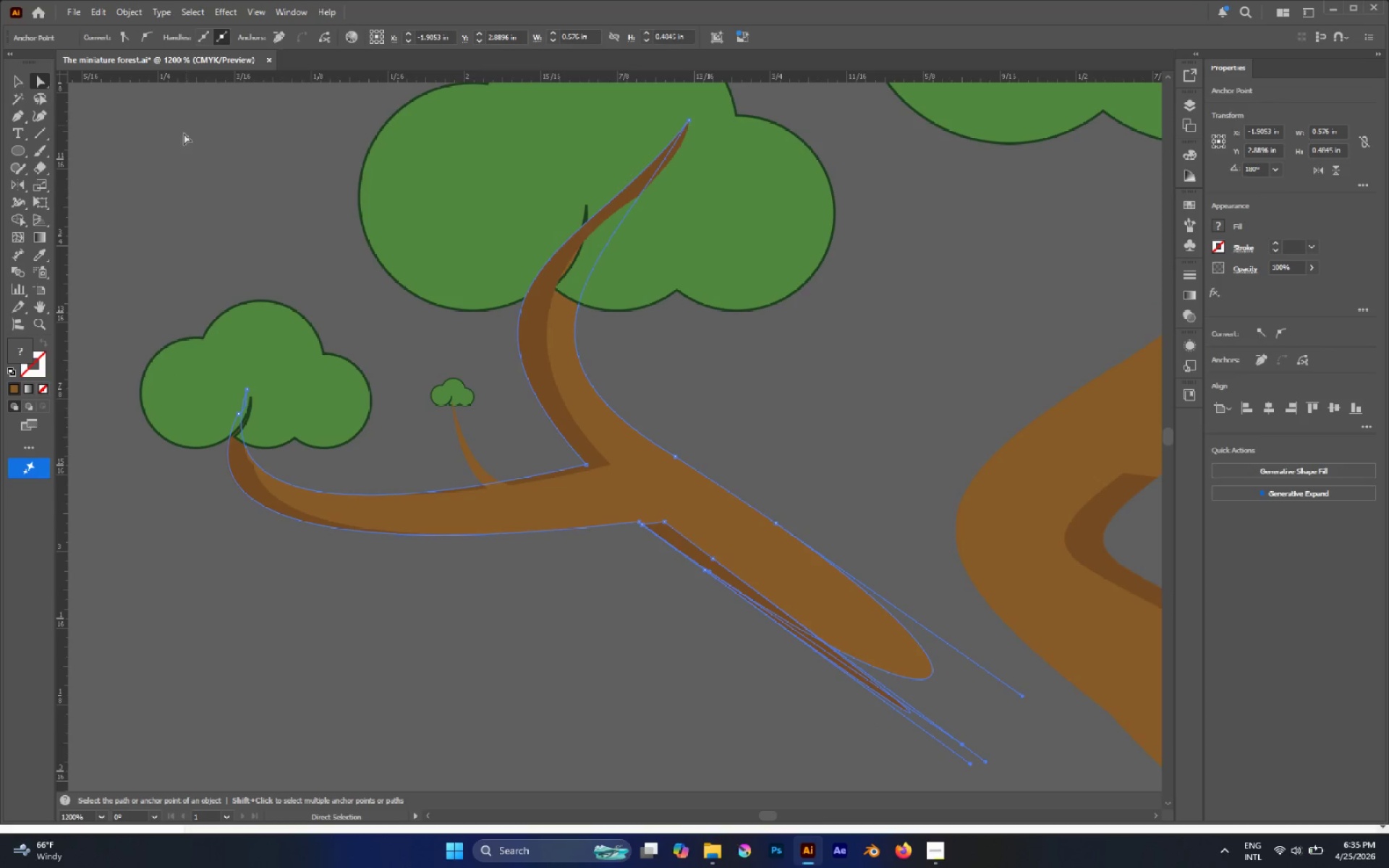 
left_click_drag(start_coordinate=[43, 169], to_coordinate=[47, 171])
 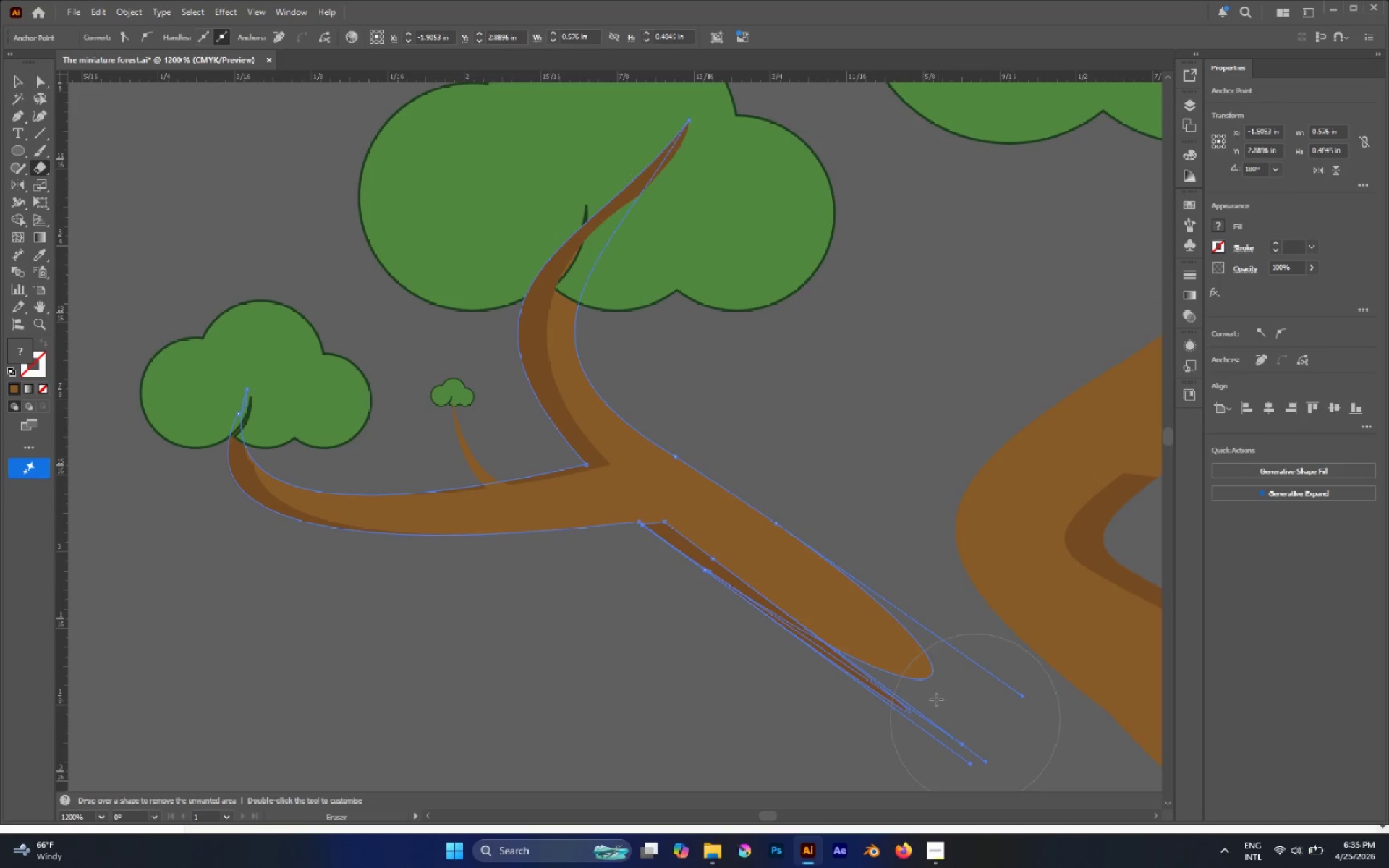 
left_click([914, 696])
 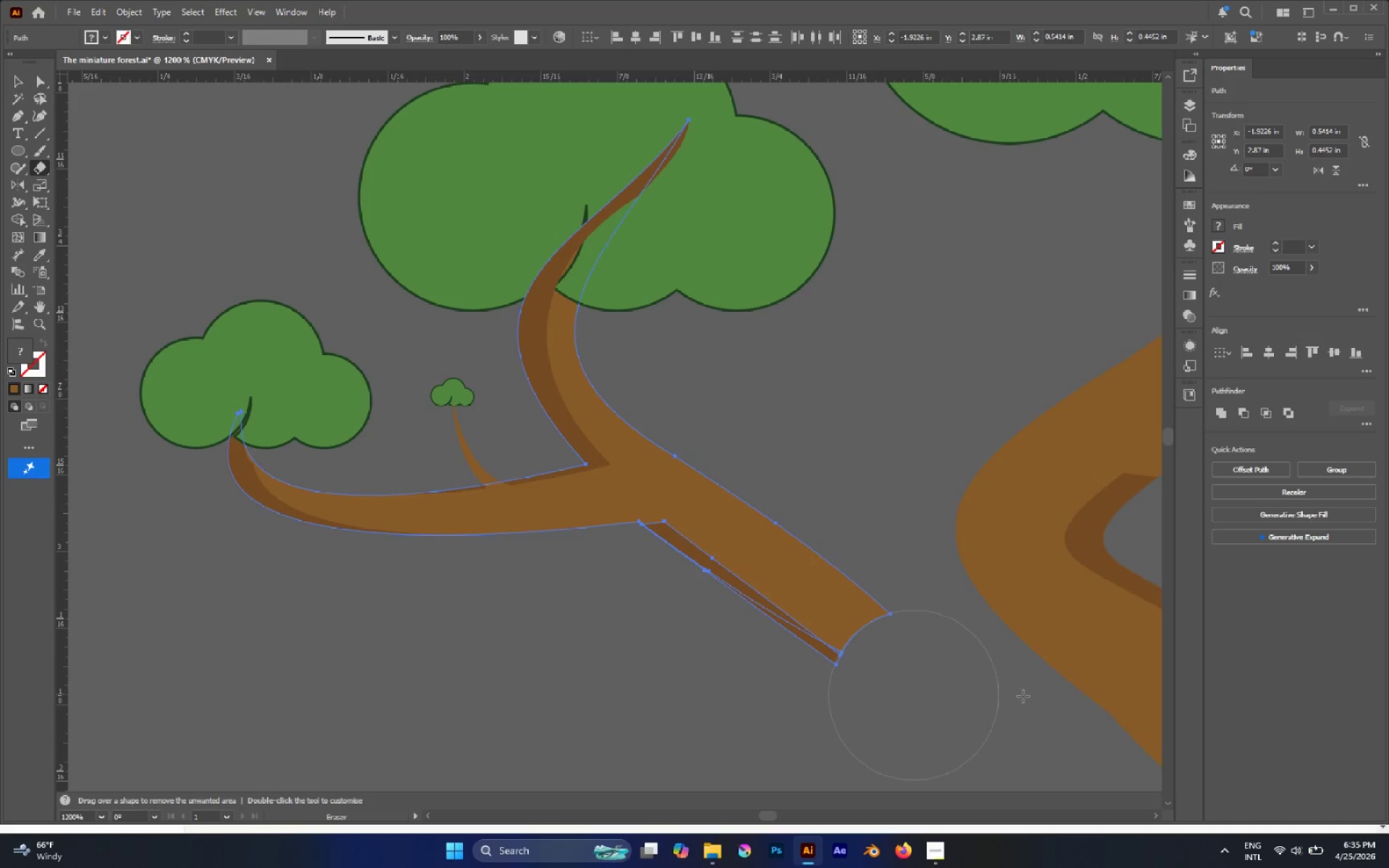 
key(A)
 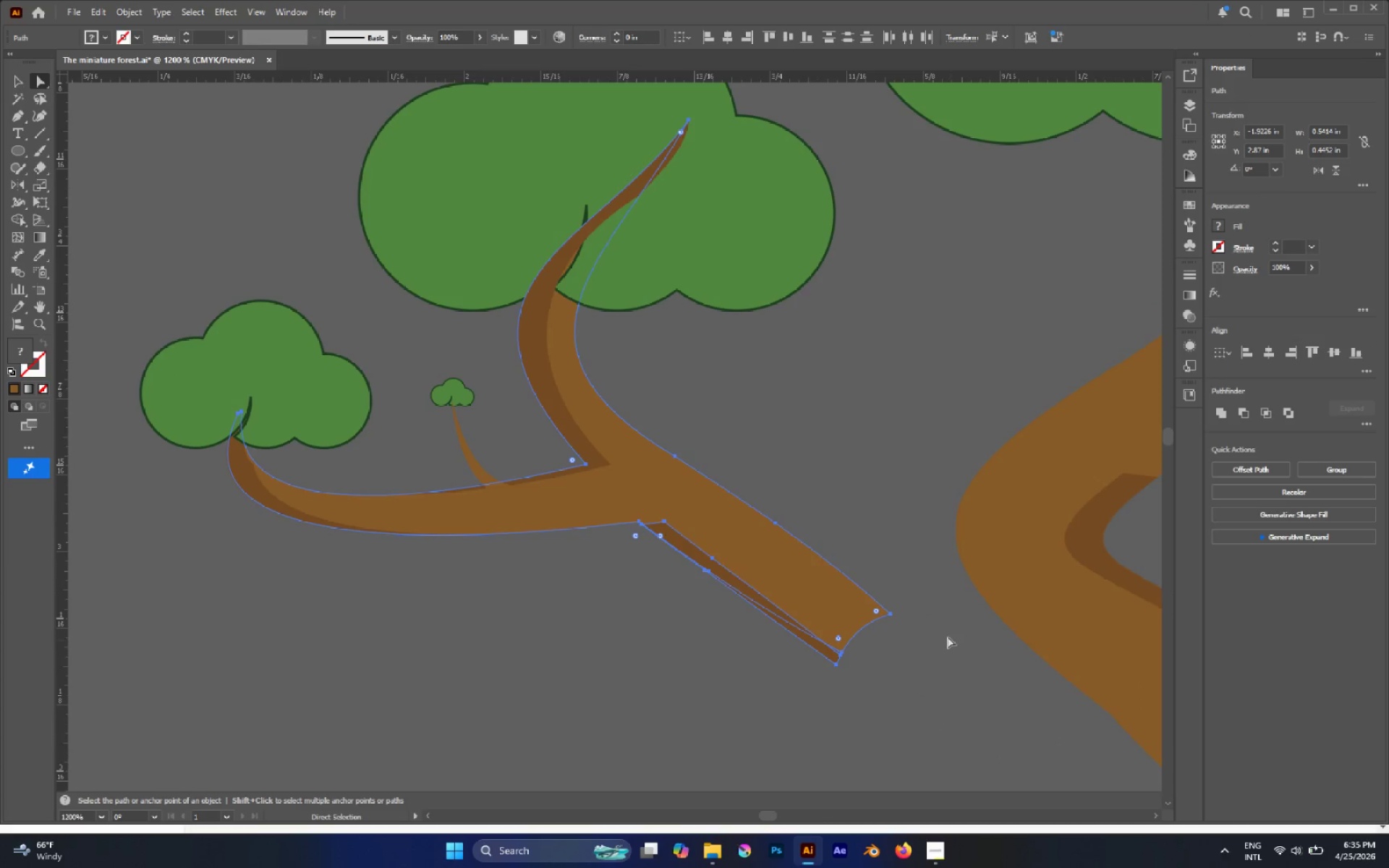 
left_click_drag(start_coordinate=[930, 609], to_coordinate=[794, 694])
 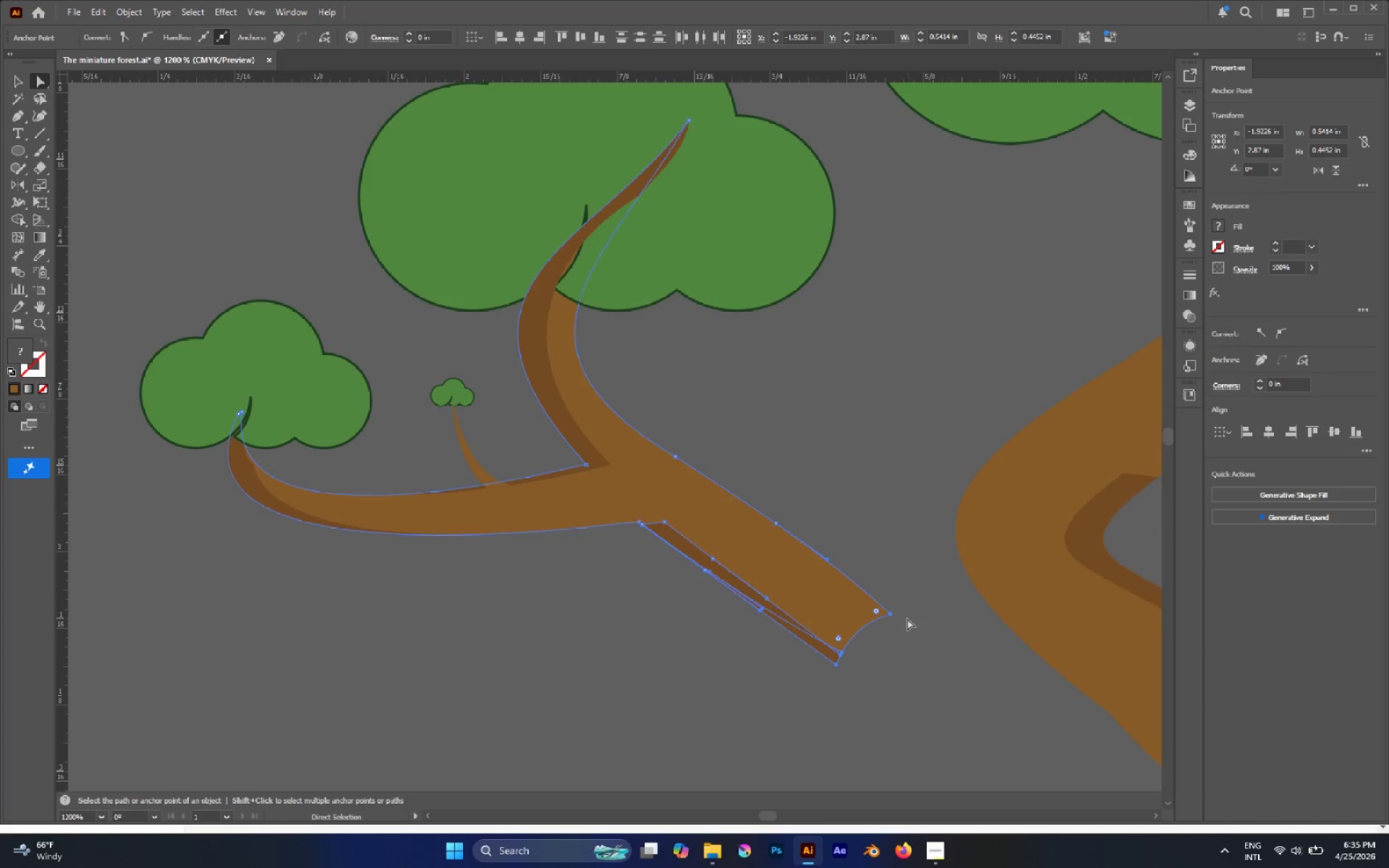 
left_click_drag(start_coordinate=[892, 616], to_coordinate=[1073, 582])
 